 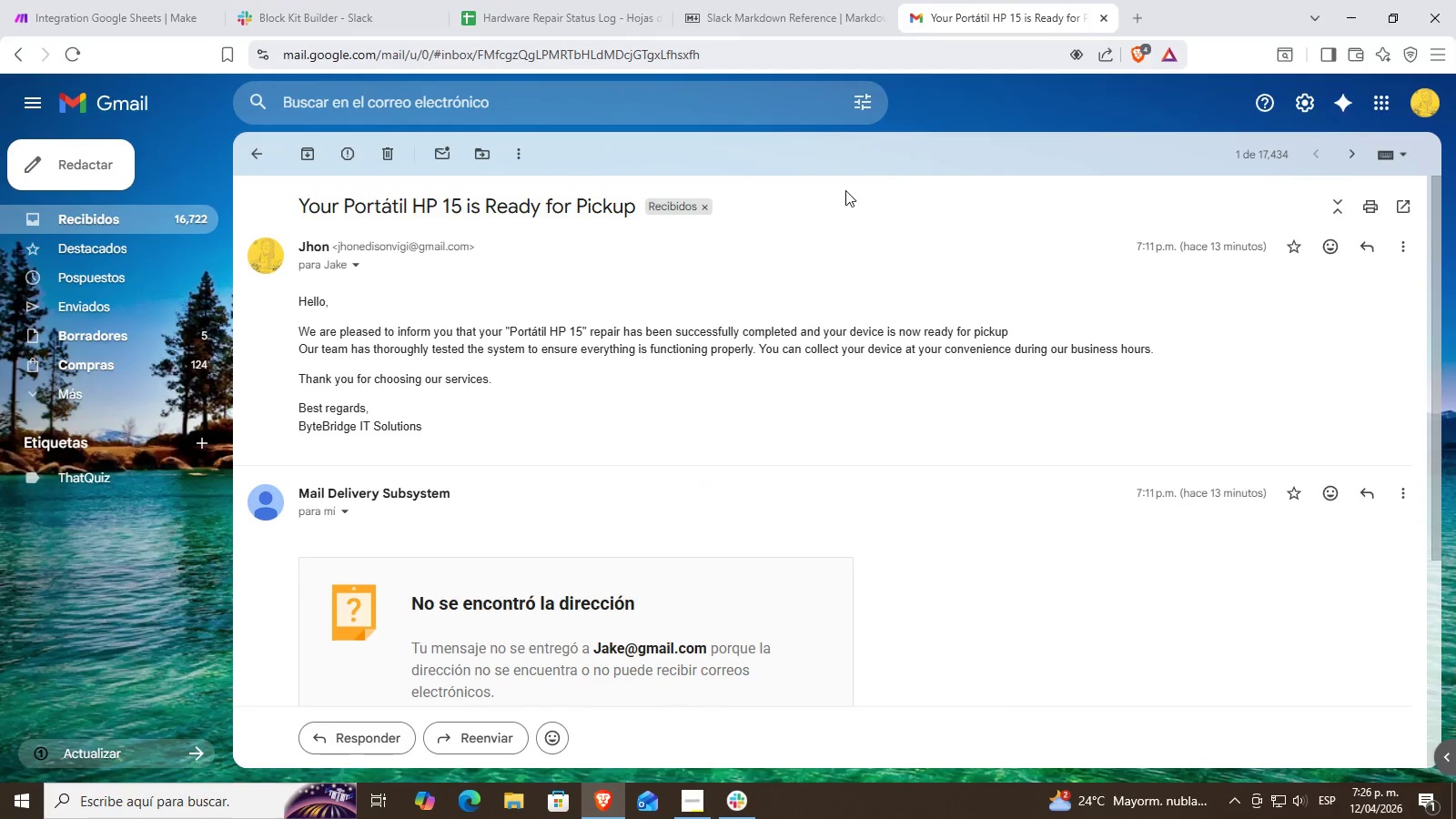 
left_click([130, 0])
 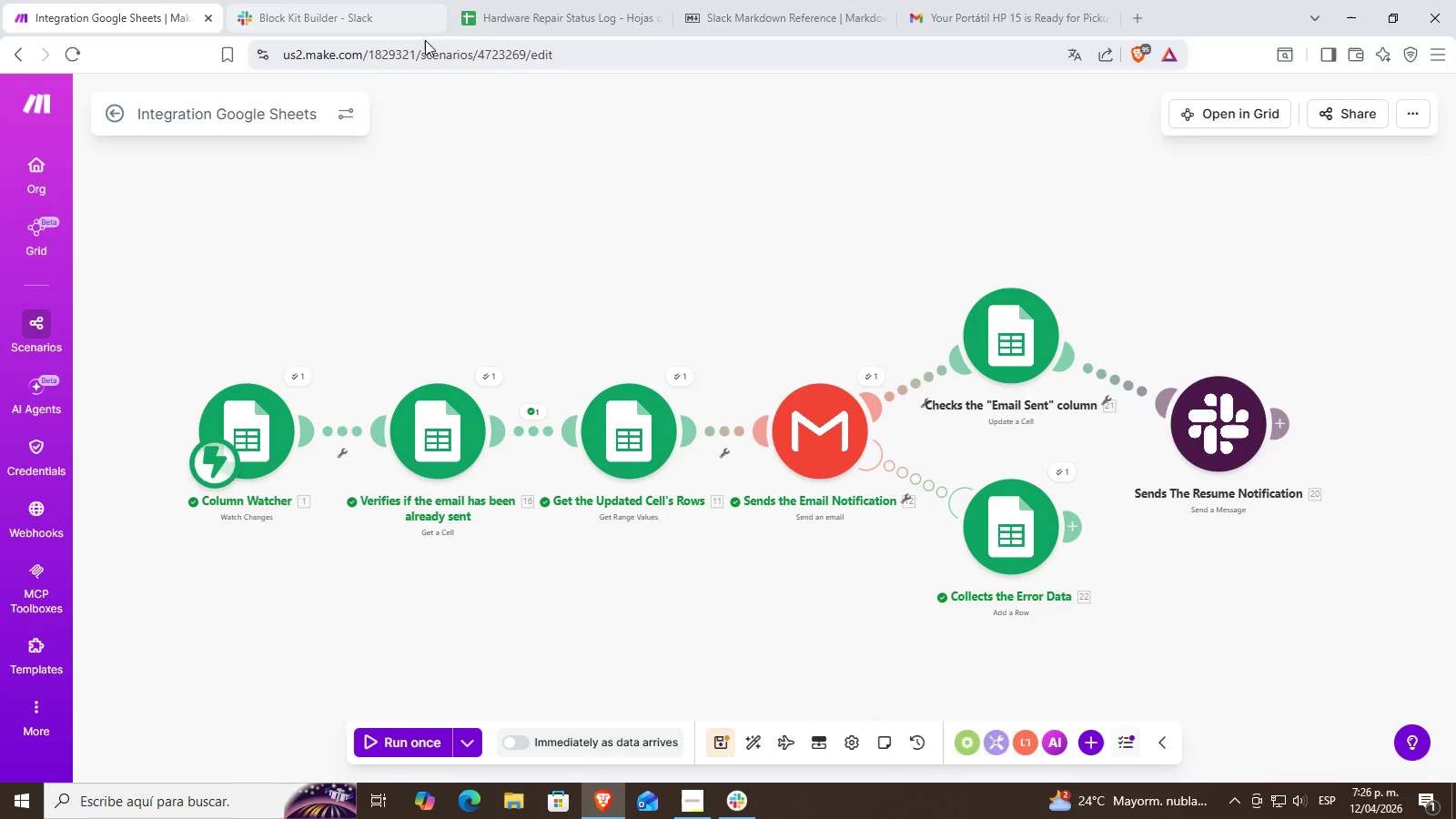 
left_click([505, 0])
 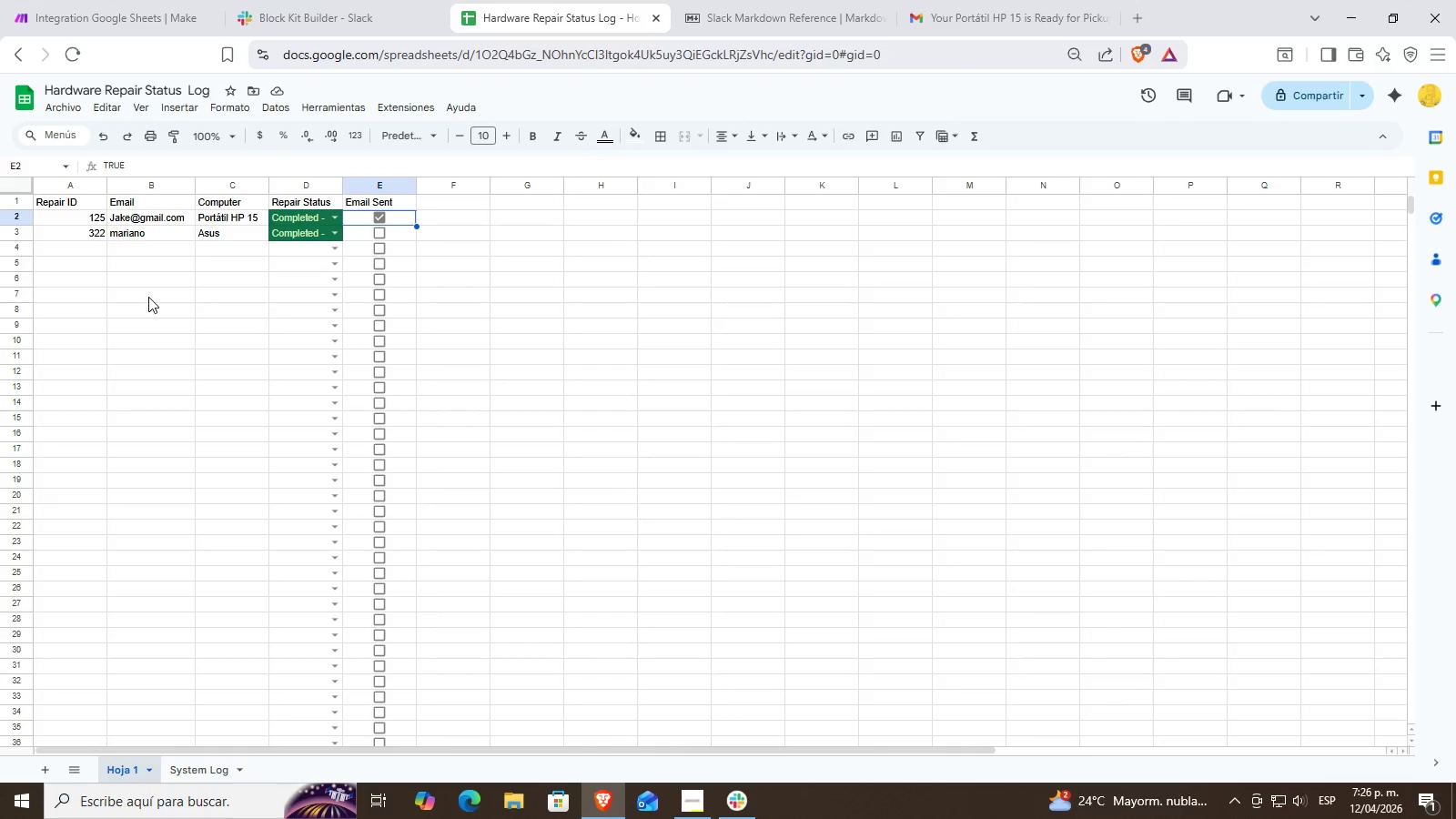 
left_click([148, 297])
 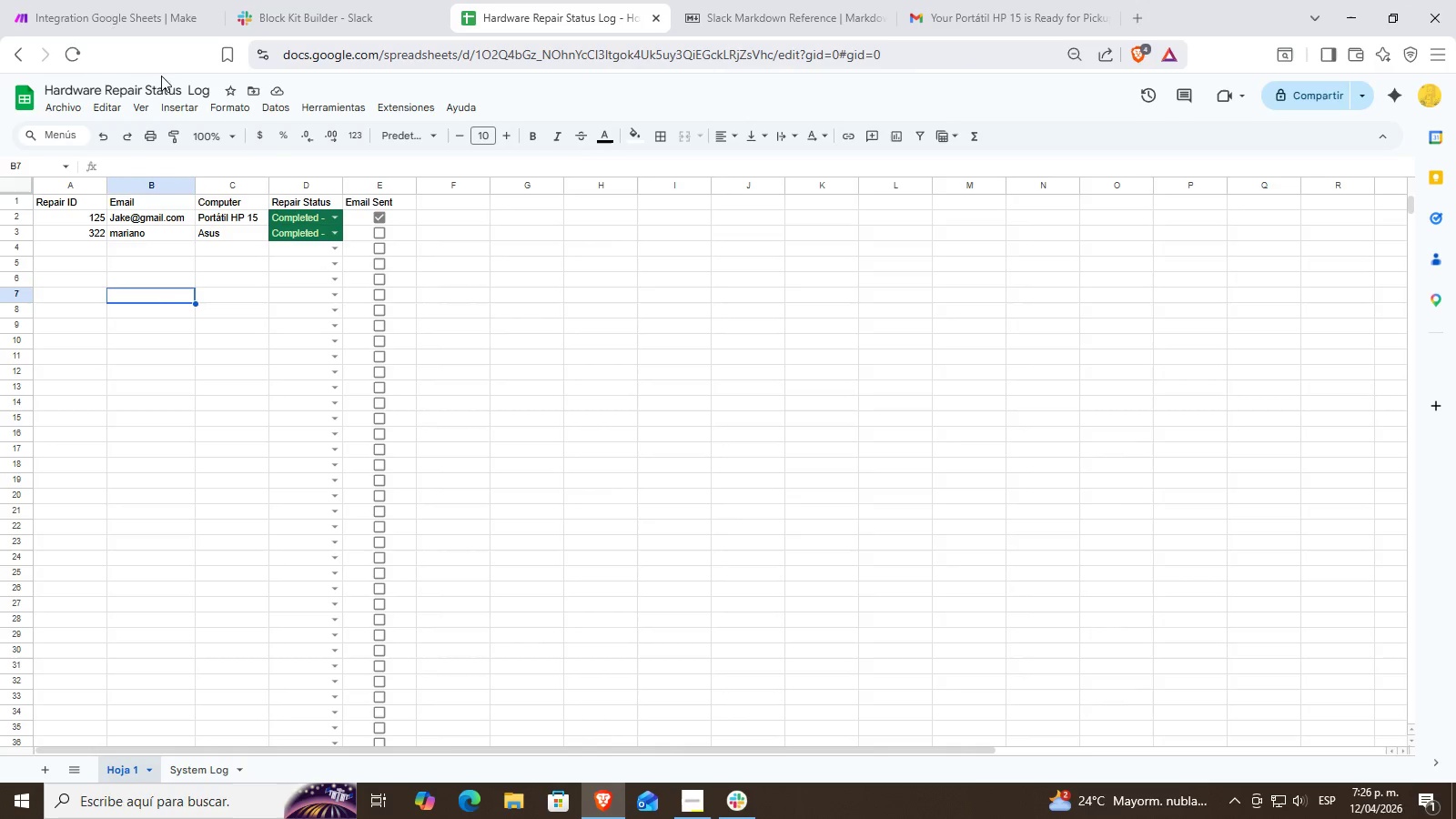 
double_click([103, 0])
 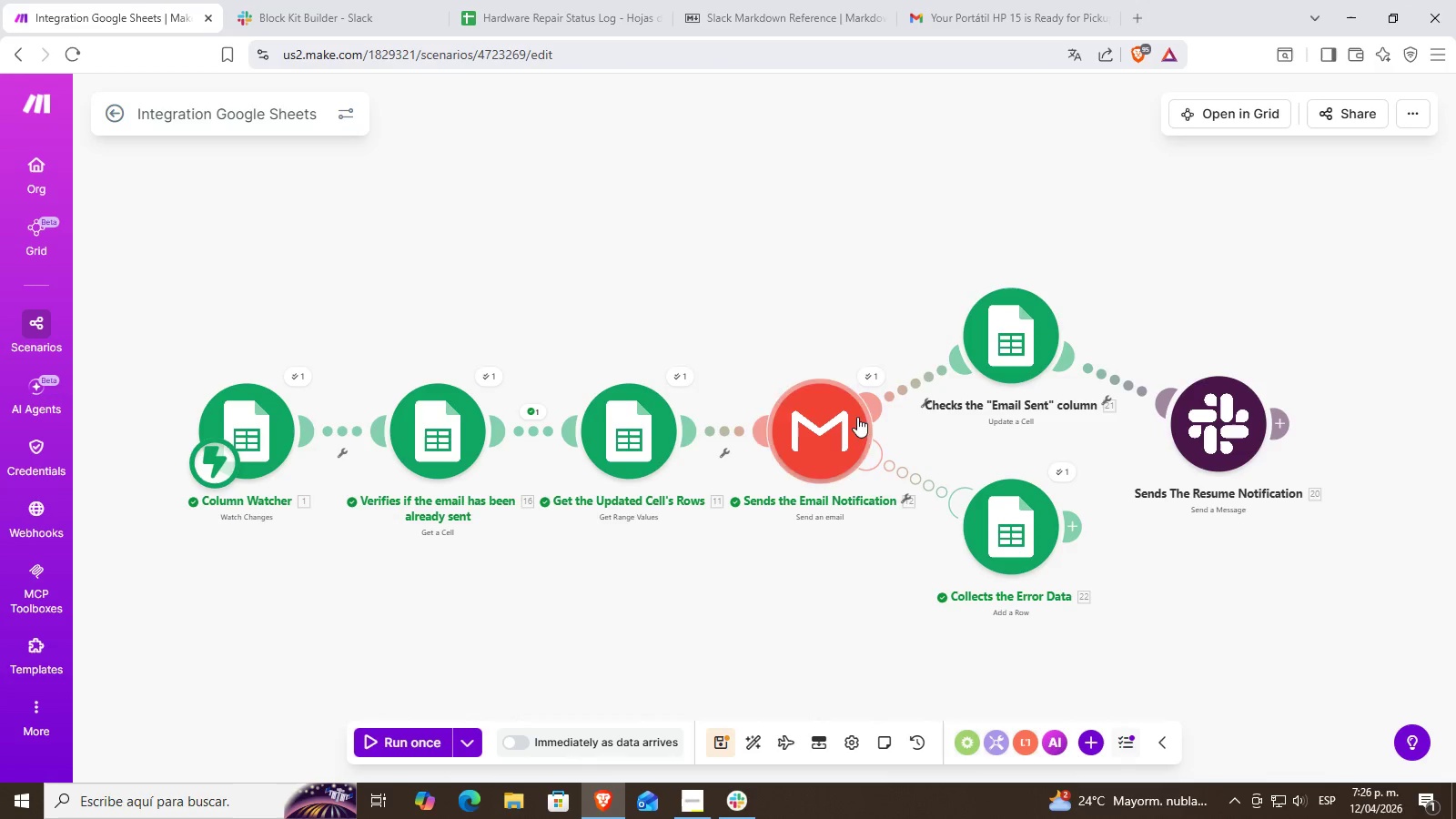 
wait(5.47)
 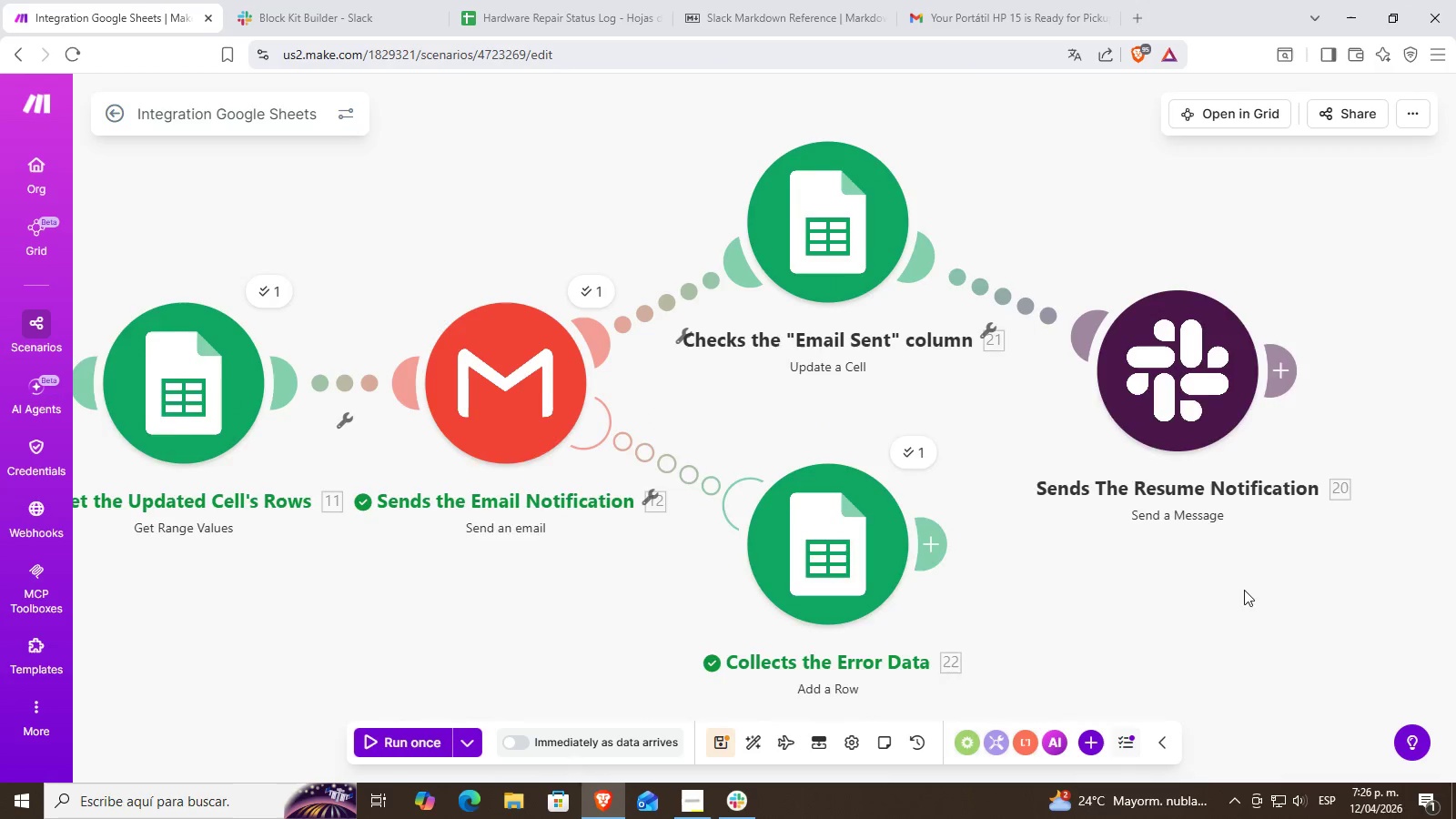 
left_click_drag(start_coordinate=[1239, 590], to_coordinate=[1107, 551])
 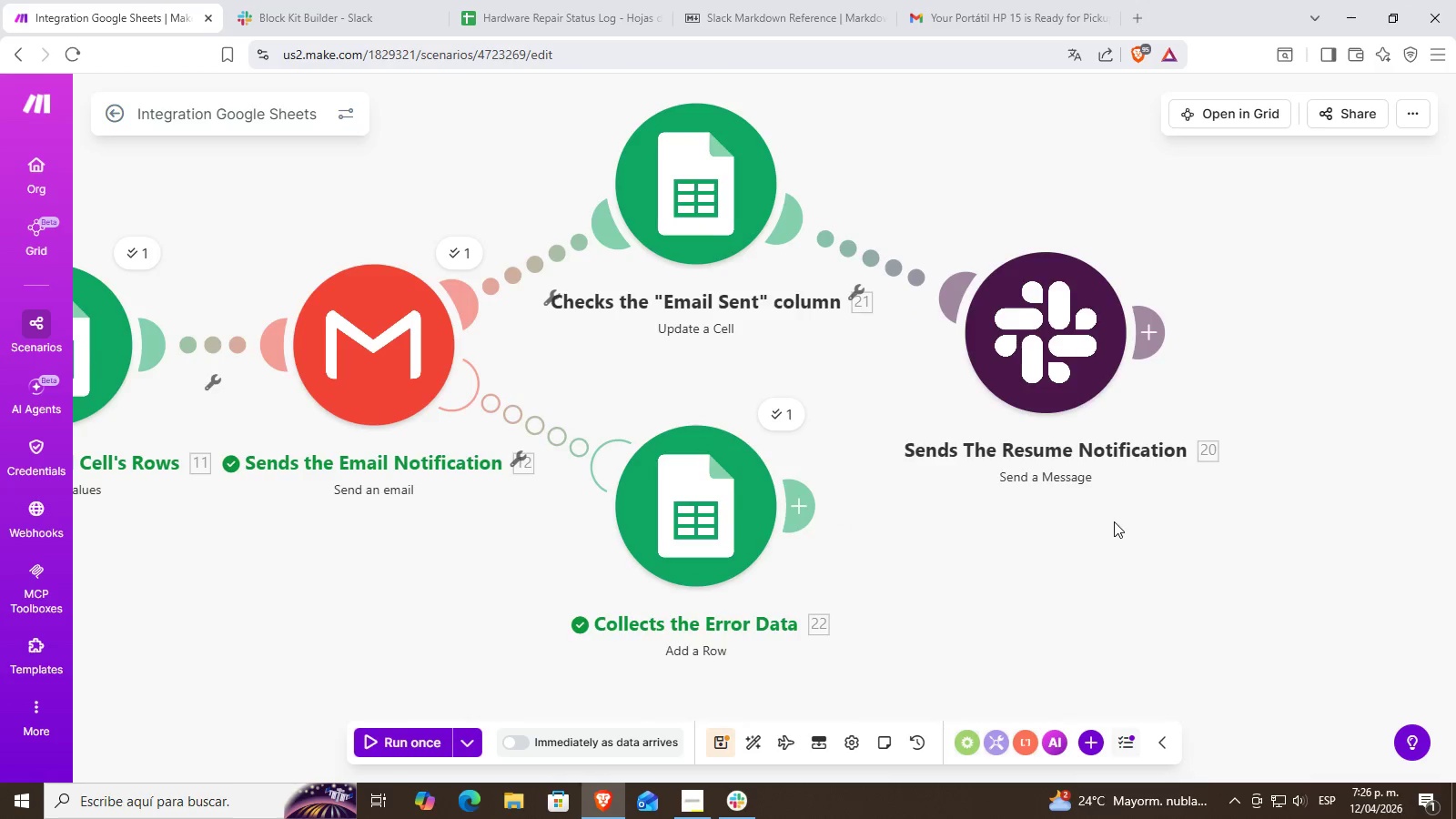 
scroll: coordinate [1279, 501], scroll_direction: up, amount: 4.0
 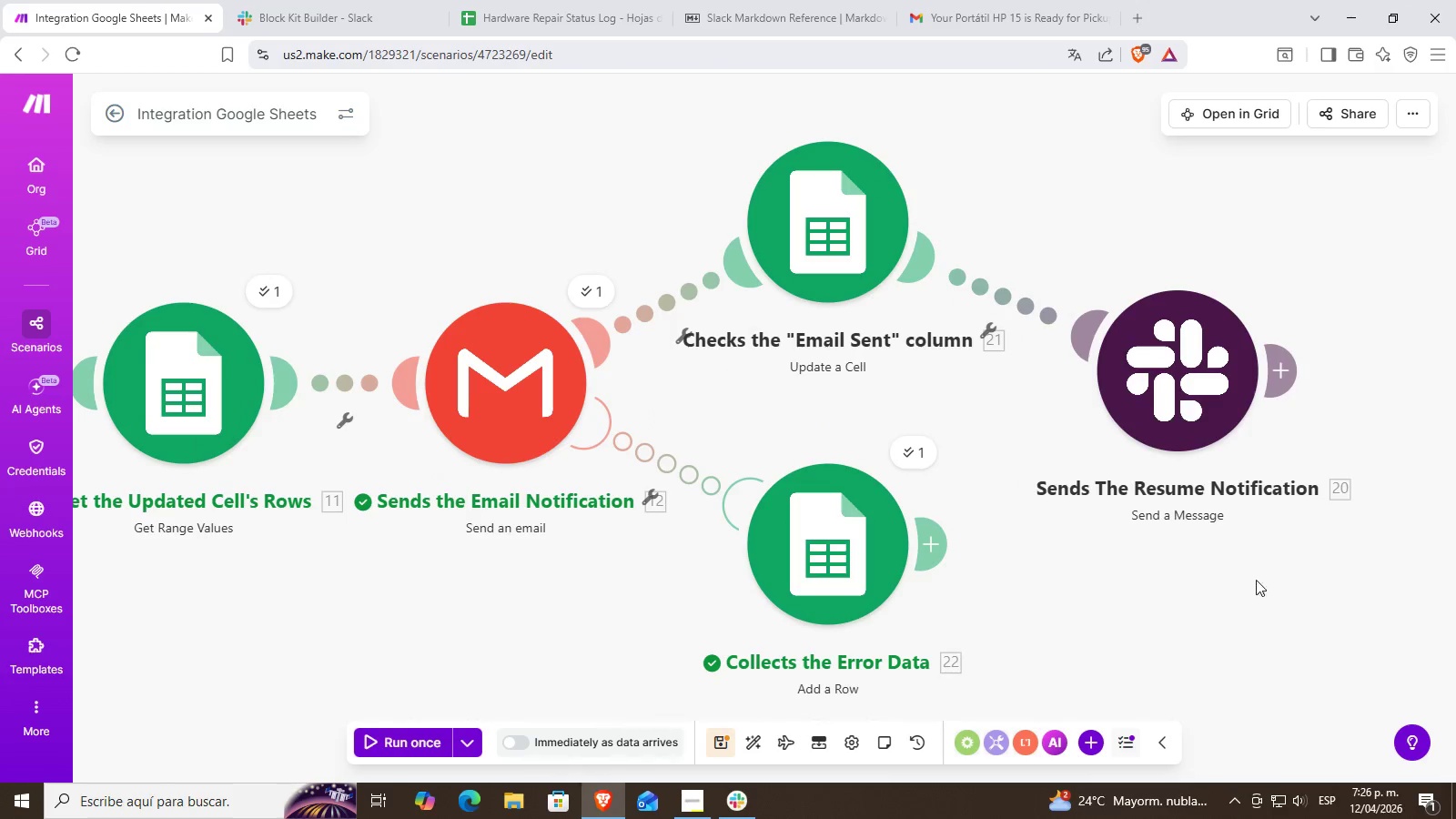 
scroll: coordinate [1114, 521], scroll_direction: down, amount: 2.0
 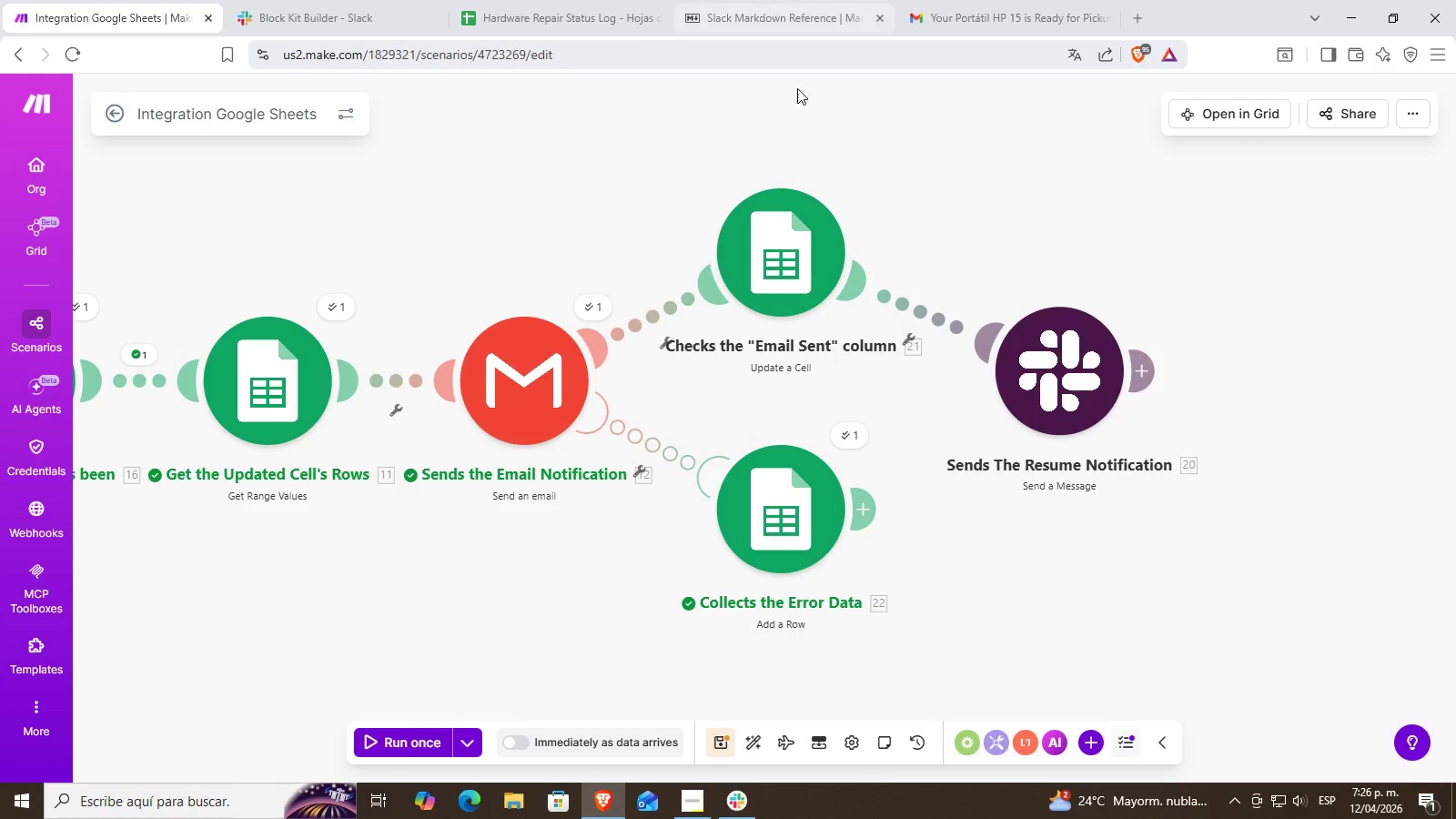 
left_click([581, 372])
 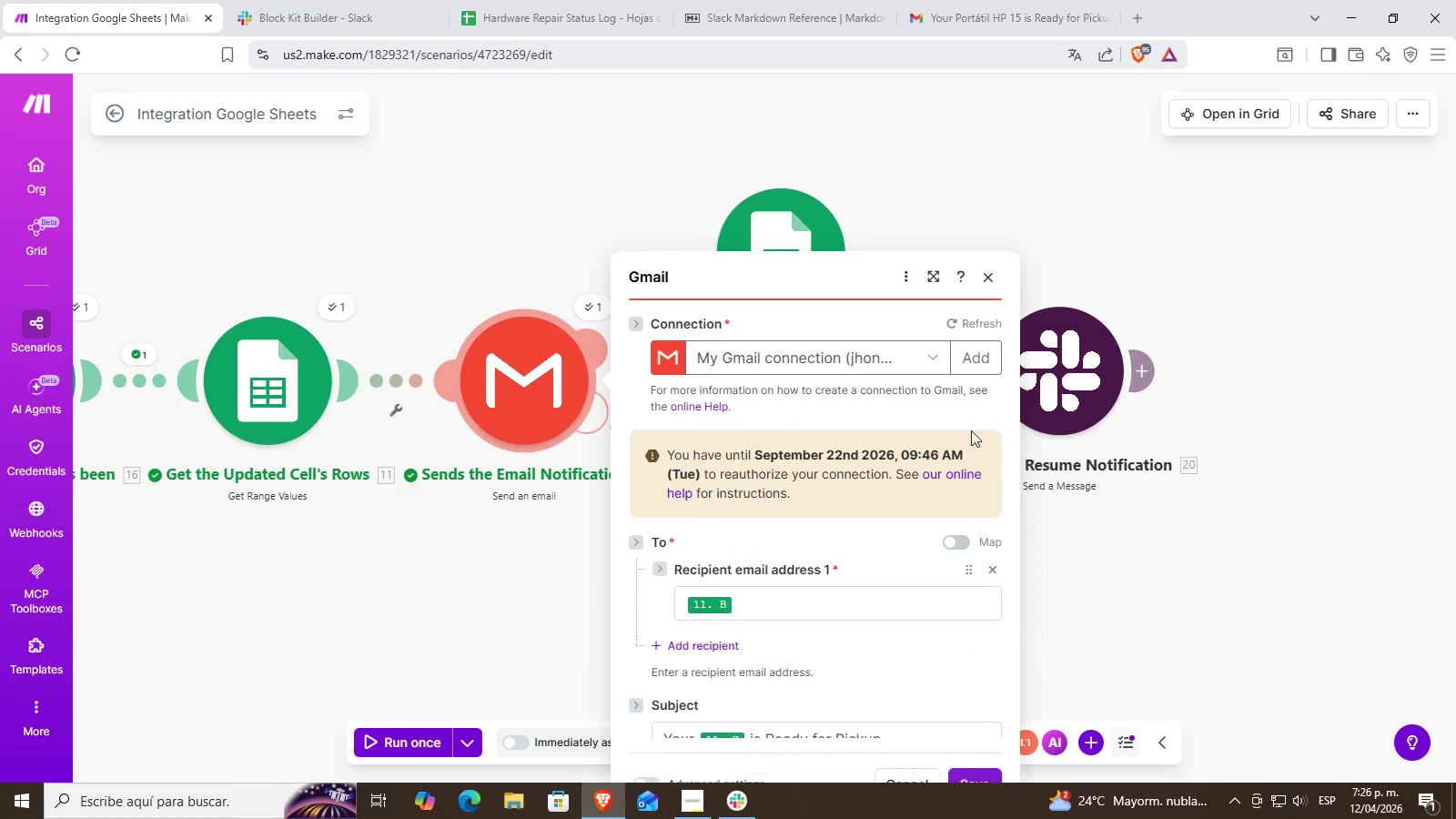 
scroll: coordinate [765, 398], scroll_direction: down, amount: 7.0
 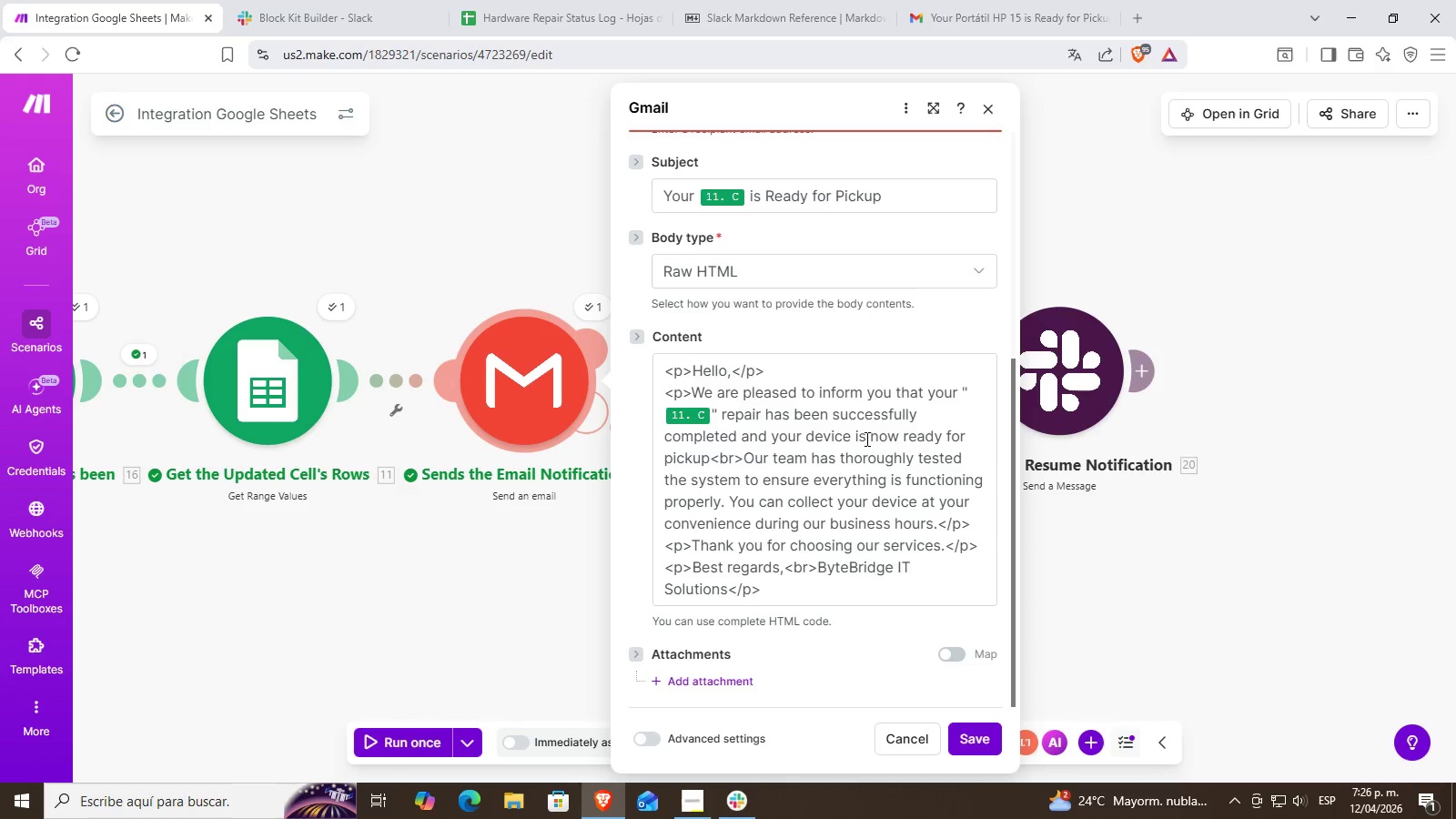 
left_click([716, 450])
 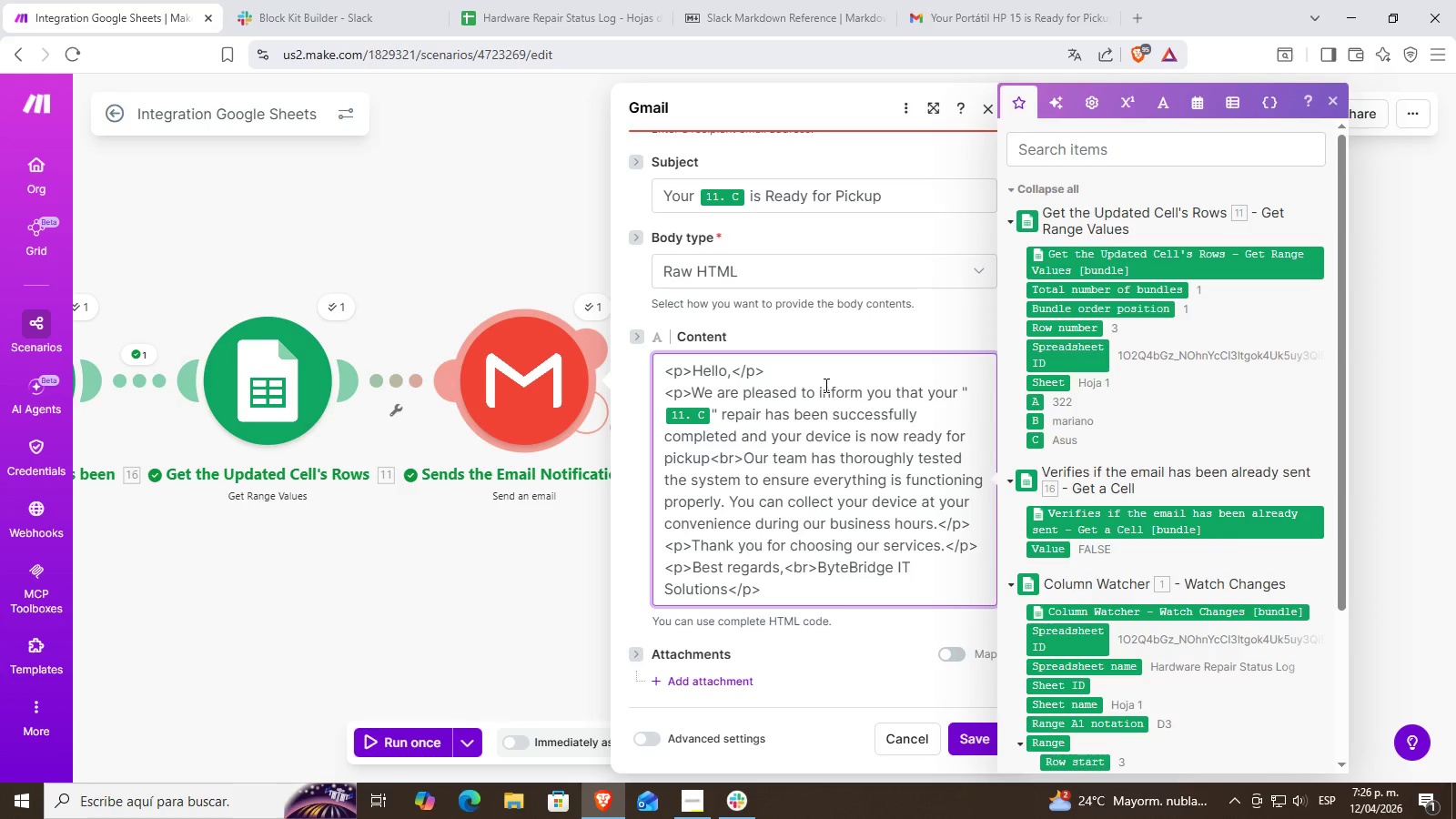 
key(ArrowLeft)
 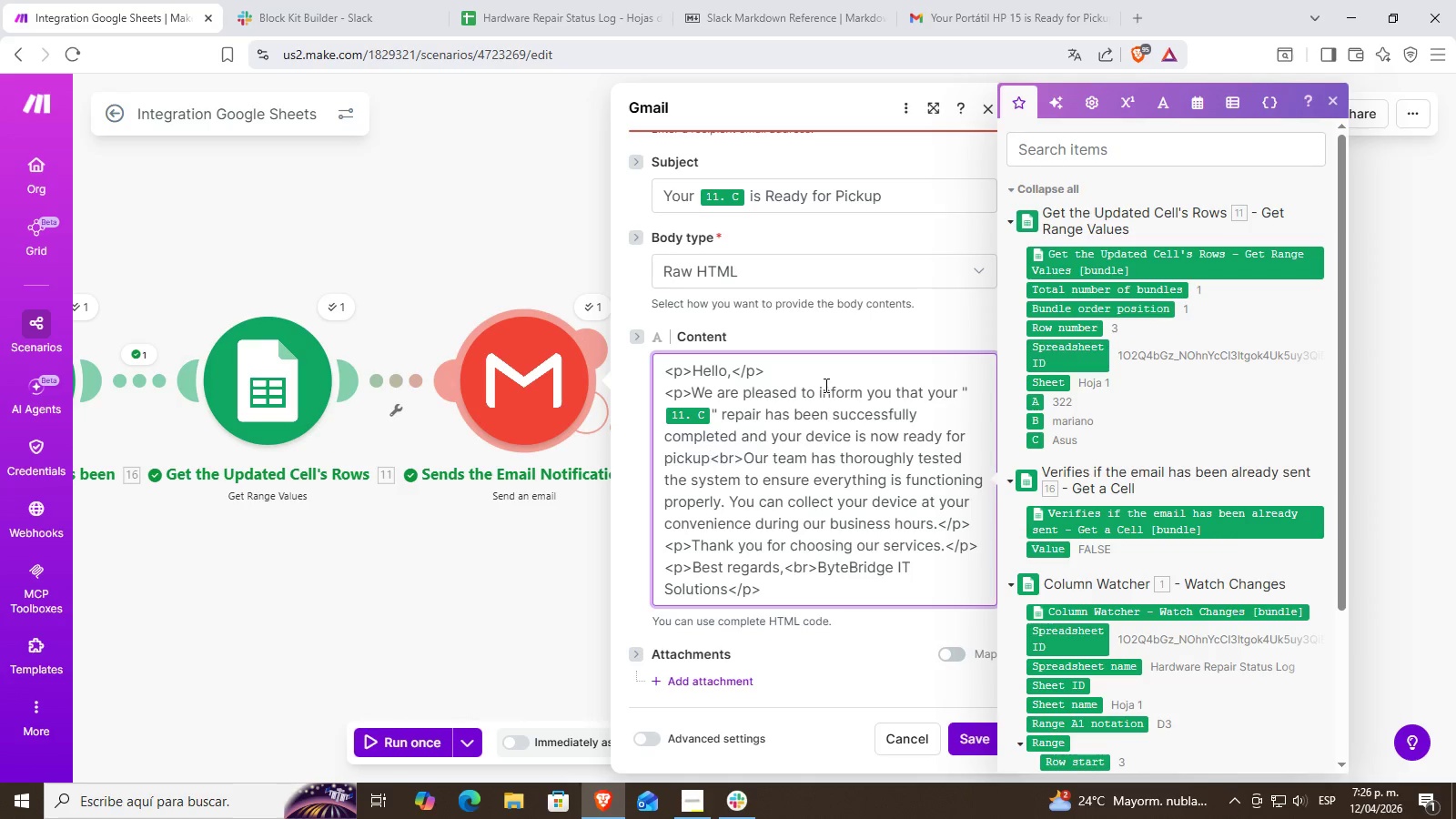 
key(Period)
 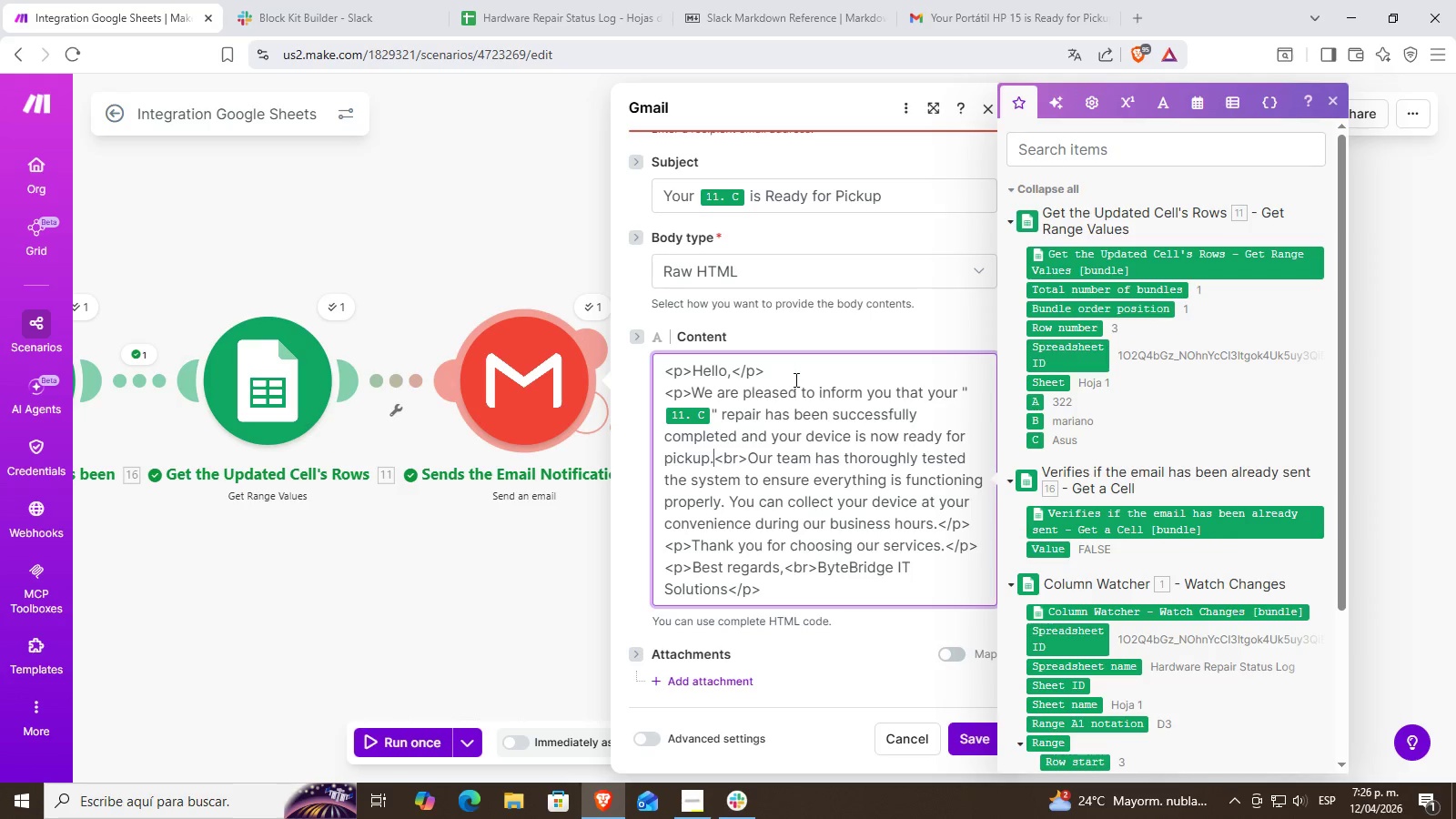 
left_click([828, 458])
 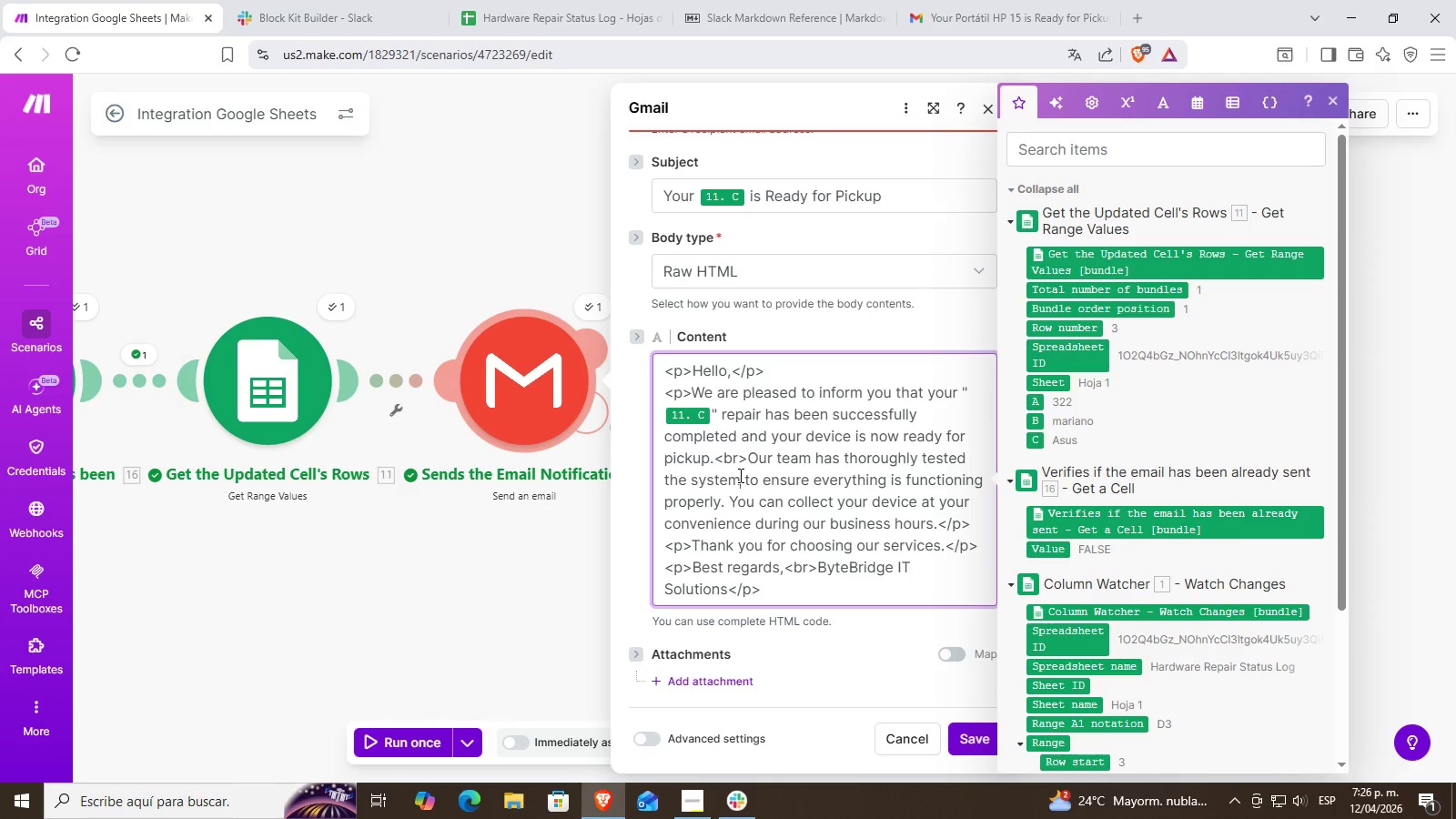 
double_click([820, 478])
 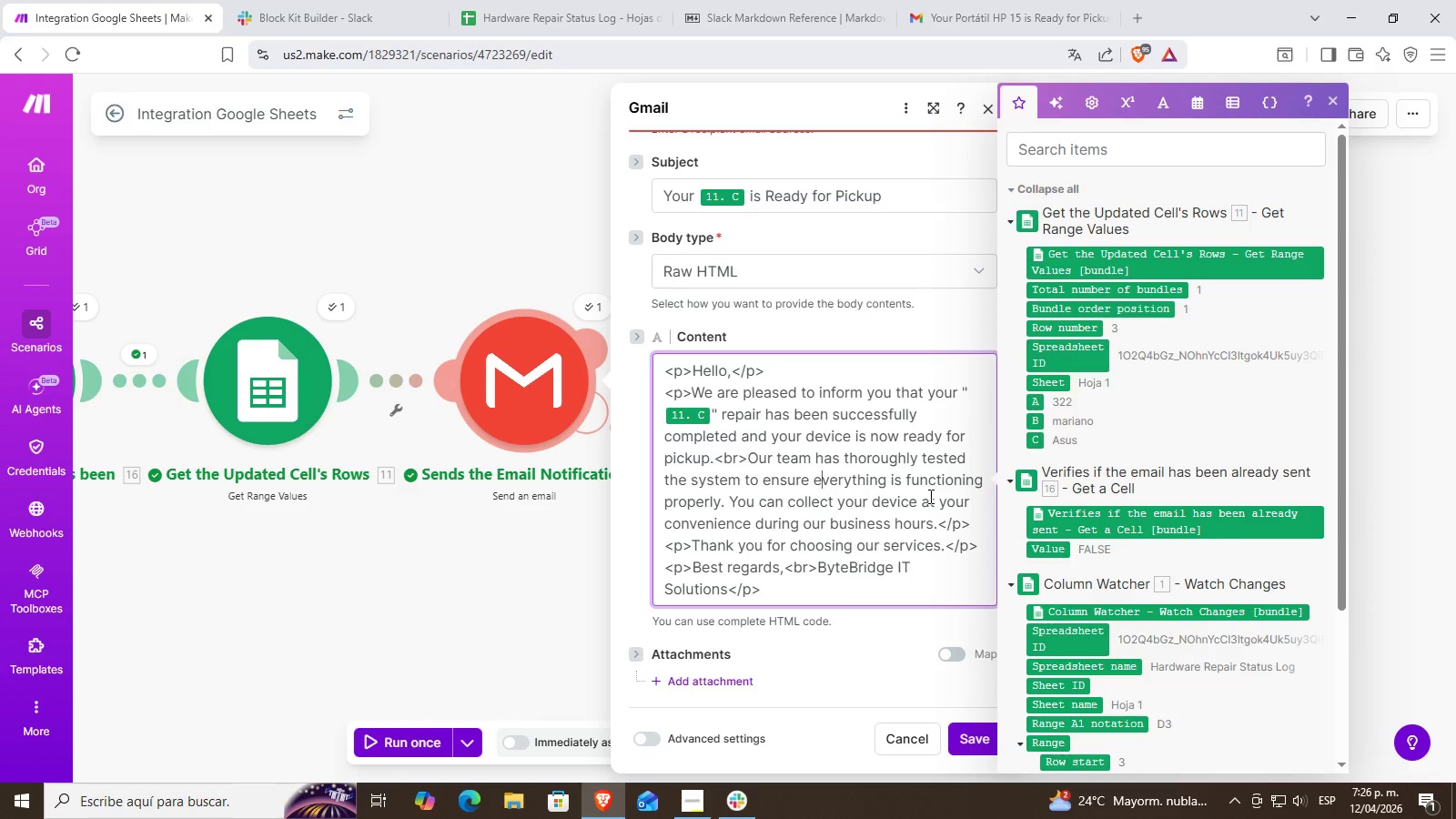 
double_click([778, 510])
 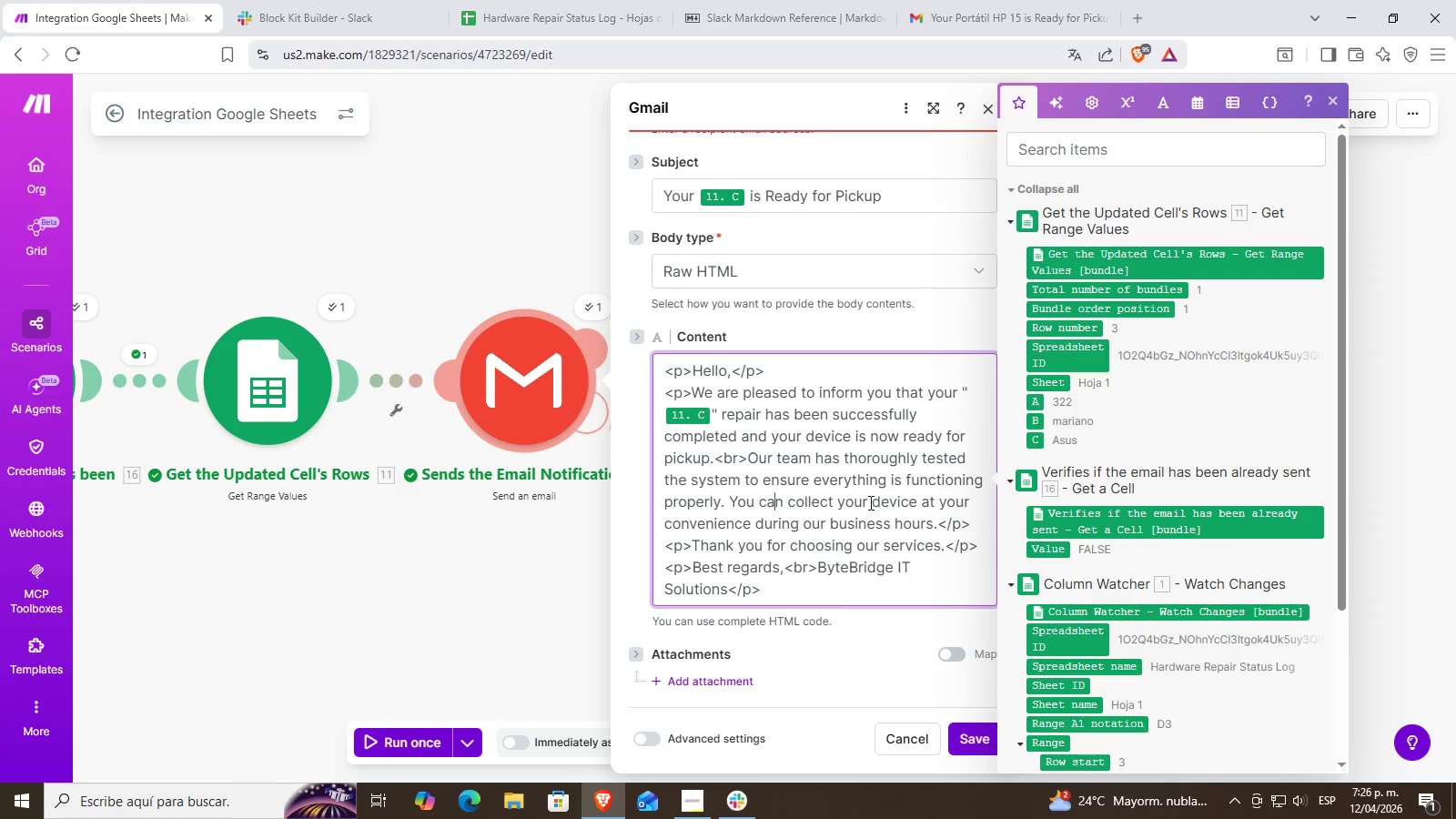 
triple_click([875, 501])
 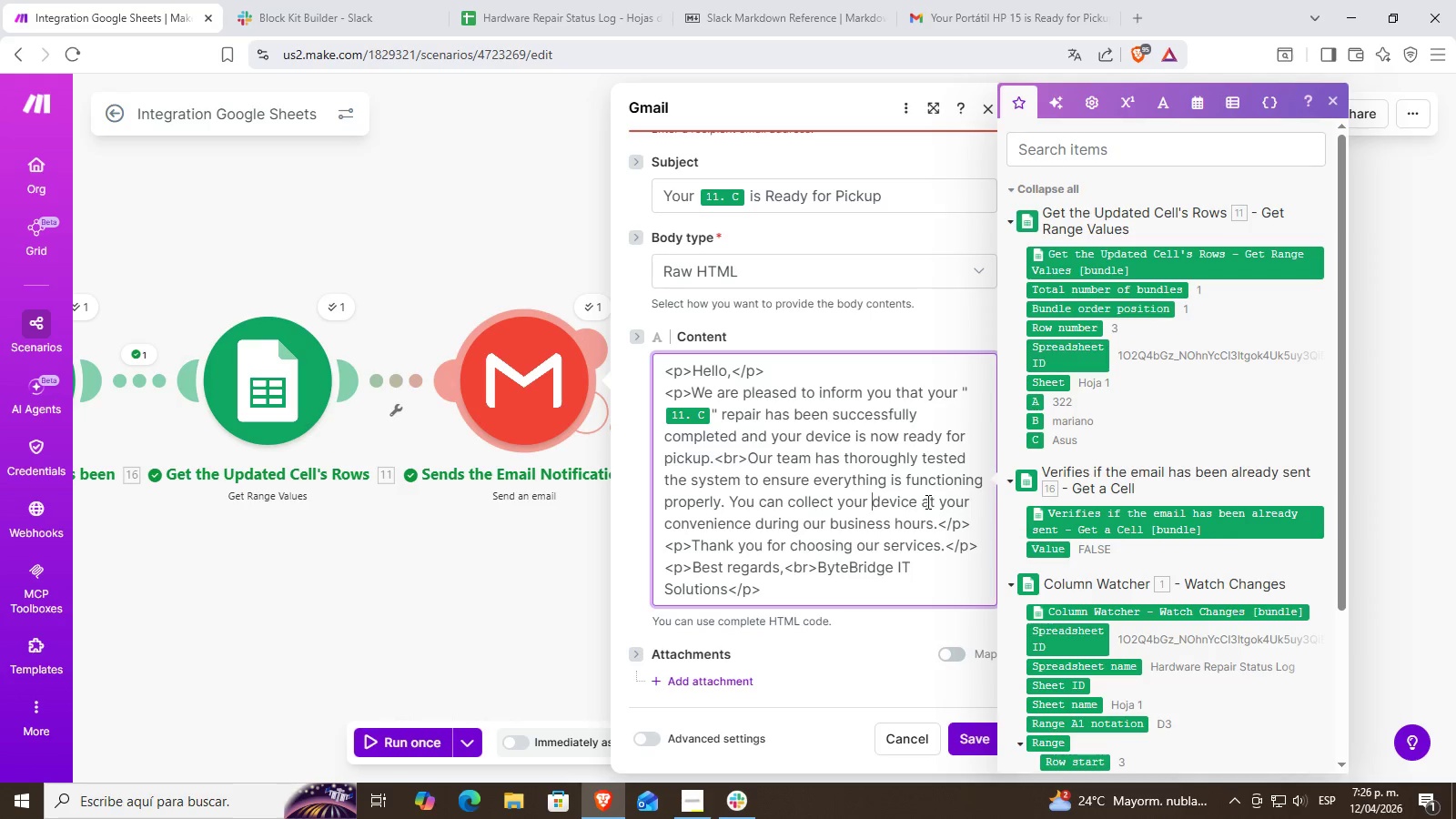 
triple_click([927, 501])
 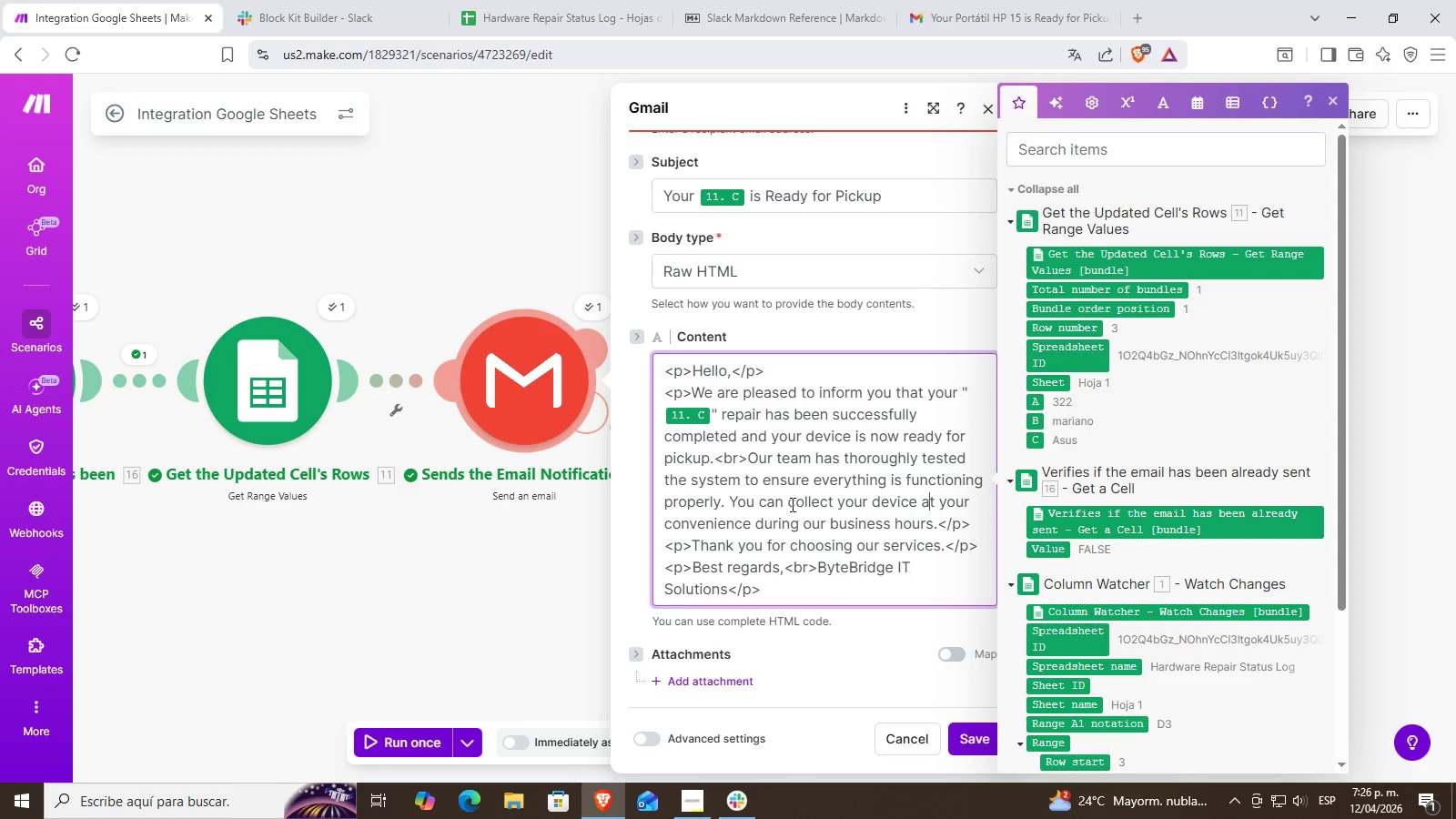 
left_click([729, 501])
 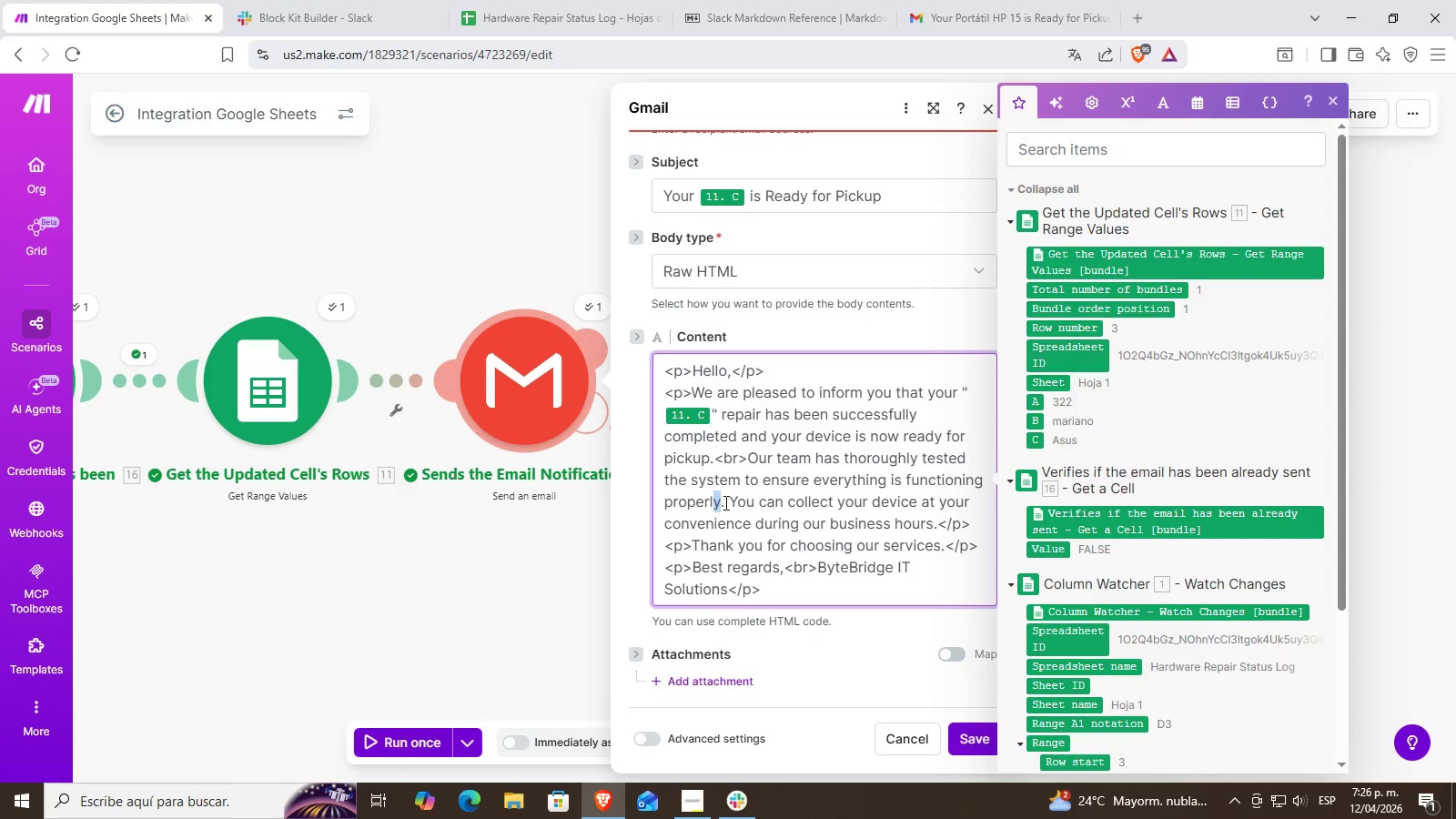 
double_click([724, 502])
 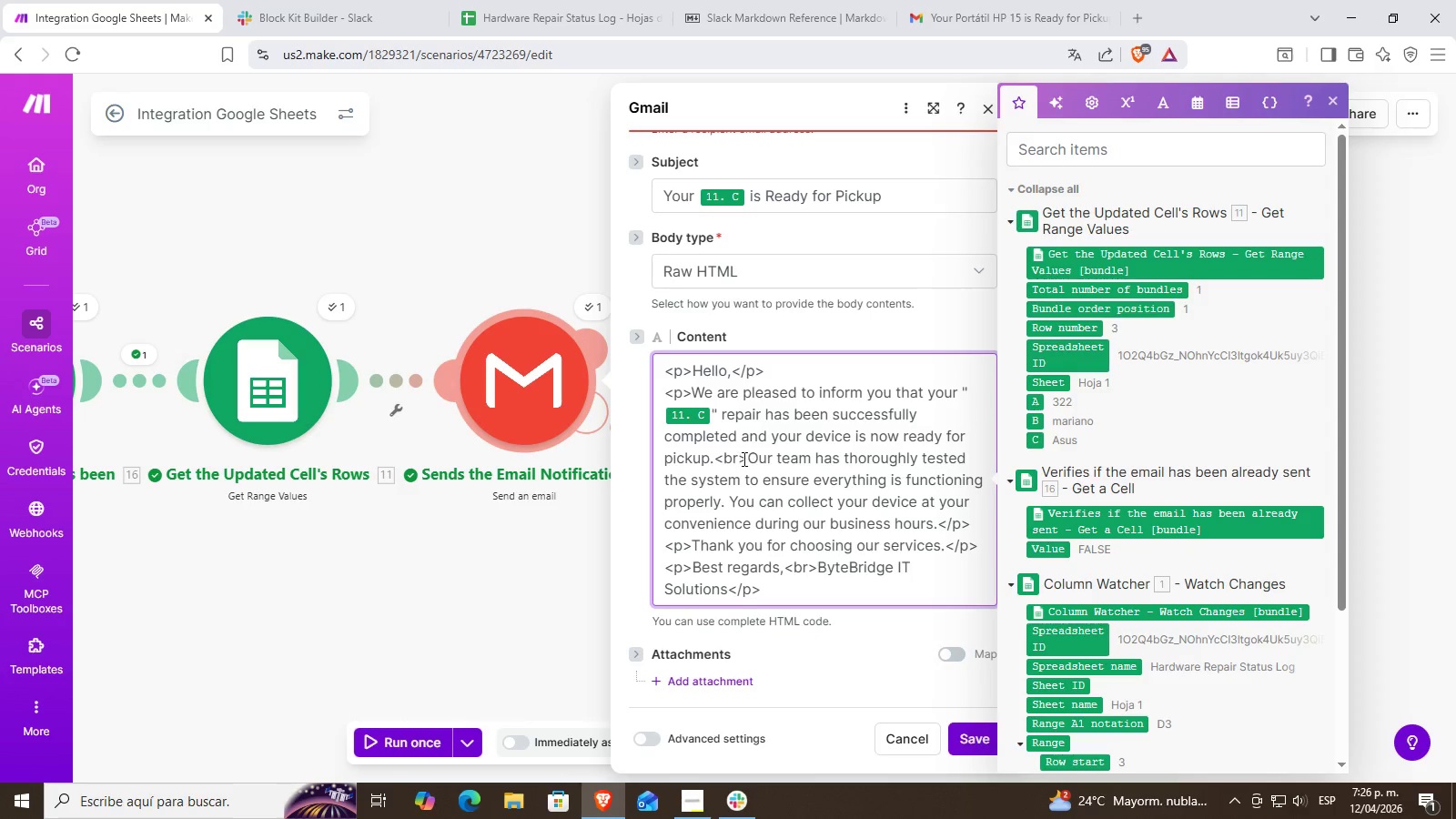 
left_click_drag(start_coordinate=[745, 459], to_coordinate=[715, 459])
 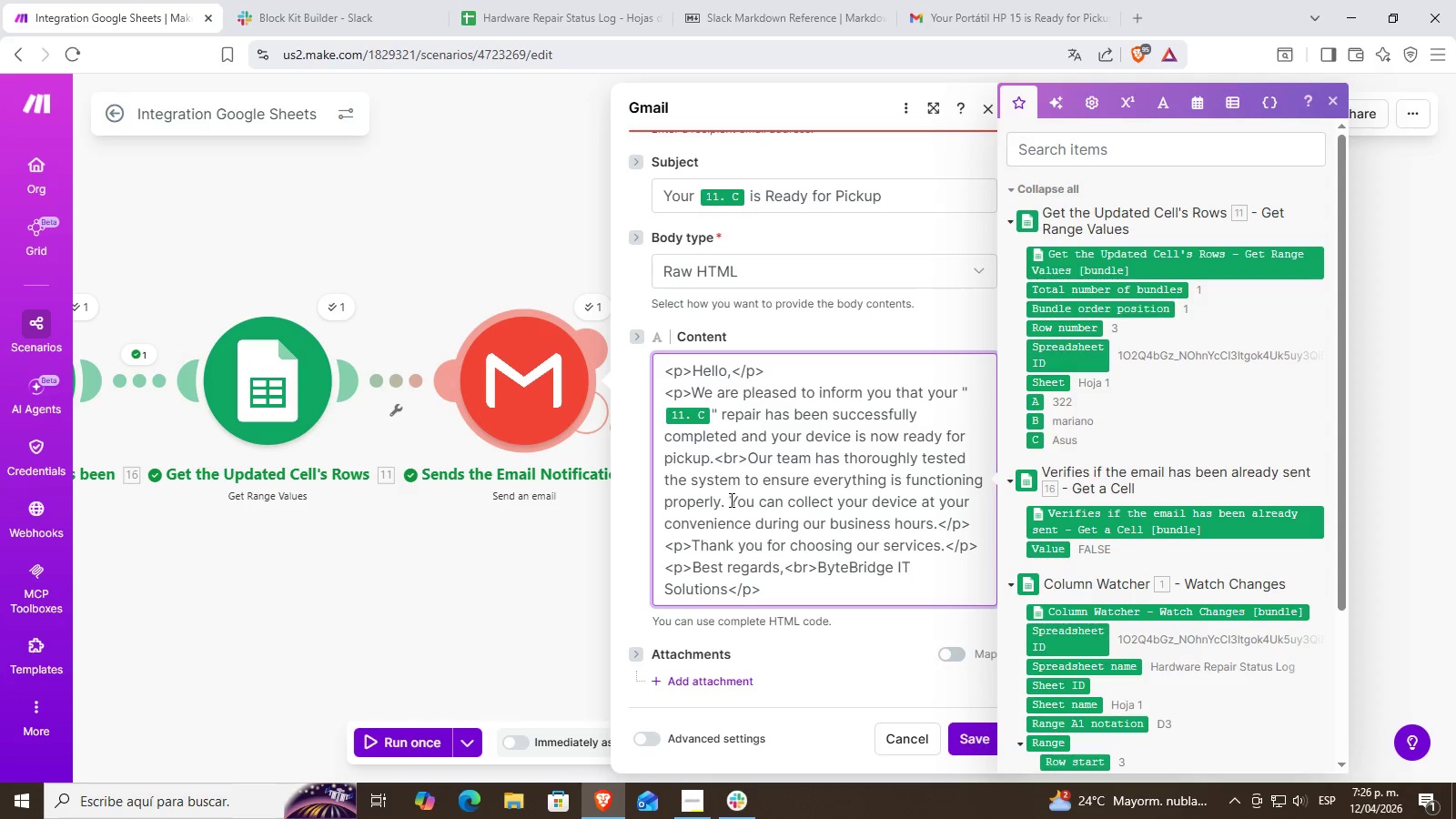 
left_click([715, 459])
 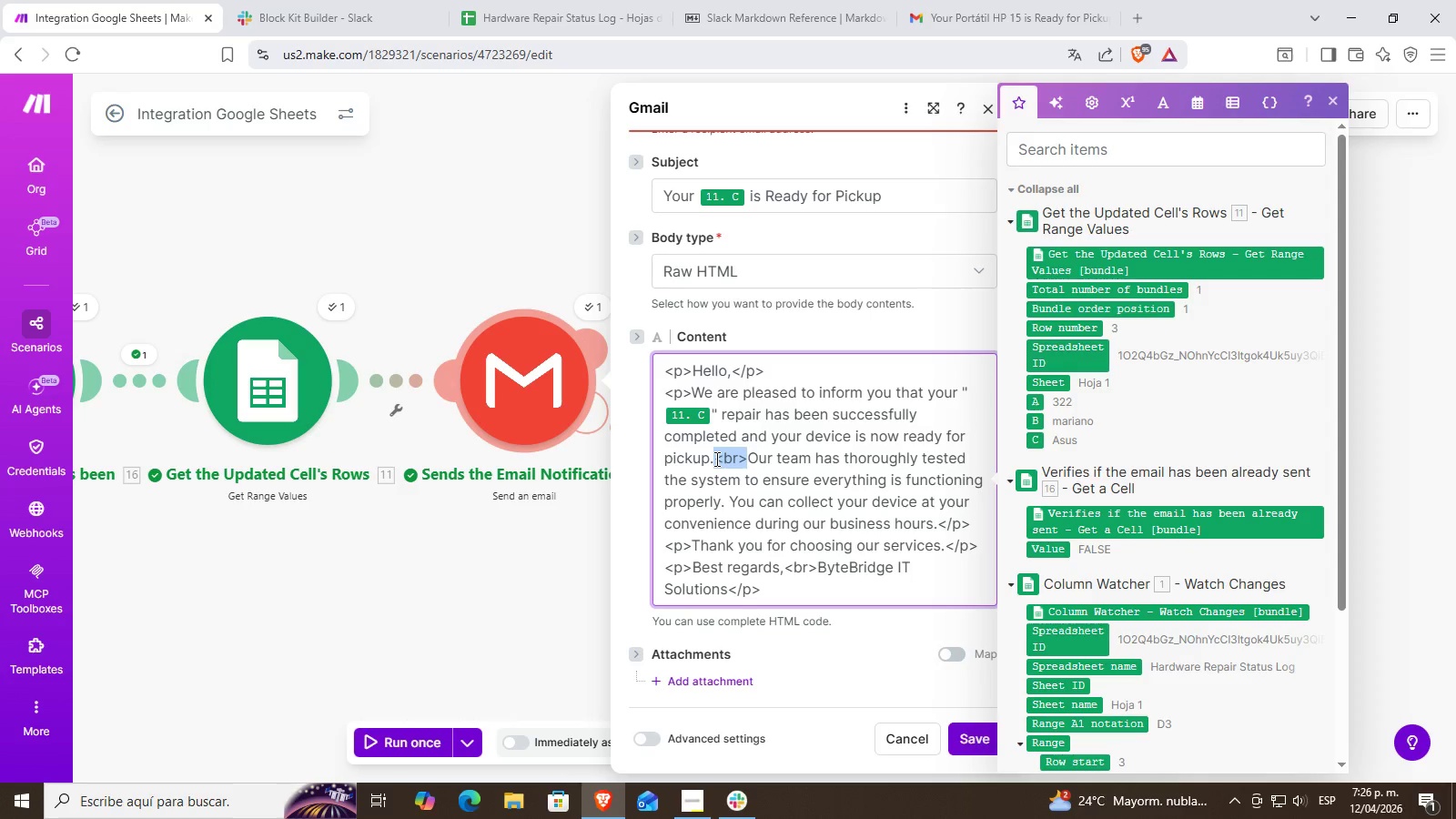 
key(Control+ControlLeft)
 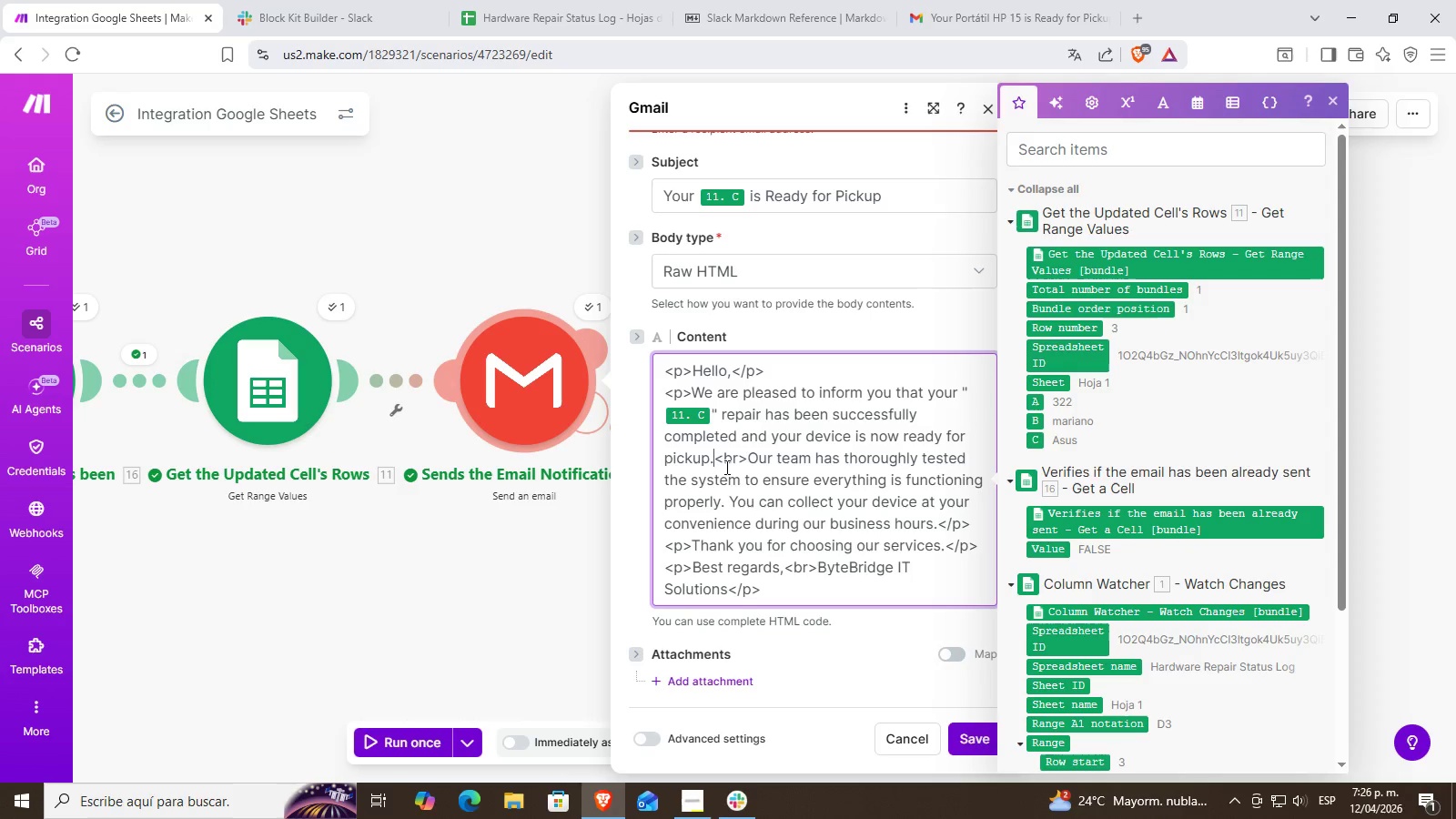 
key(Control+C)
 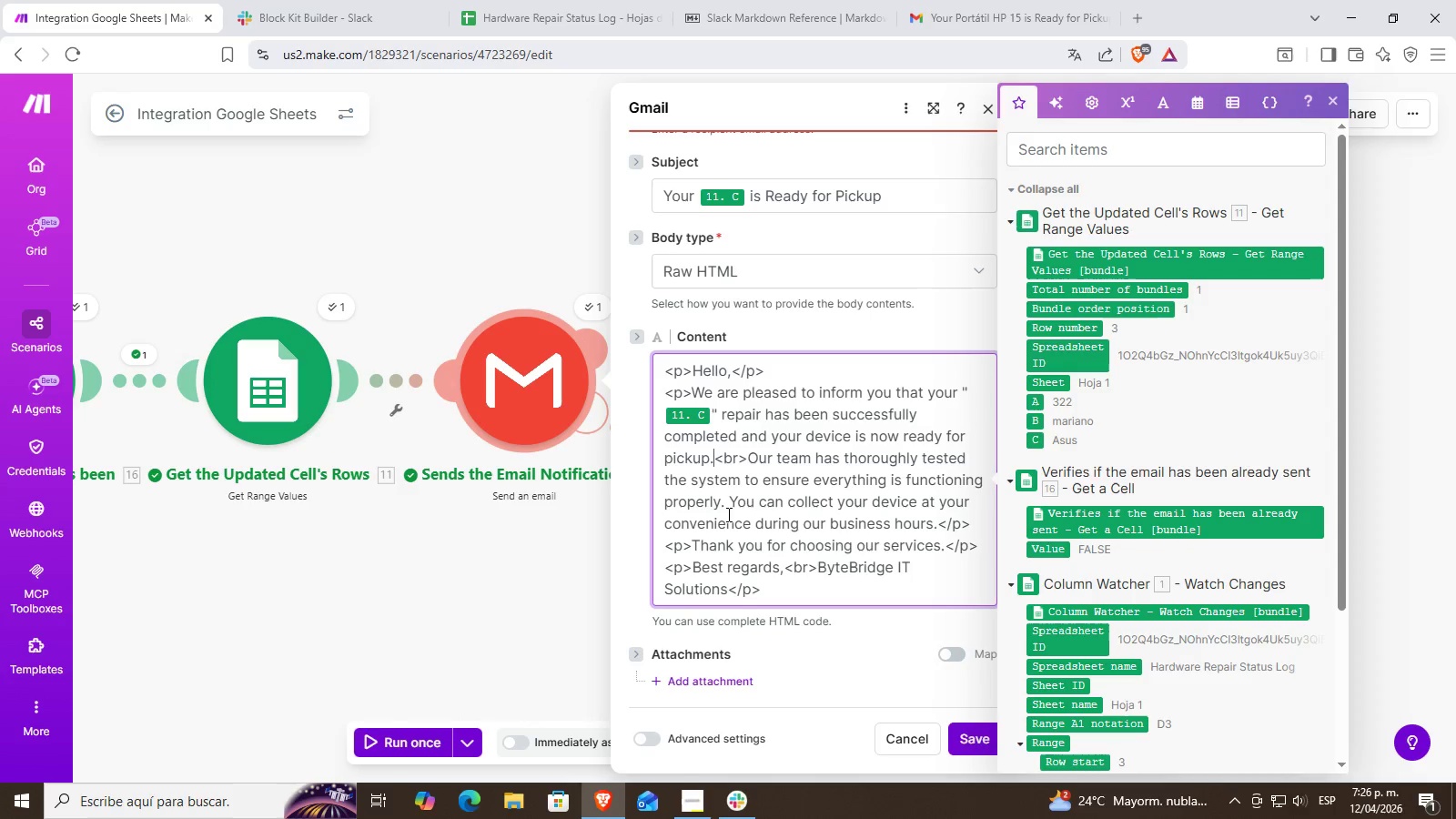 
left_click([727, 500])
 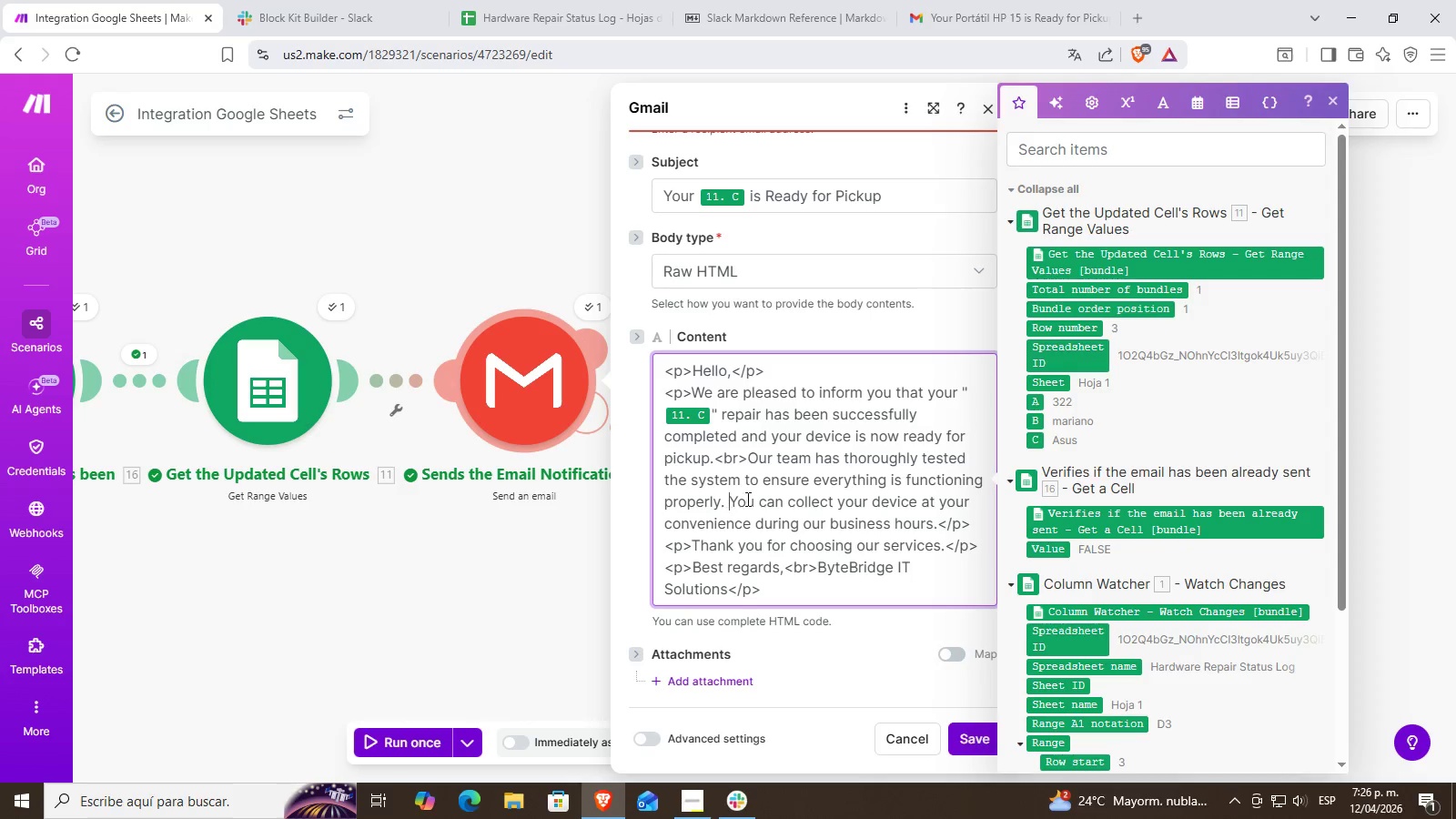 
key(Control+ControlLeft)
 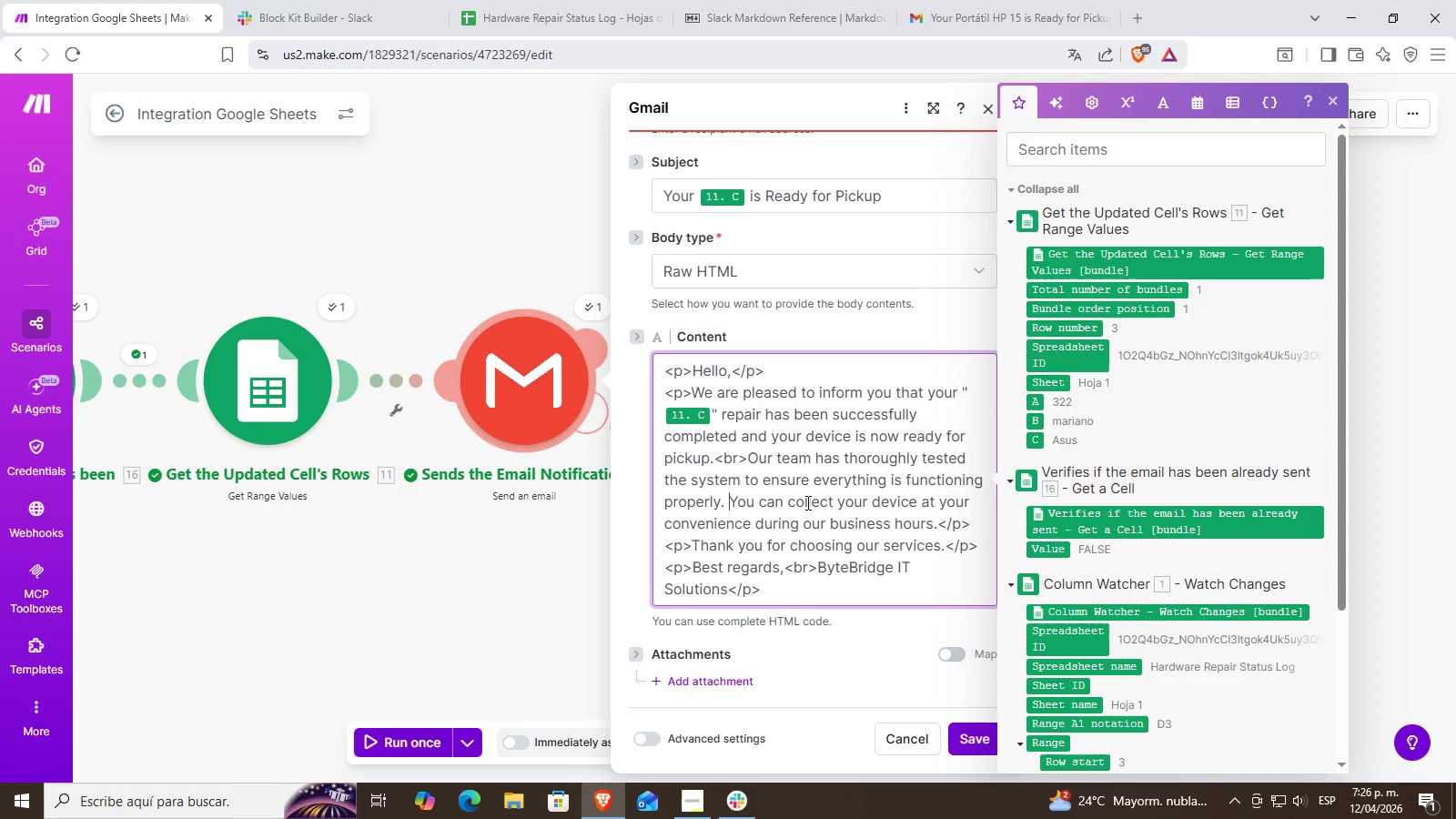 
key(Control+V)
 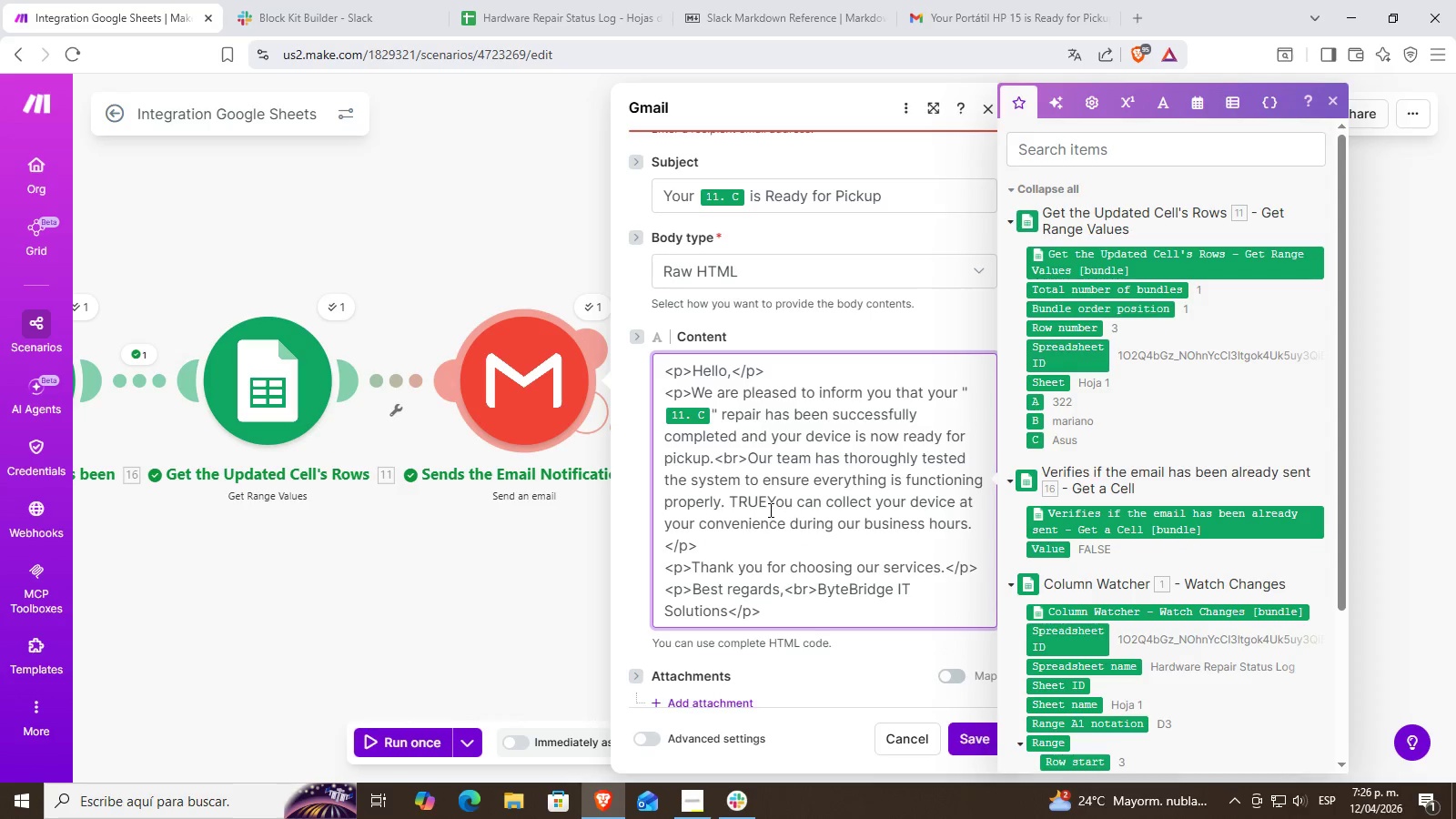 
key(Control+ControlLeft)
 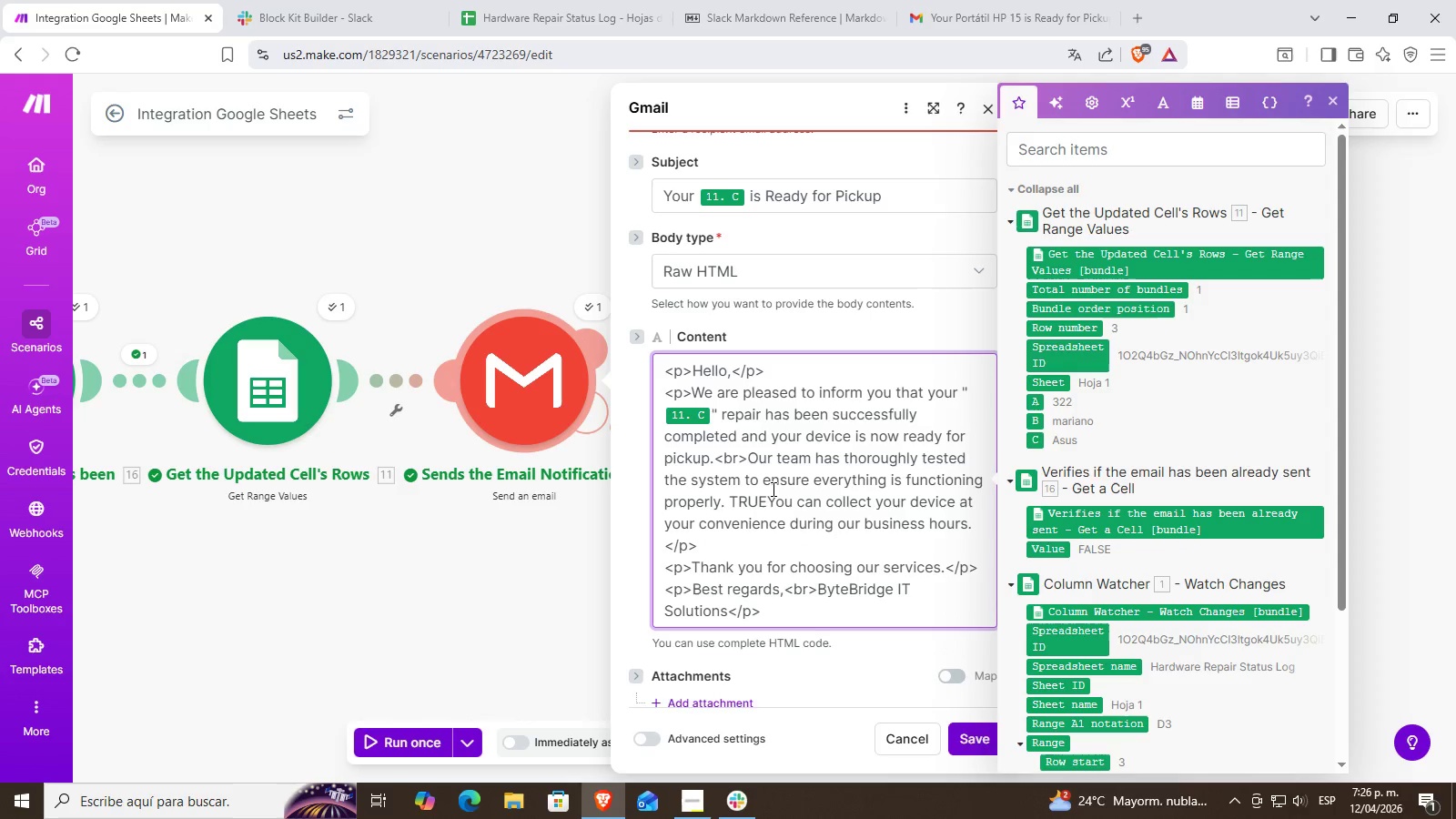 
key(Control+Z)
 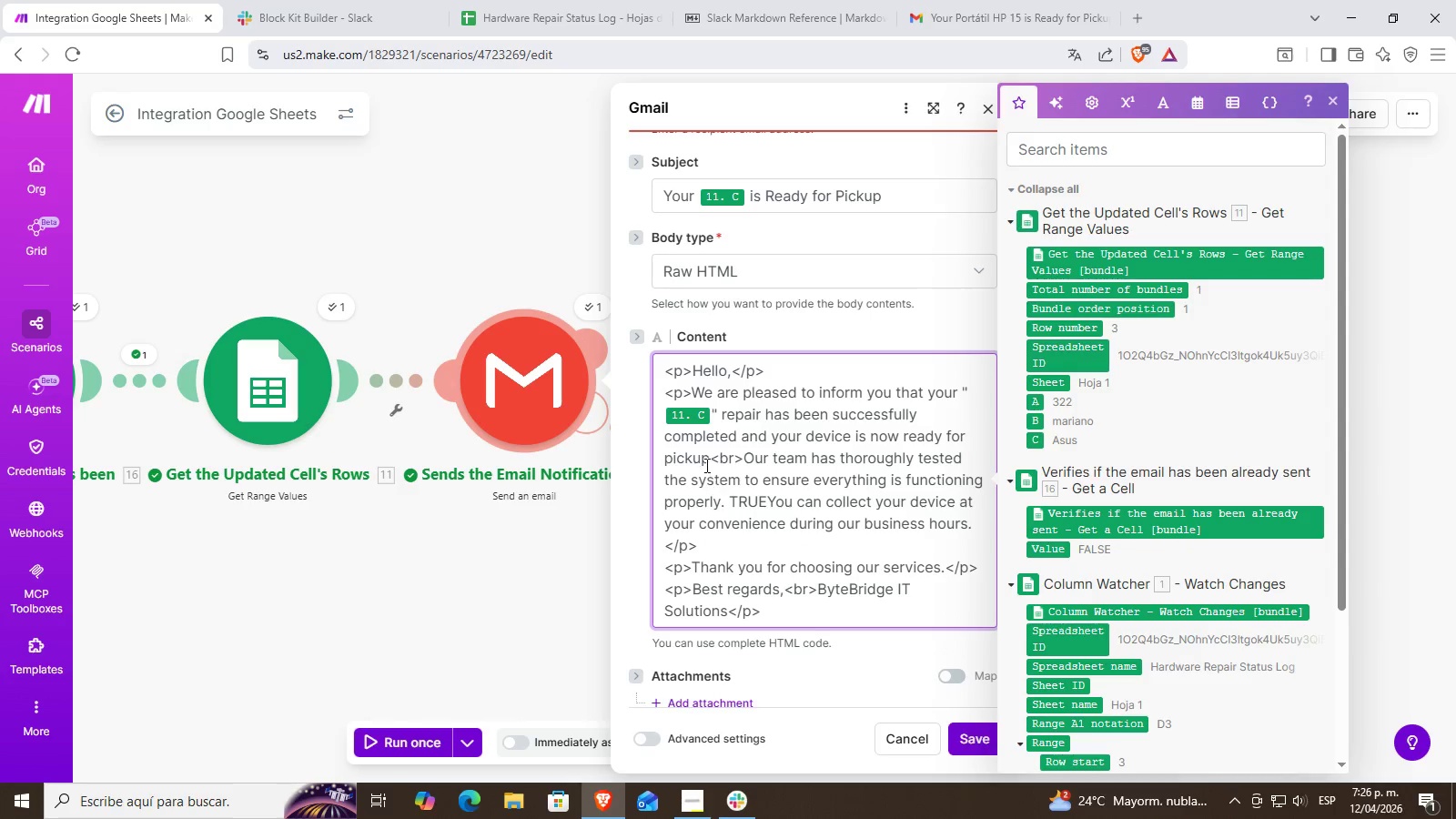 
key(Comma)
 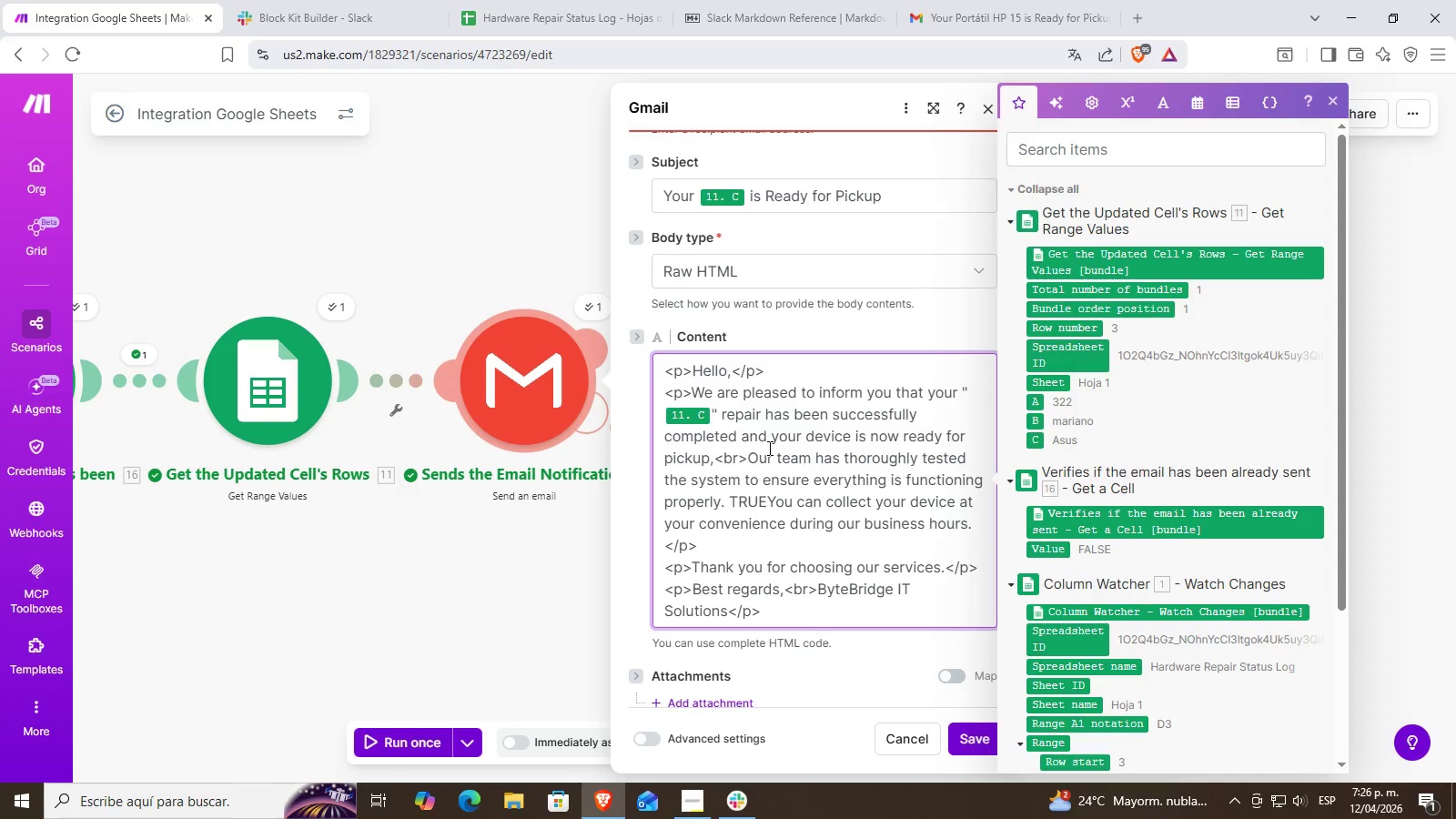 
key(Backspace)
 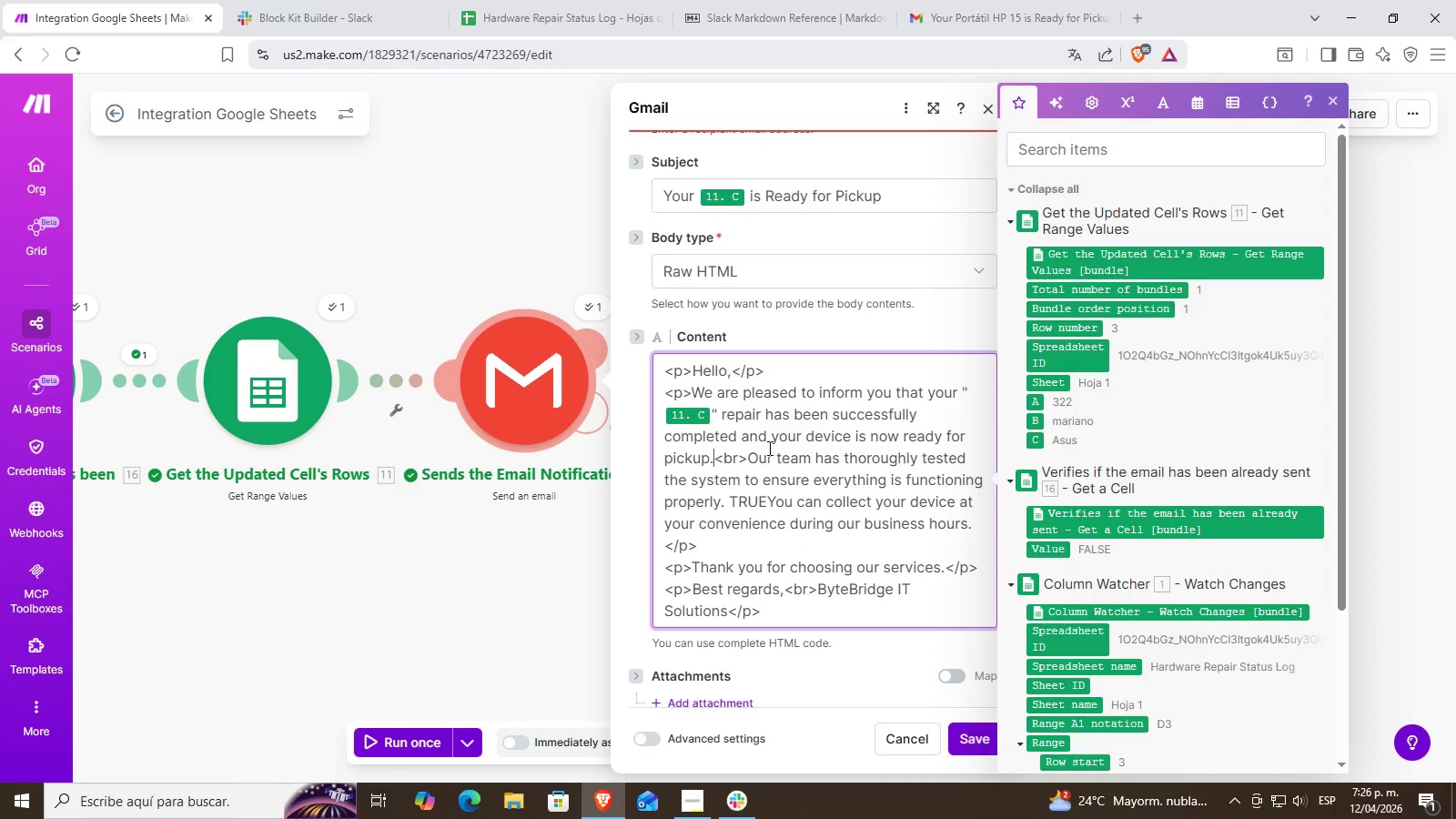 
key(Period)
 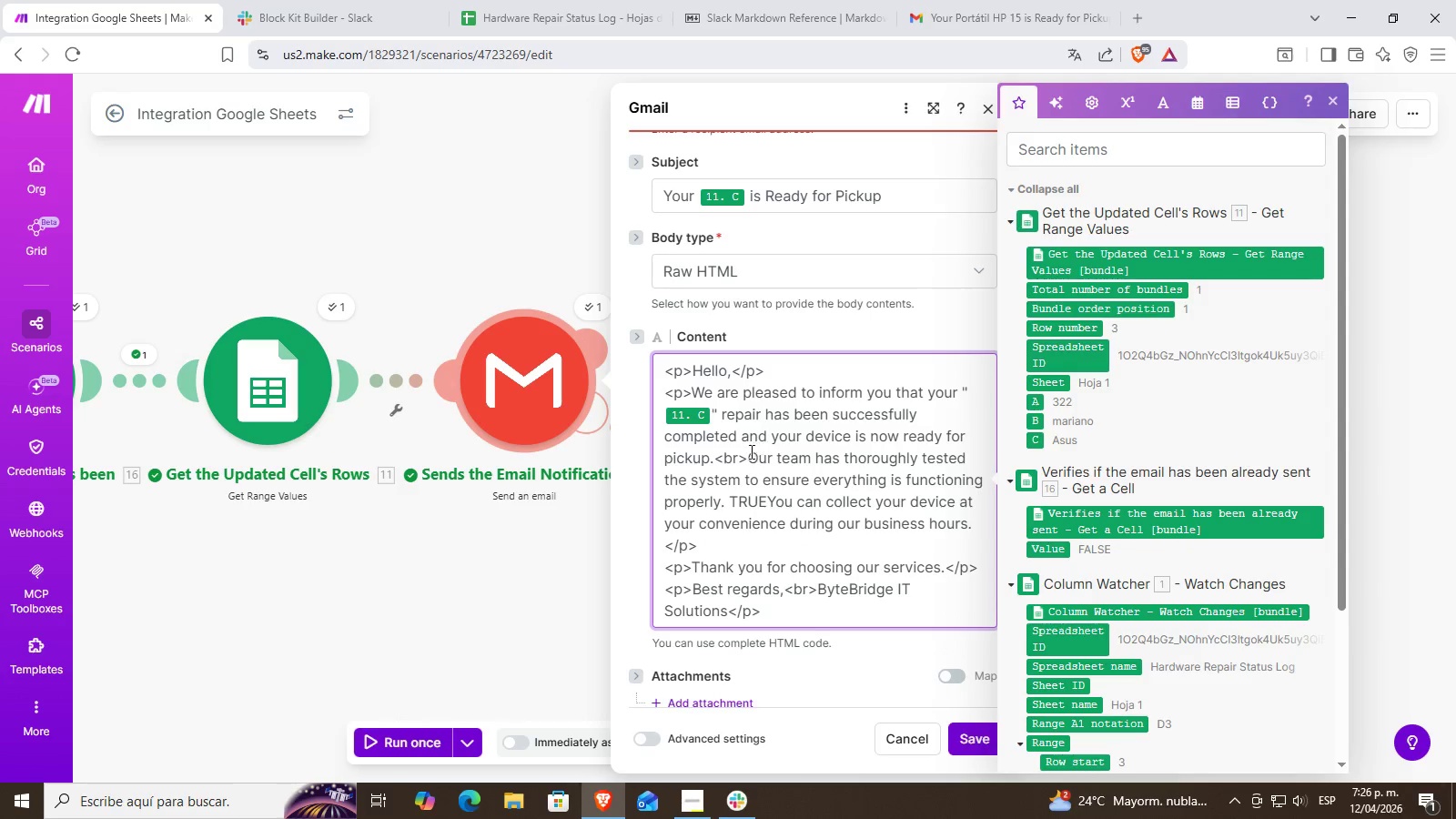 
left_click_drag(start_coordinate=[746, 453], to_coordinate=[718, 453])
 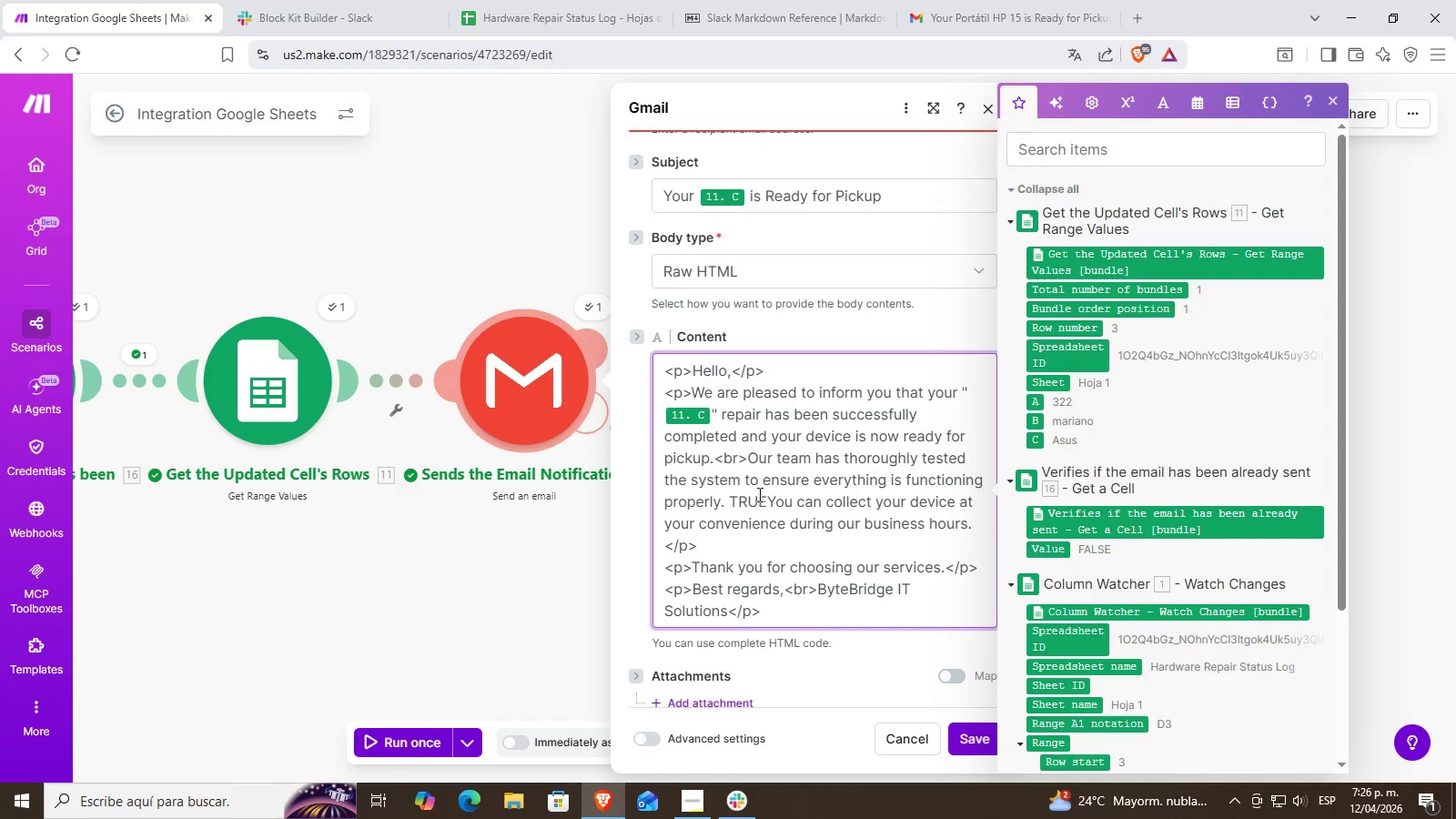 
left_click([718, 453])
 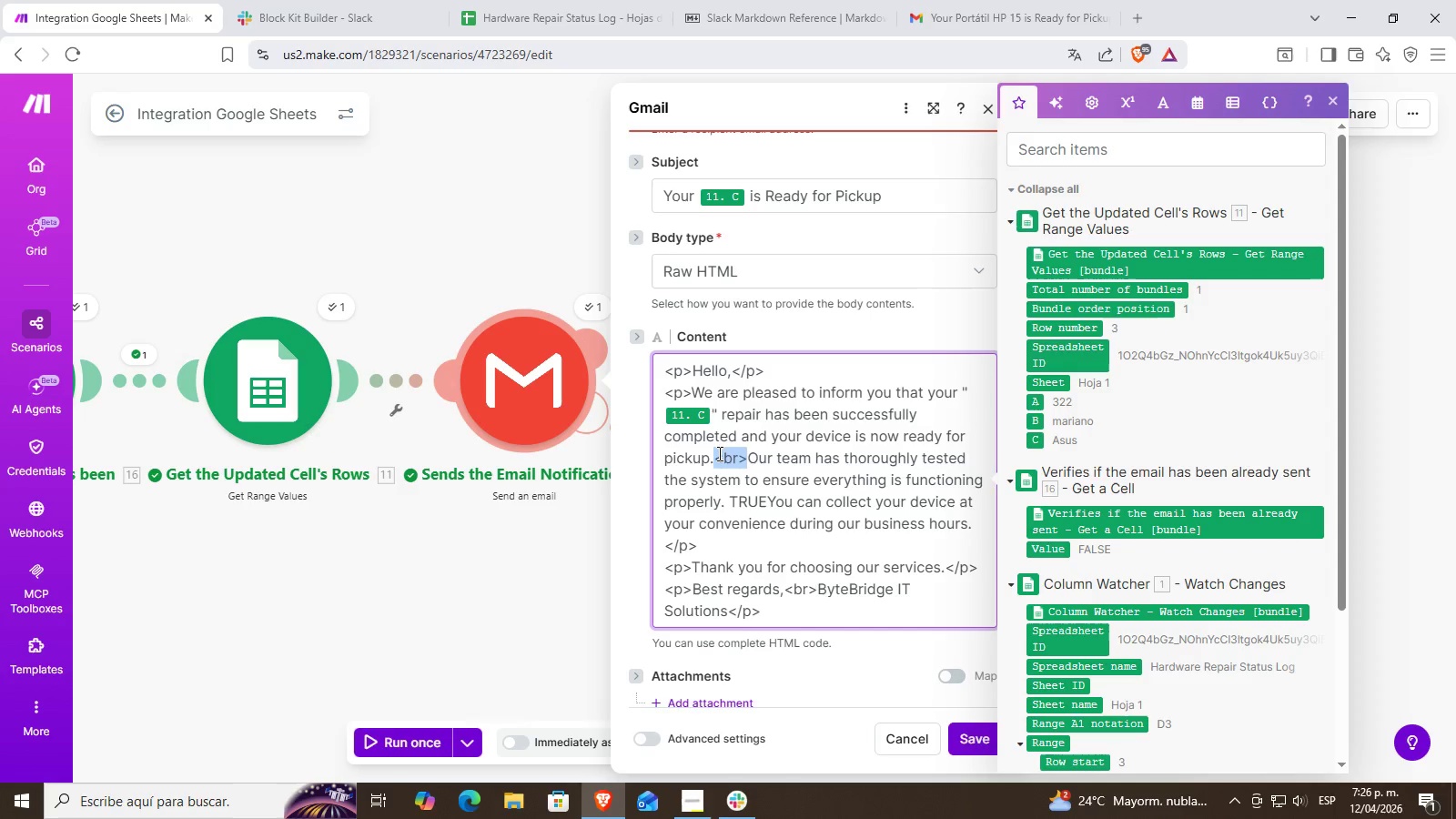 
key(Control+ControlLeft)
 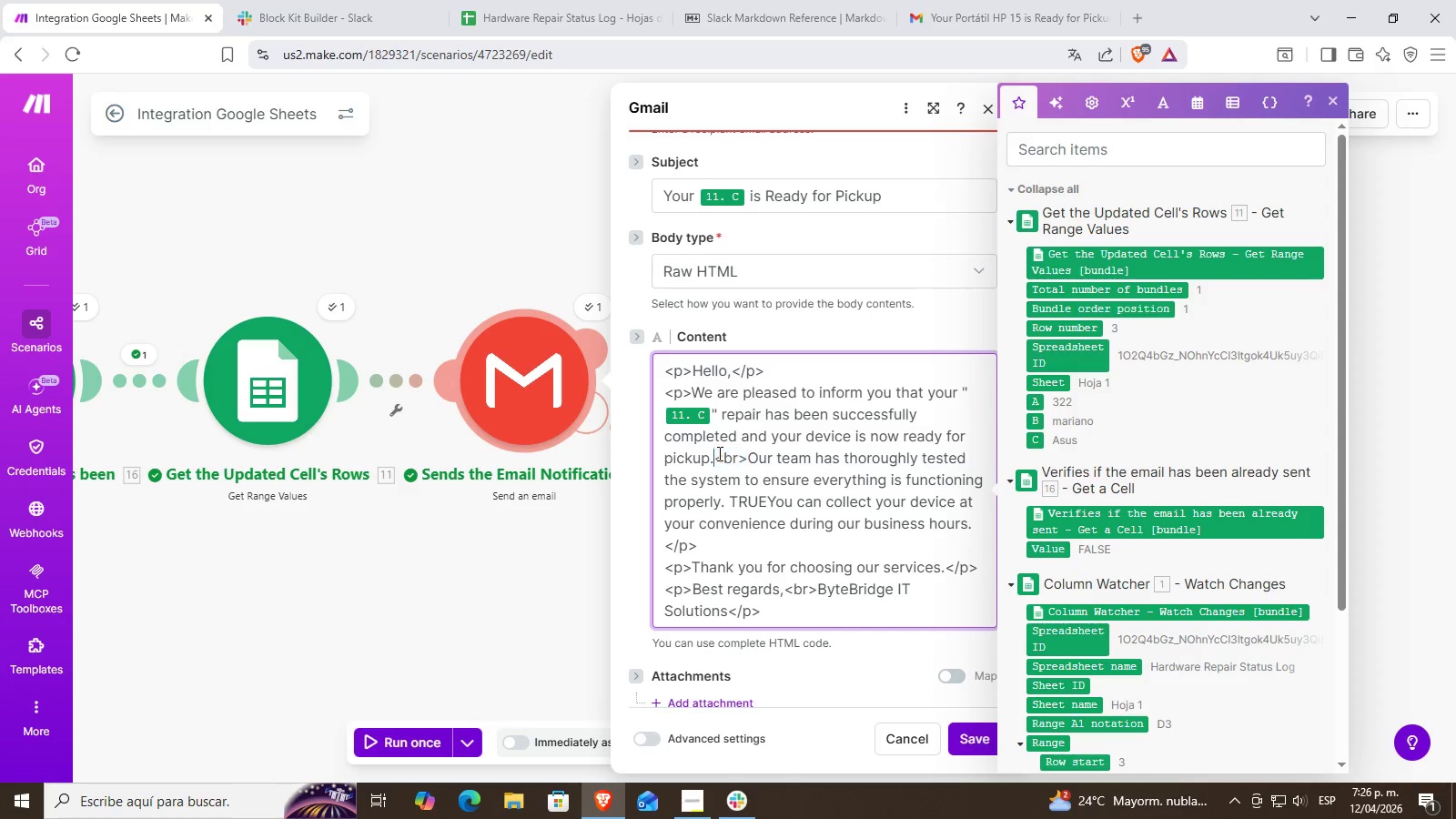 
key(Control+C)
 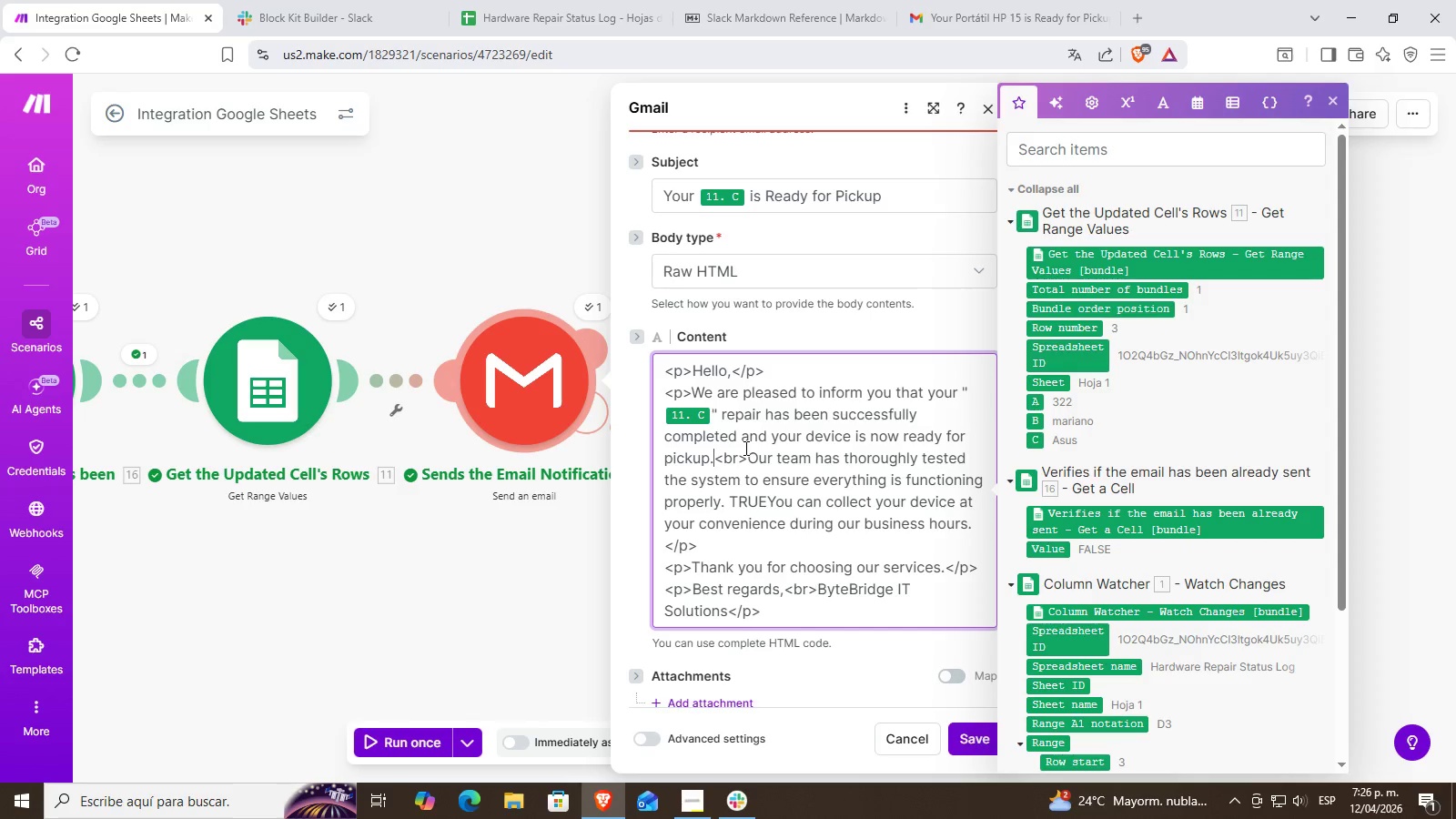 
left_click_drag(start_coordinate=[744, 455], to_coordinate=[716, 459])
 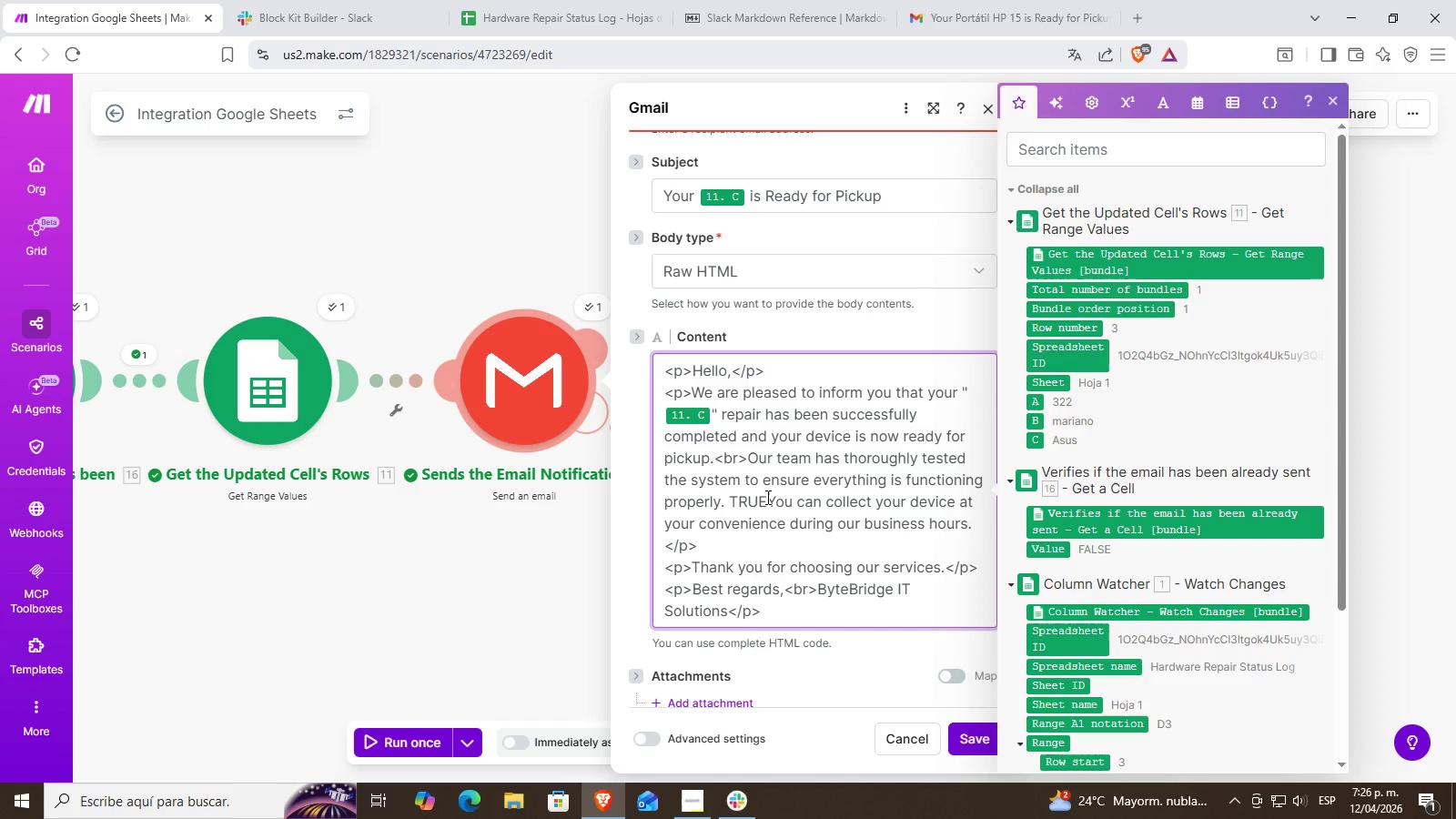 
key(Control+ControlLeft)
 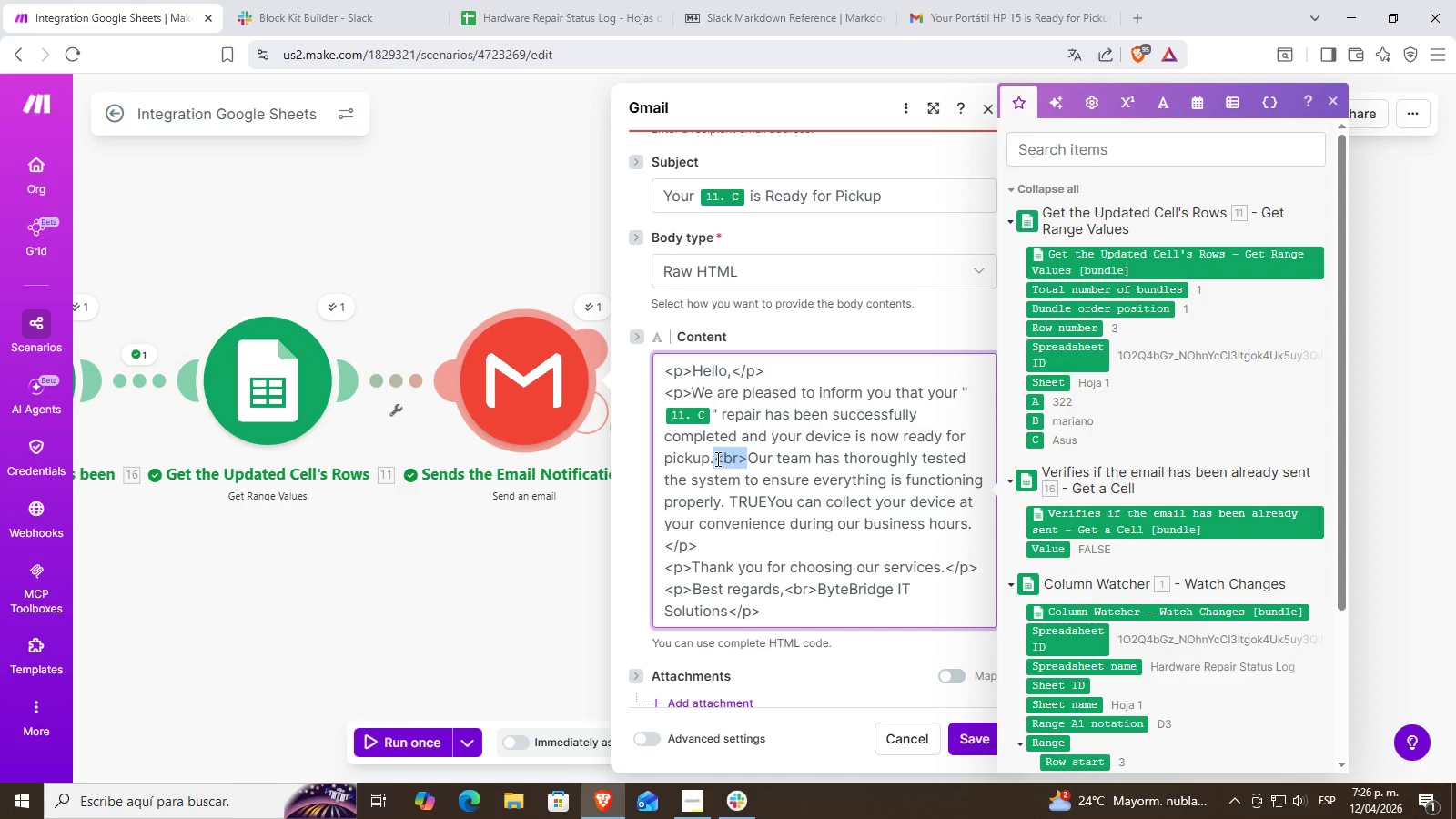 
key(Control+C)
 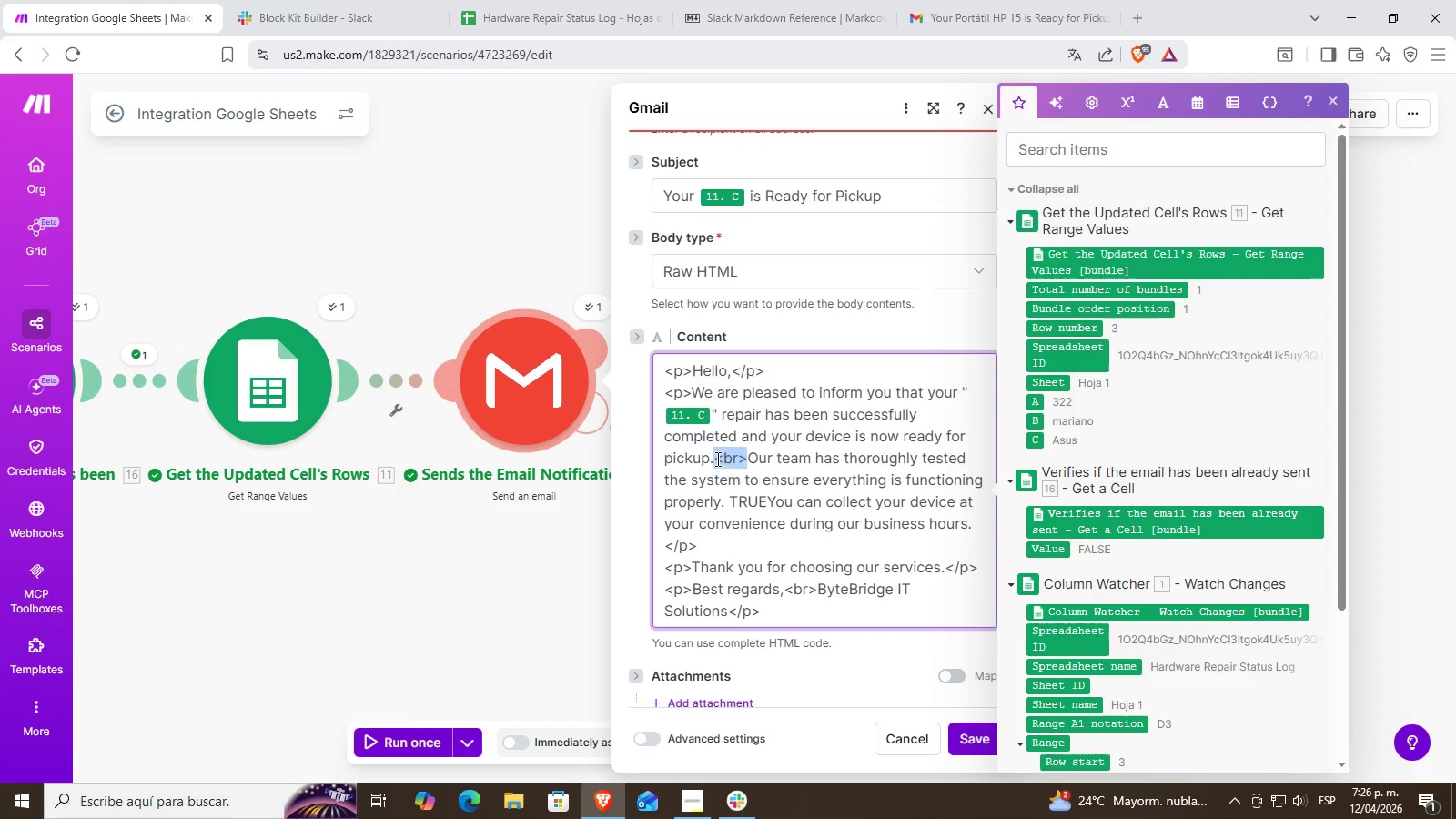 
left_click([716, 459])
 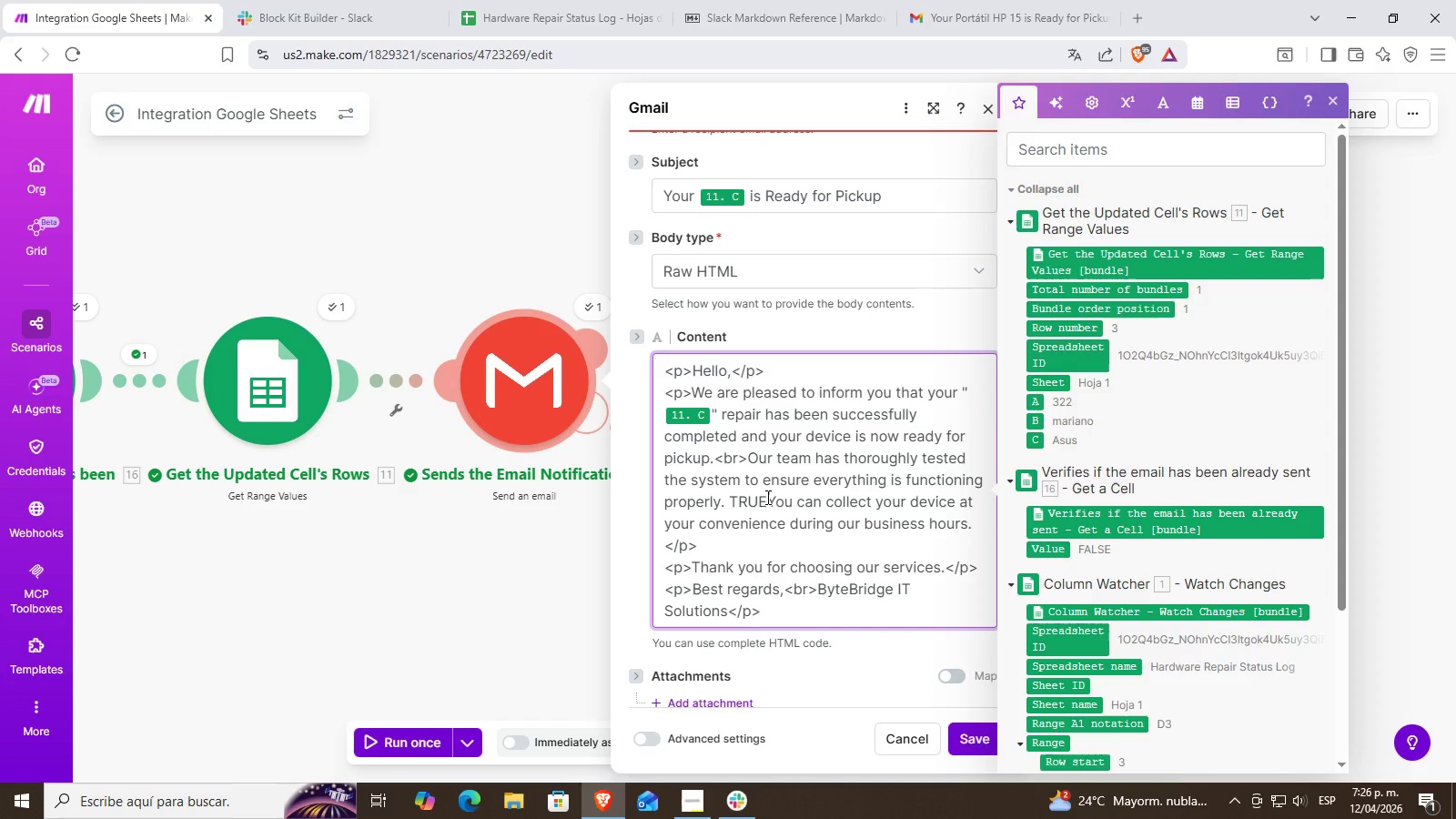 
left_click([766, 497])
 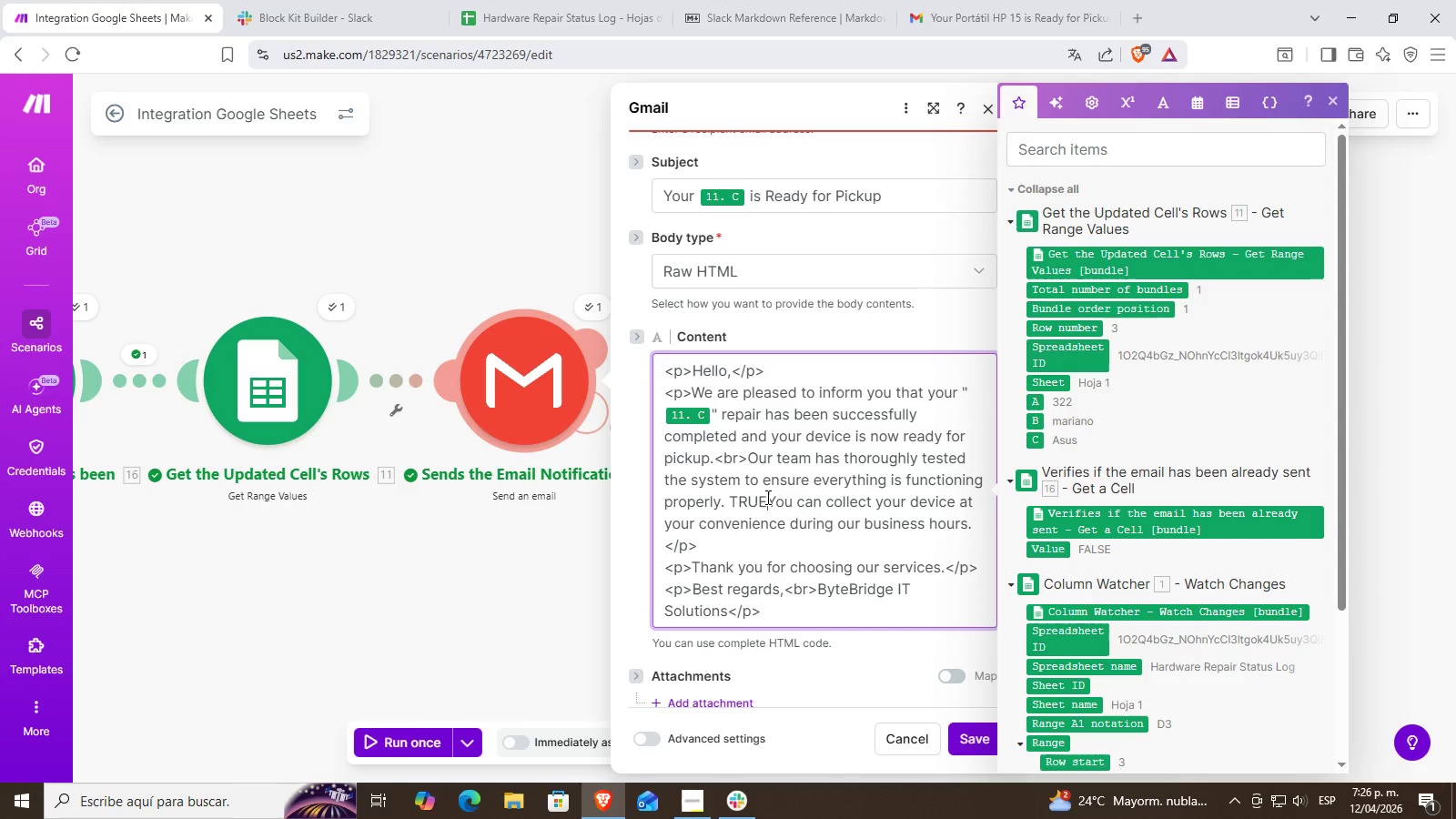 
left_click_drag(start_coordinate=[766, 497], to_coordinate=[731, 497])
 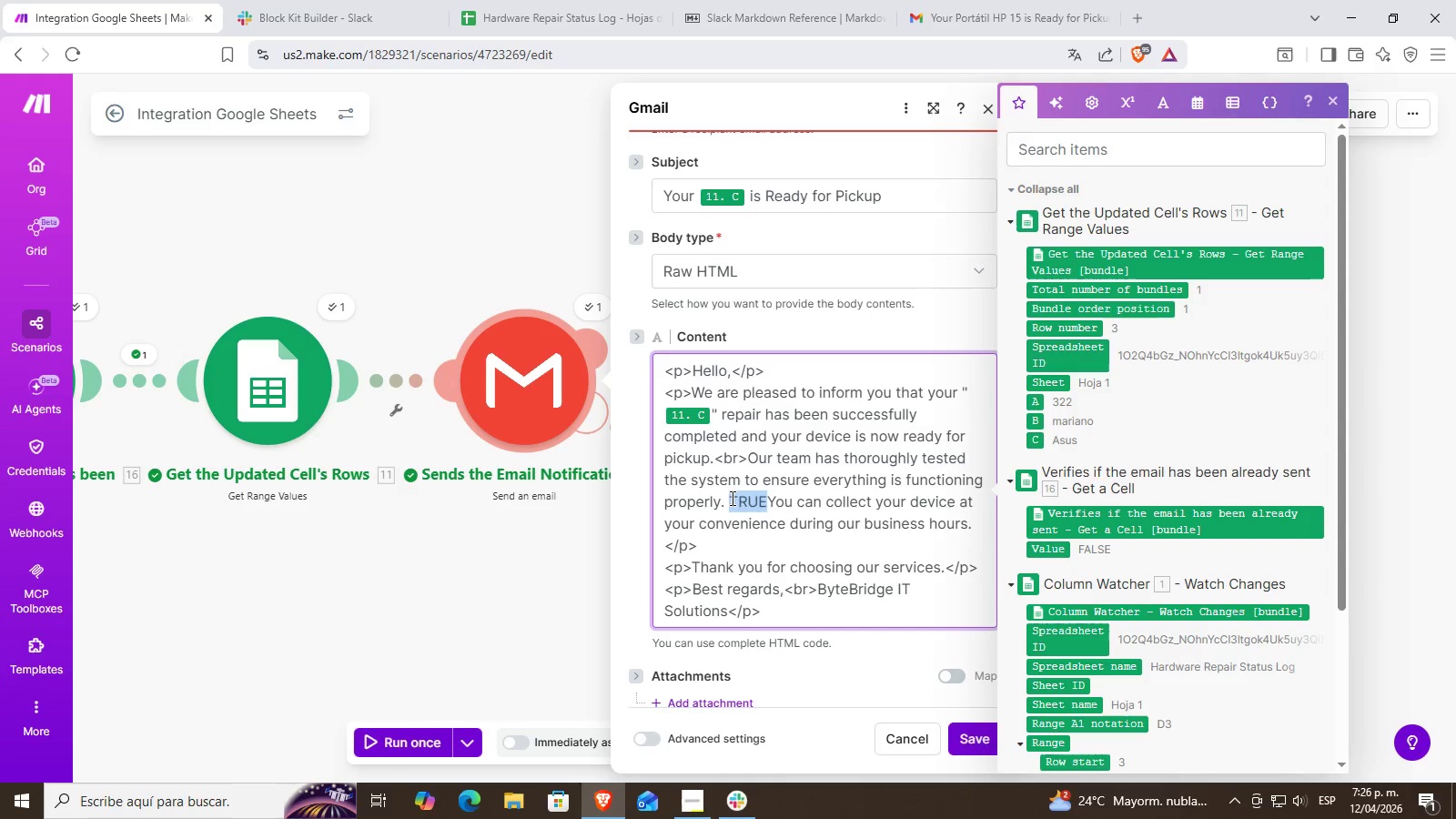 
key(Control+ControlLeft)
 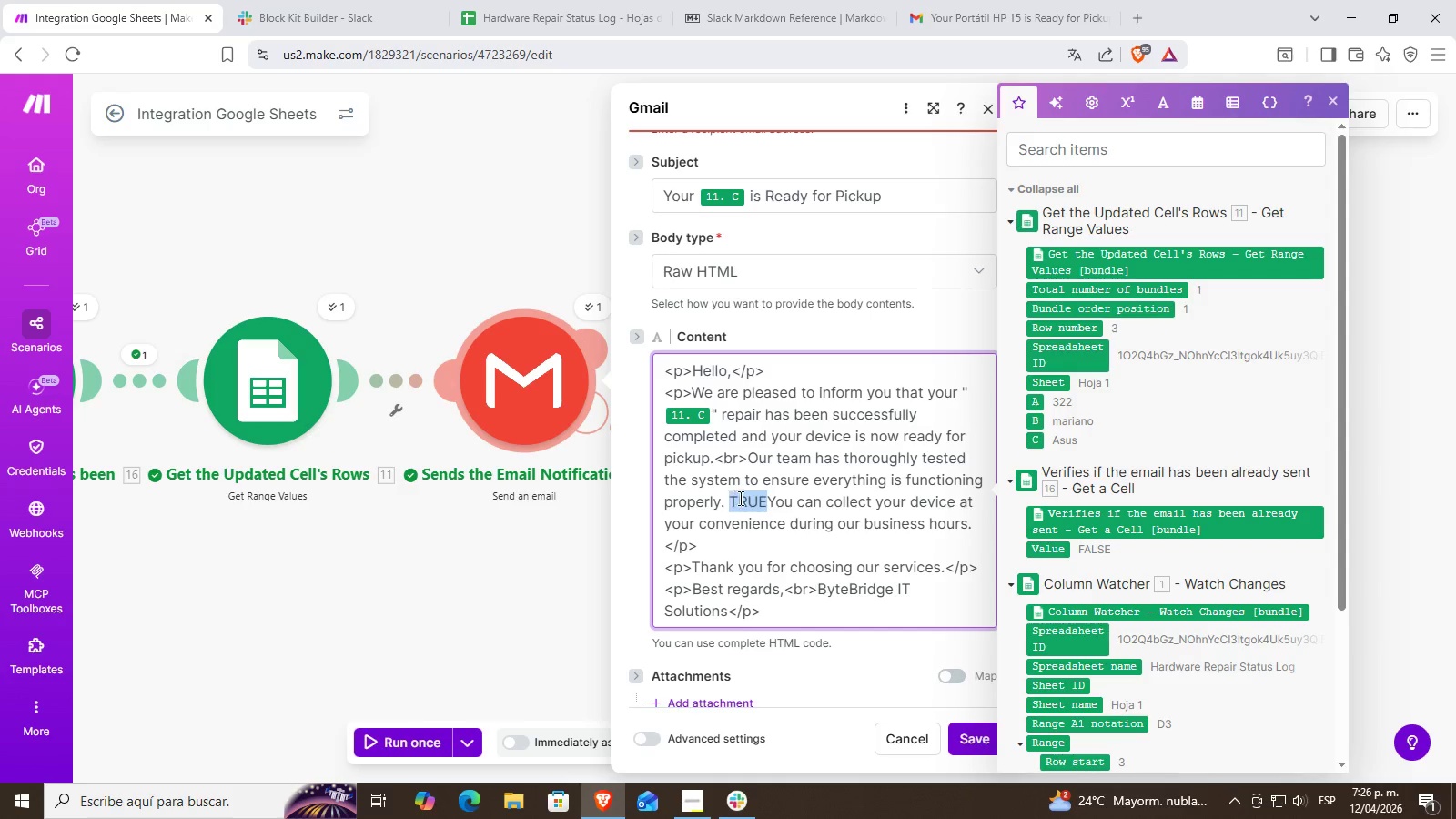 
key(Control+V)
 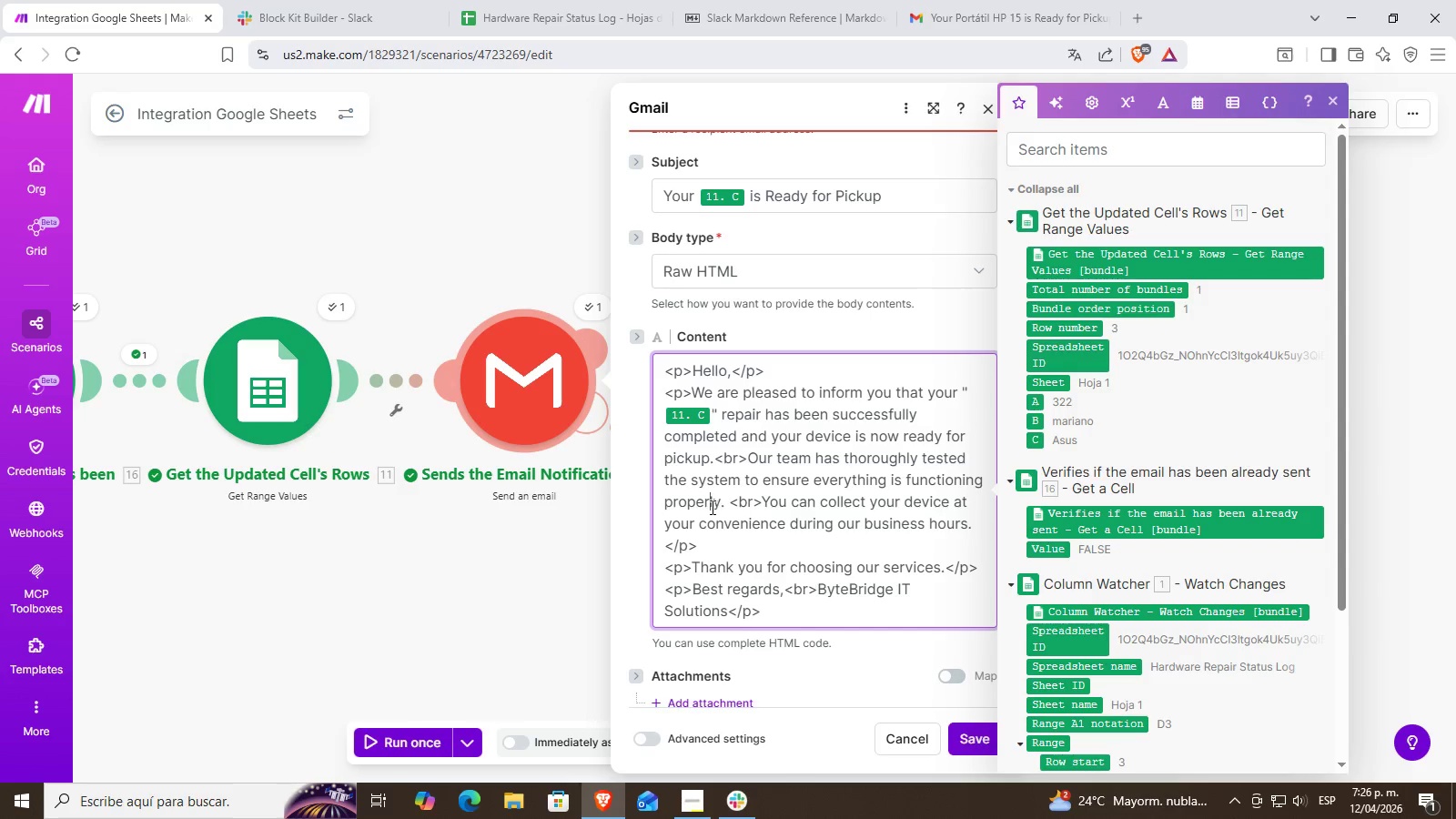 
double_click([732, 501])
 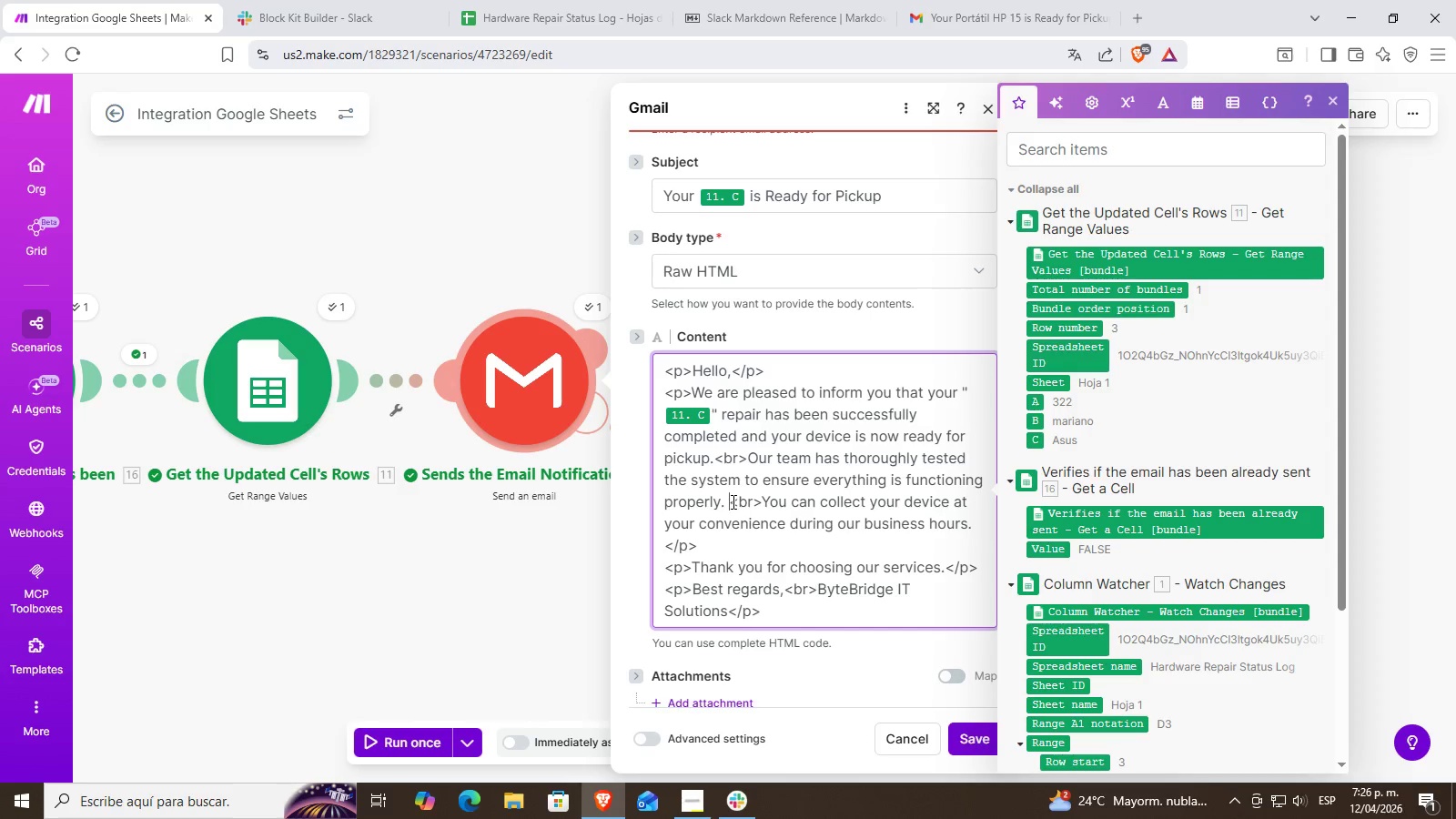 
key(Backspace)
 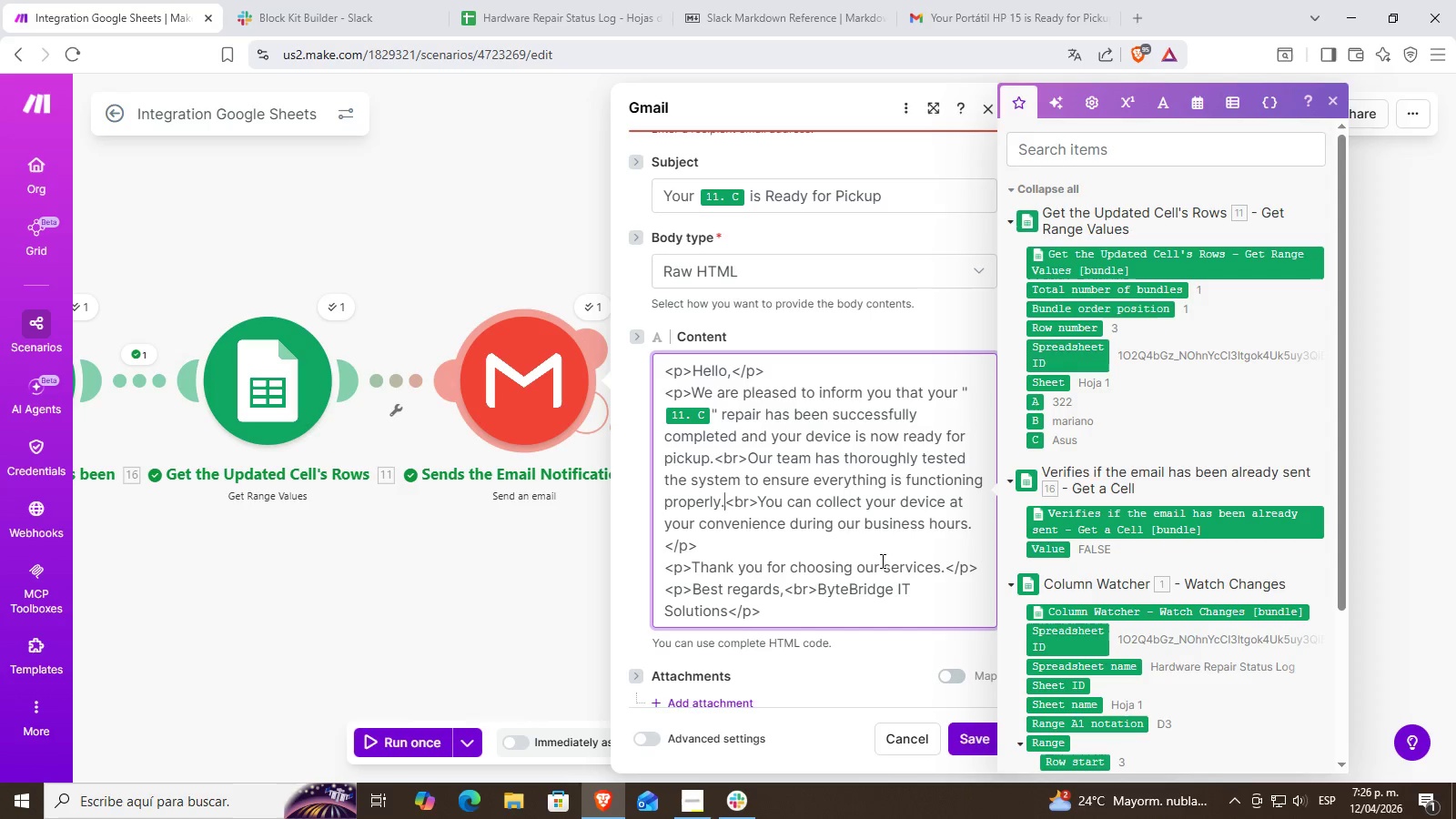 
double_click([881, 561])
 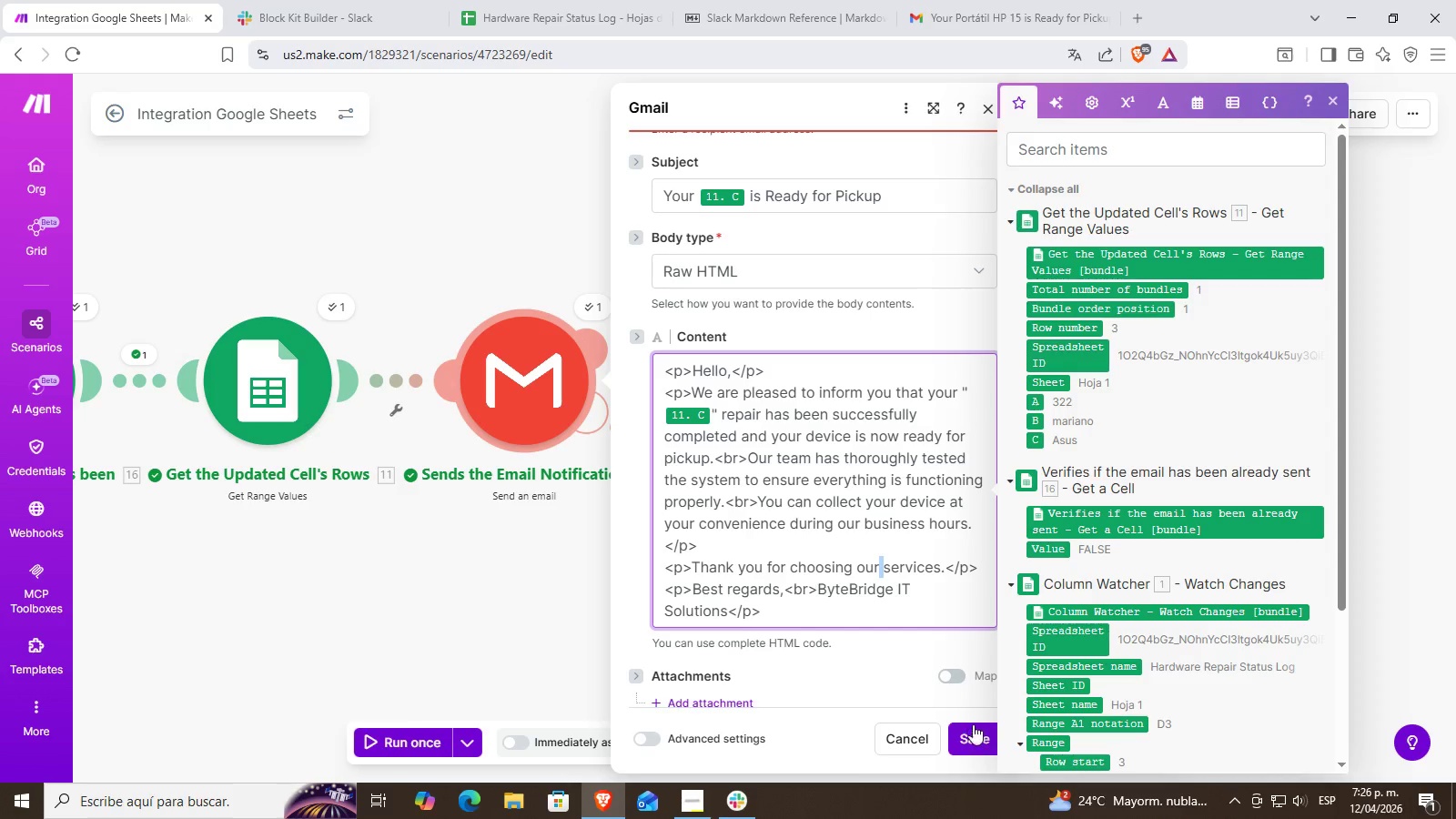 
double_click([972, 730])
 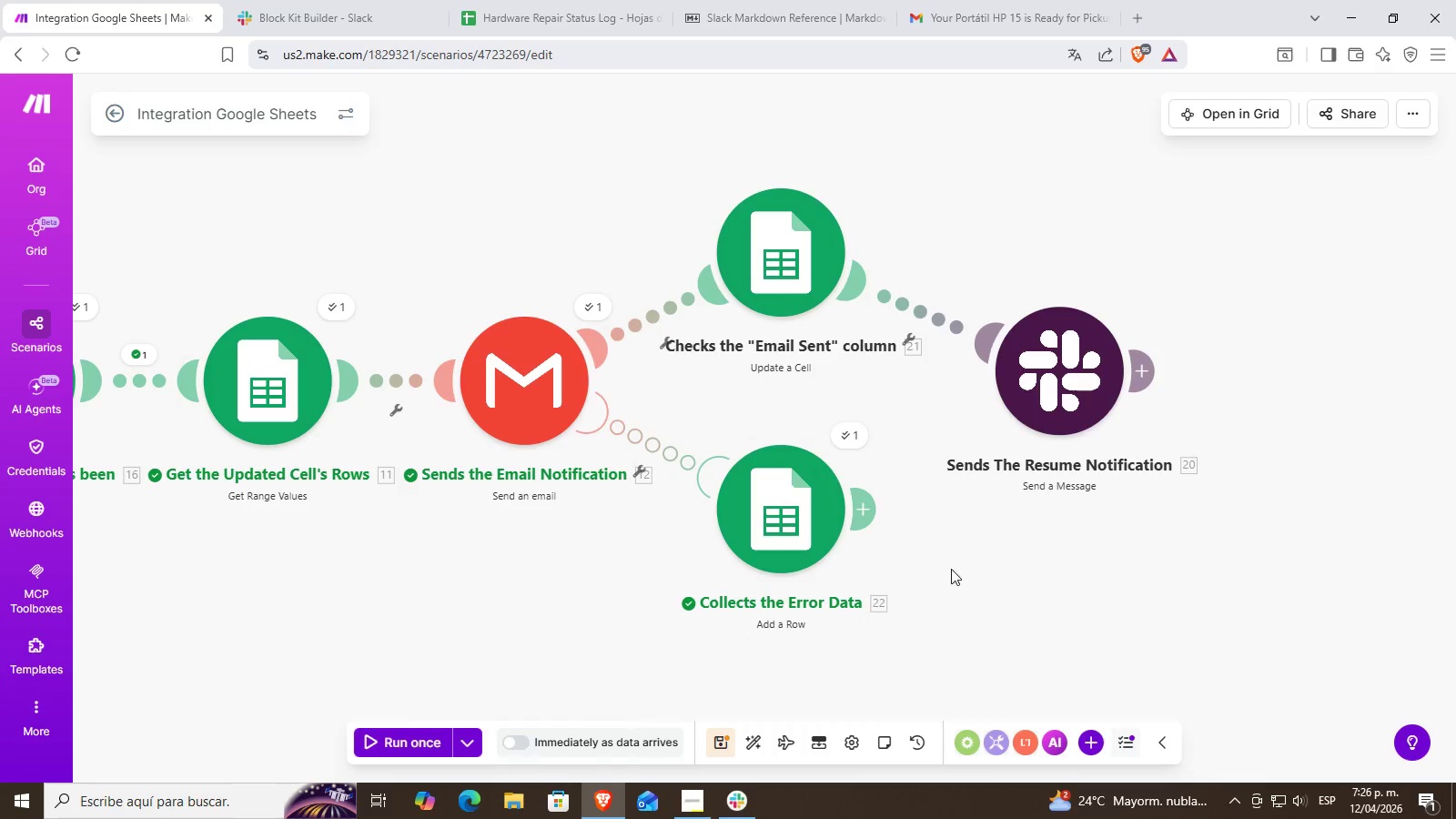 
left_click([972, 730])
 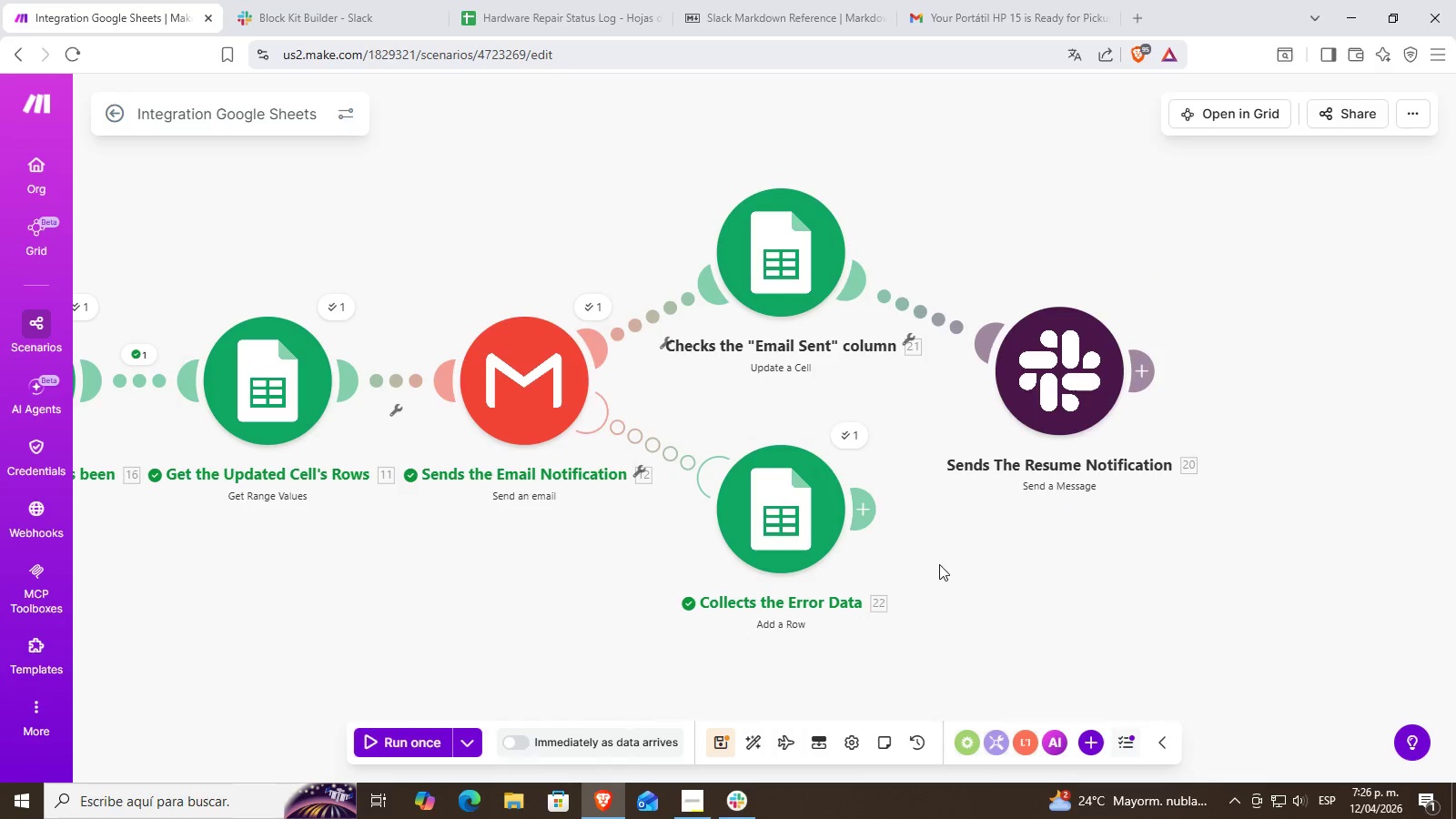 
scroll: coordinate [928, 562], scroll_direction: down, amount: 1.0
 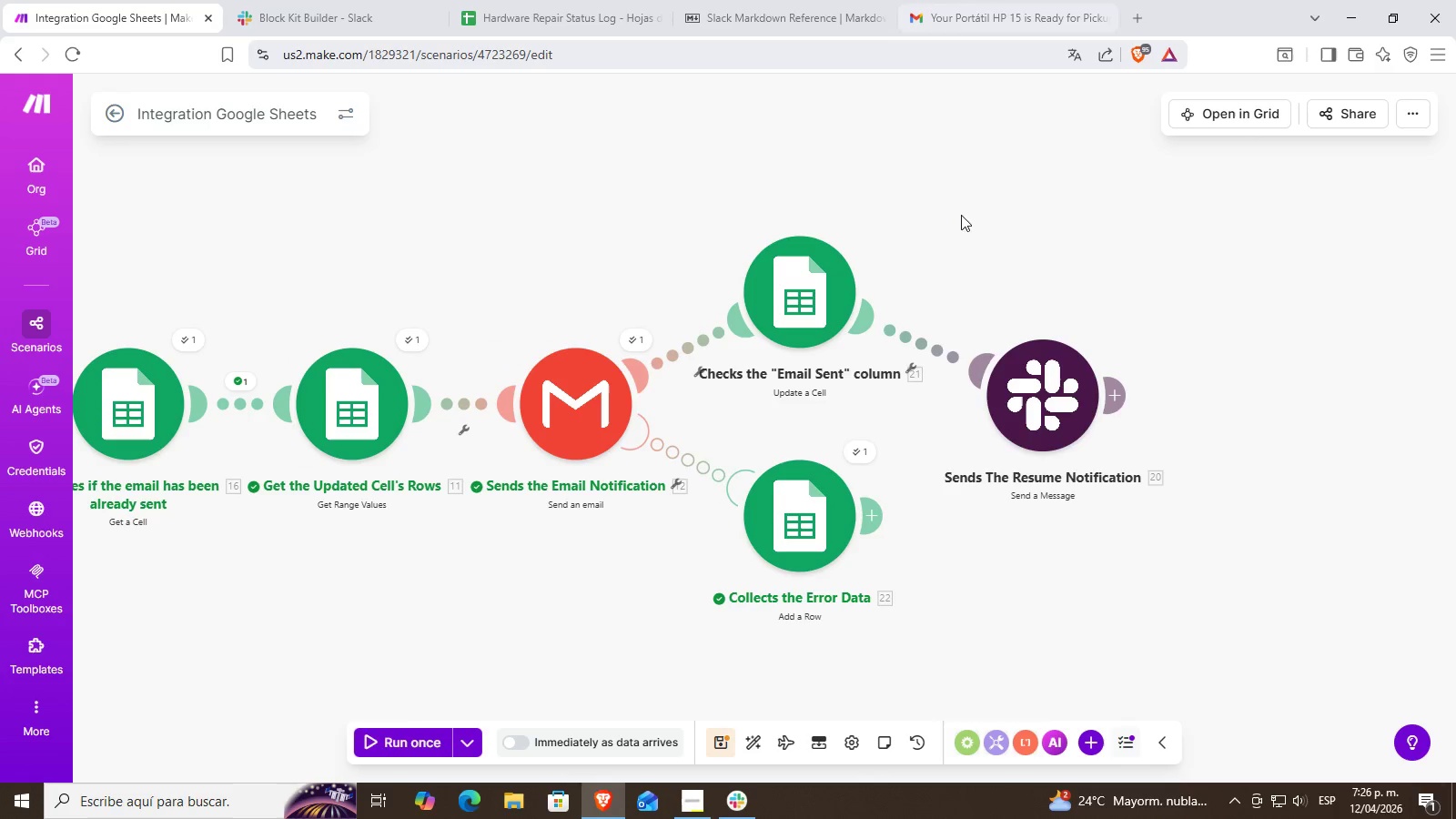 
left_click_drag(start_coordinate=[642, 183], to_coordinate=[1010, 181])
 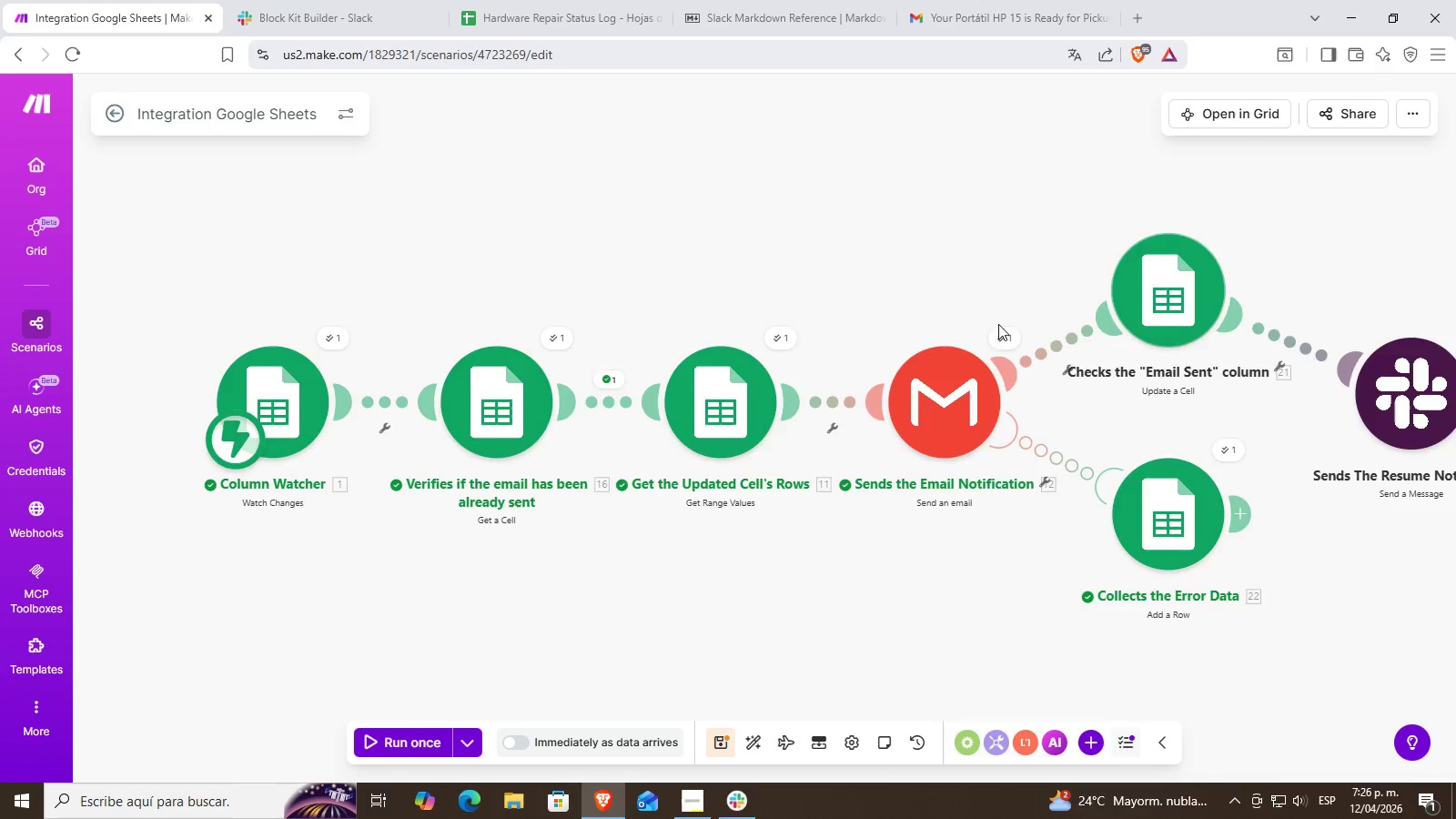 
left_click_drag(start_coordinate=[886, 271], to_coordinate=[780, 279])
 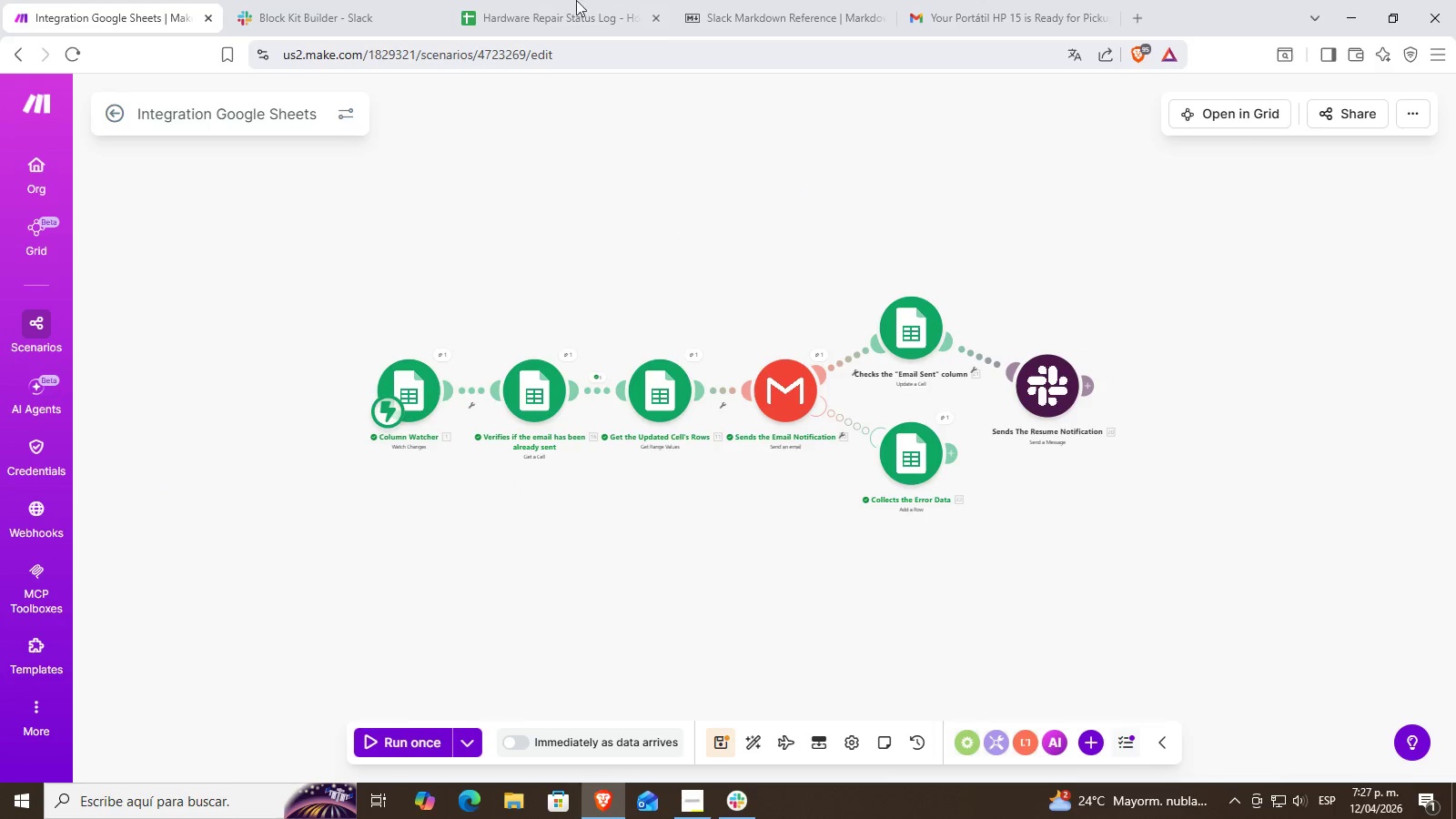 
scroll: coordinate [787, 360], scroll_direction: down, amount: 3.0
 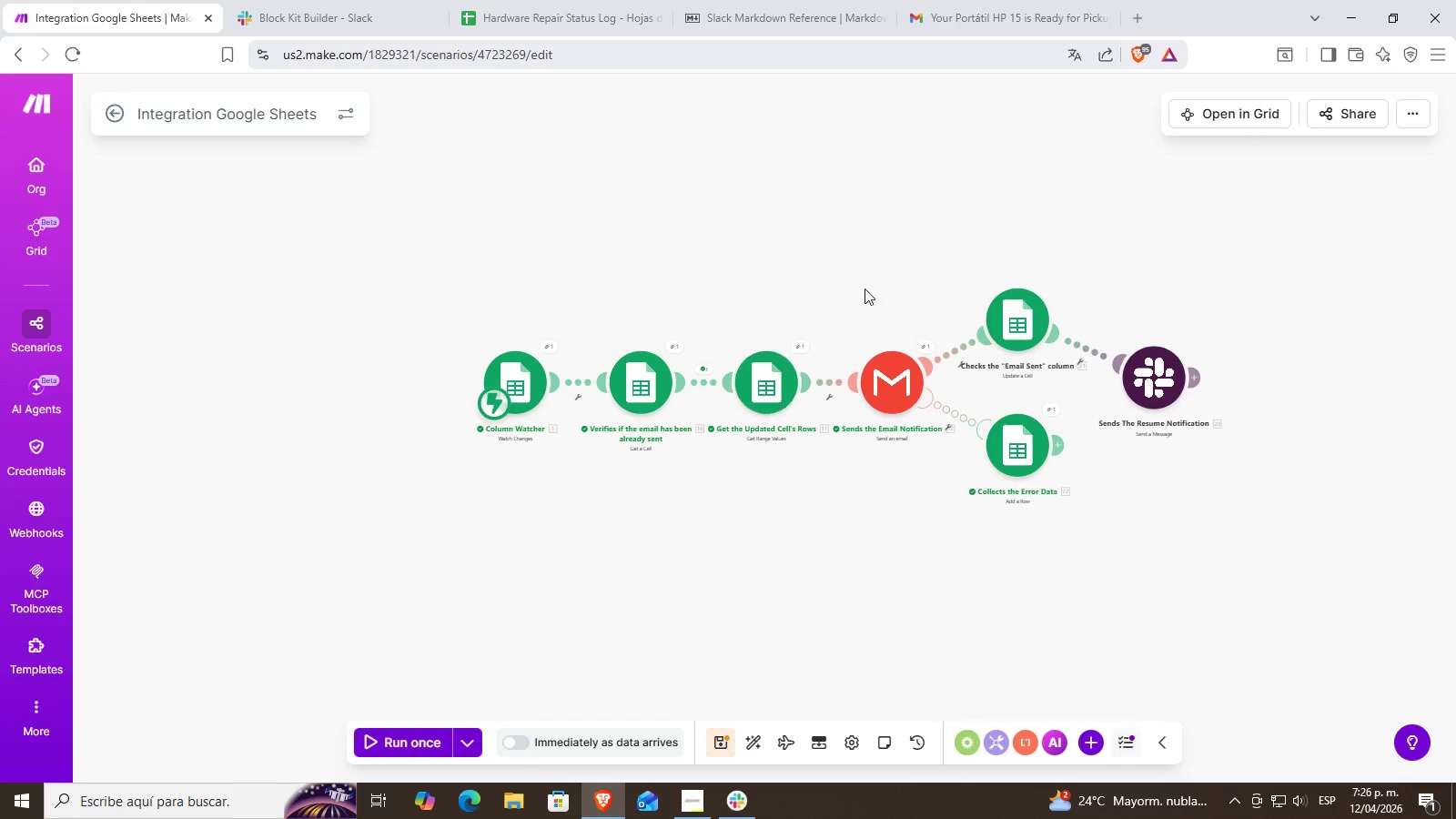 
left_click([493, 0])
 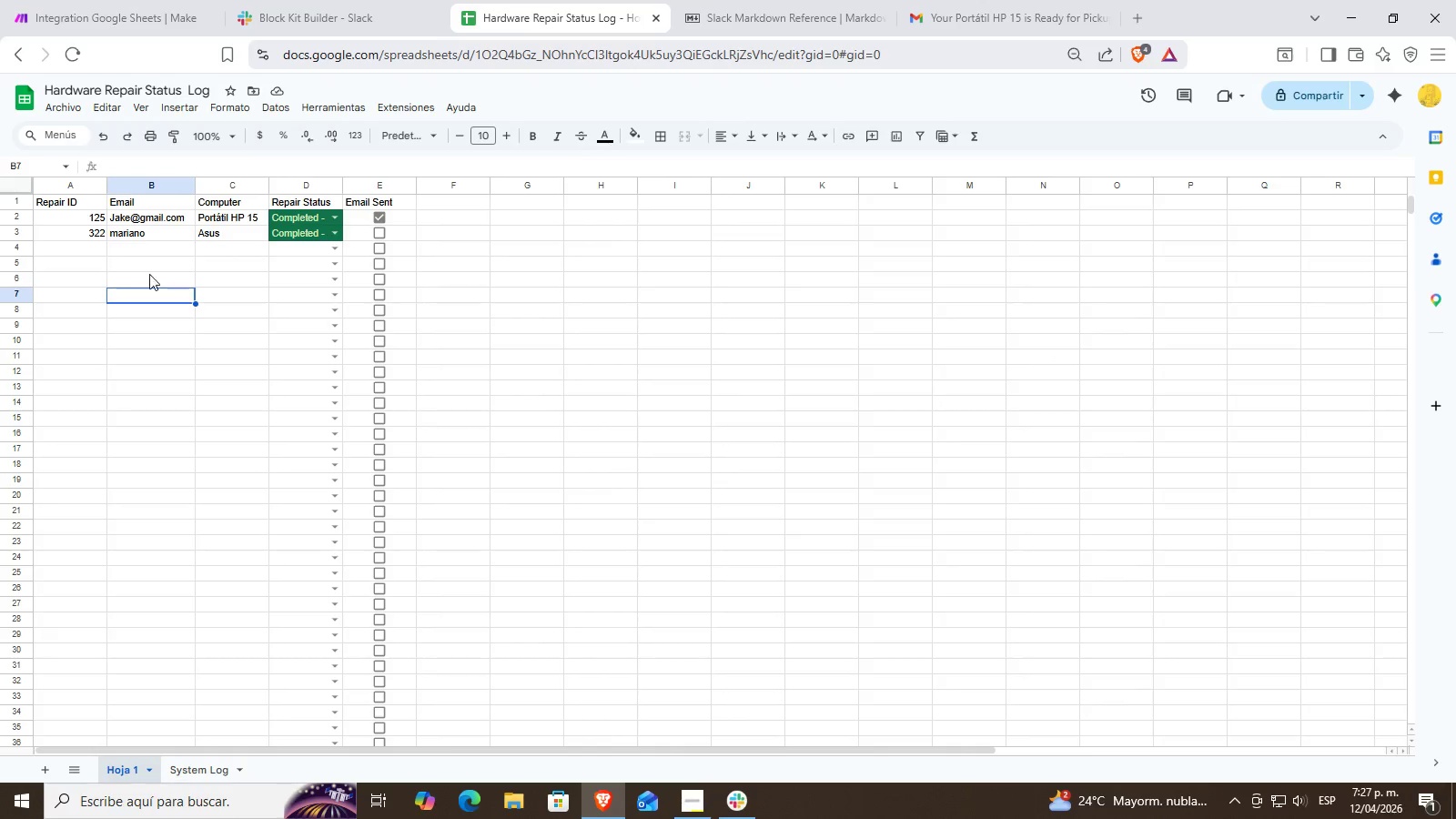 
double_click([147, 233])
 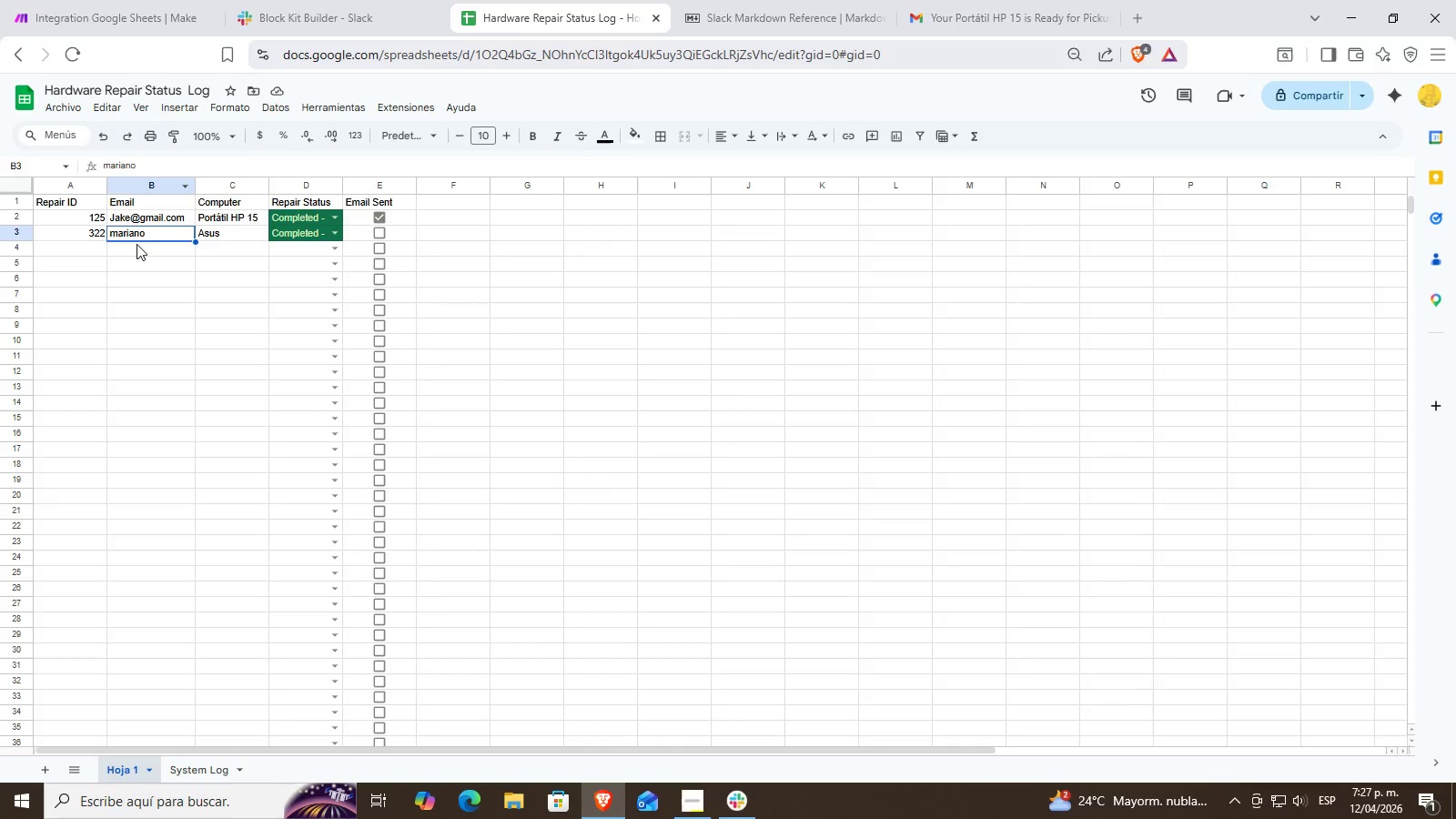 
double_click([164, 230])
 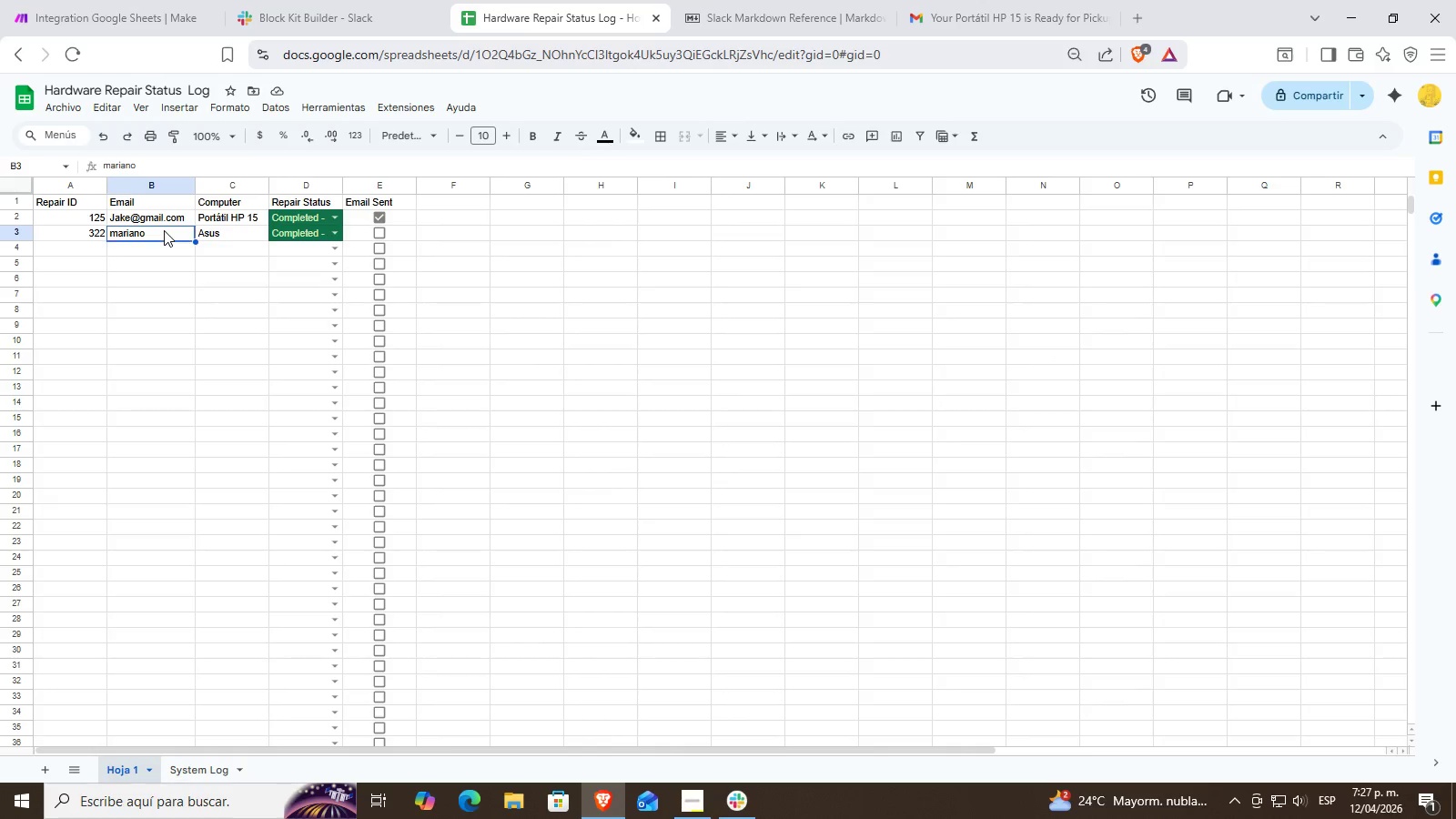 
triple_click([164, 230])
 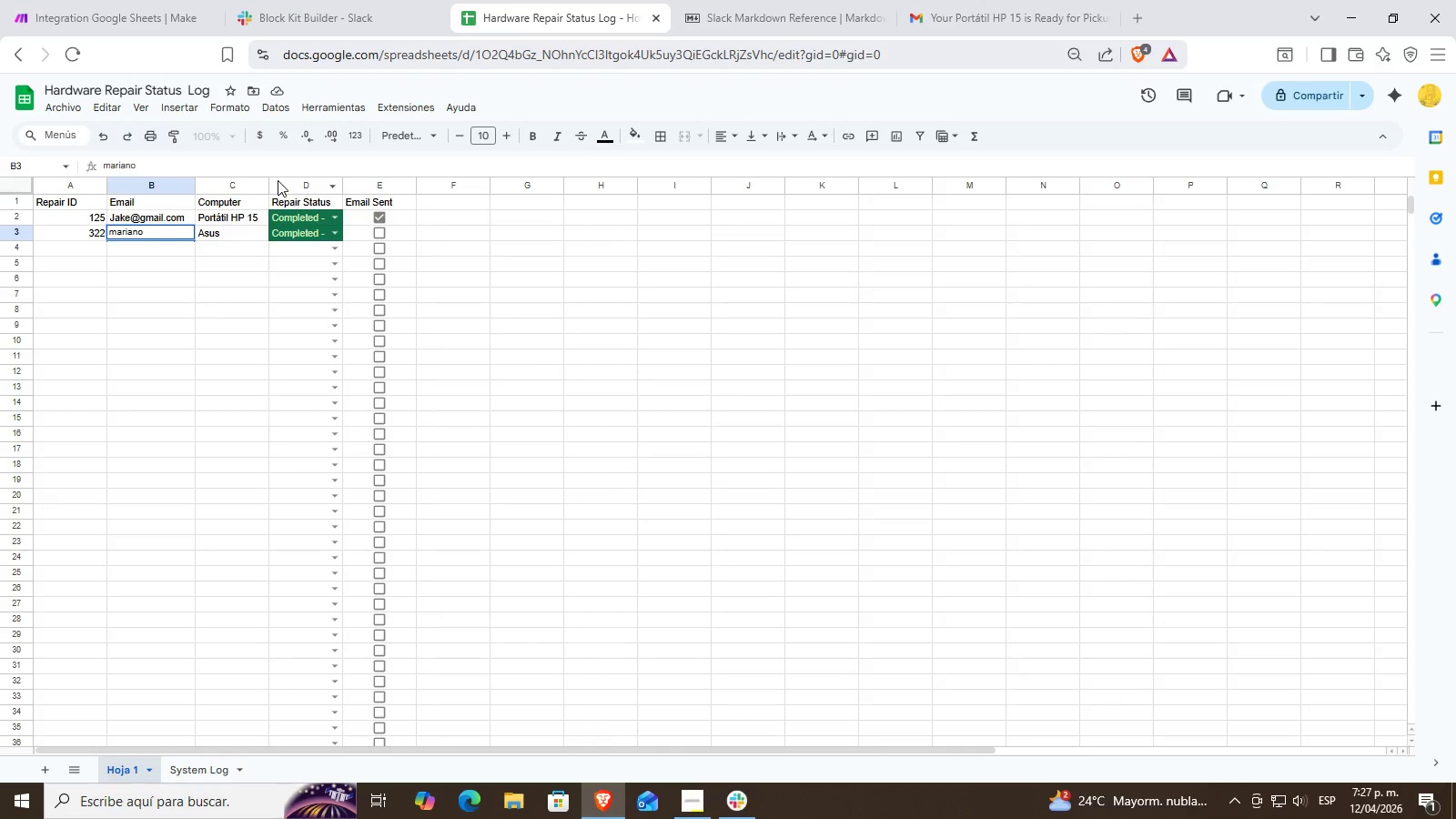 
hold_key(key=Backspace, duration=0.95)
 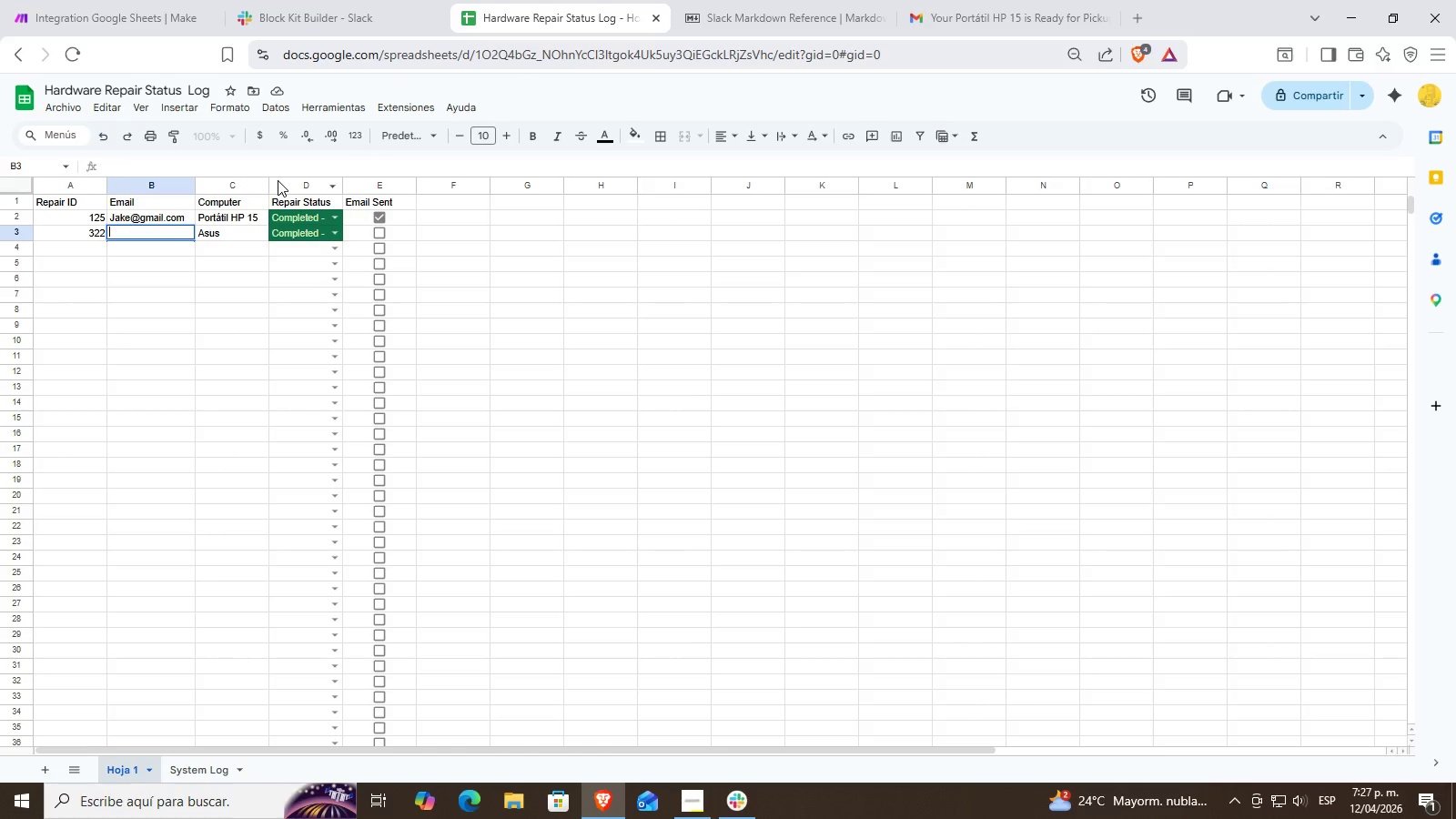 
type(Joe m)
key(Backspace)
key(Backspace)
 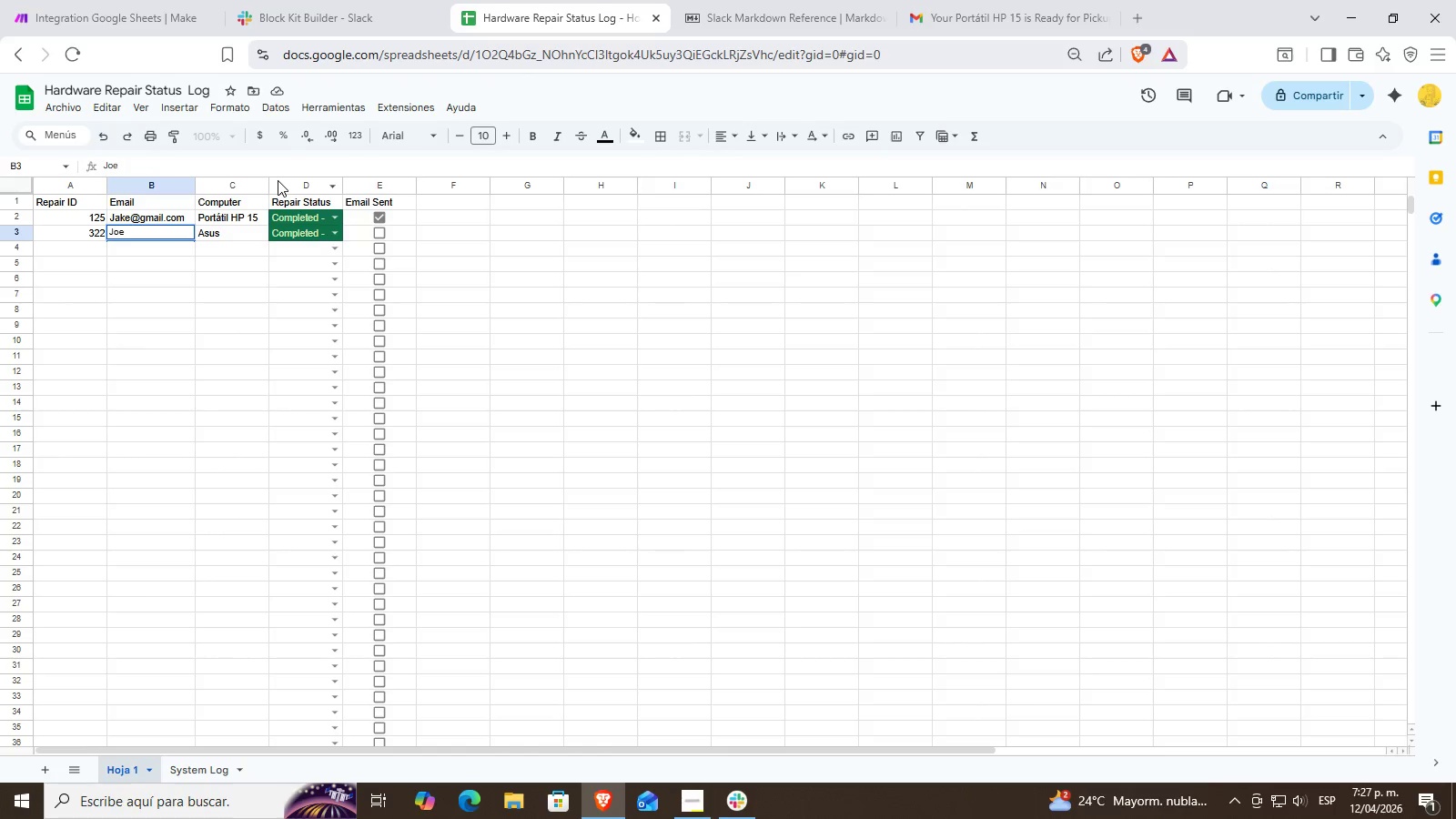 
key(Alt+Control+2)
 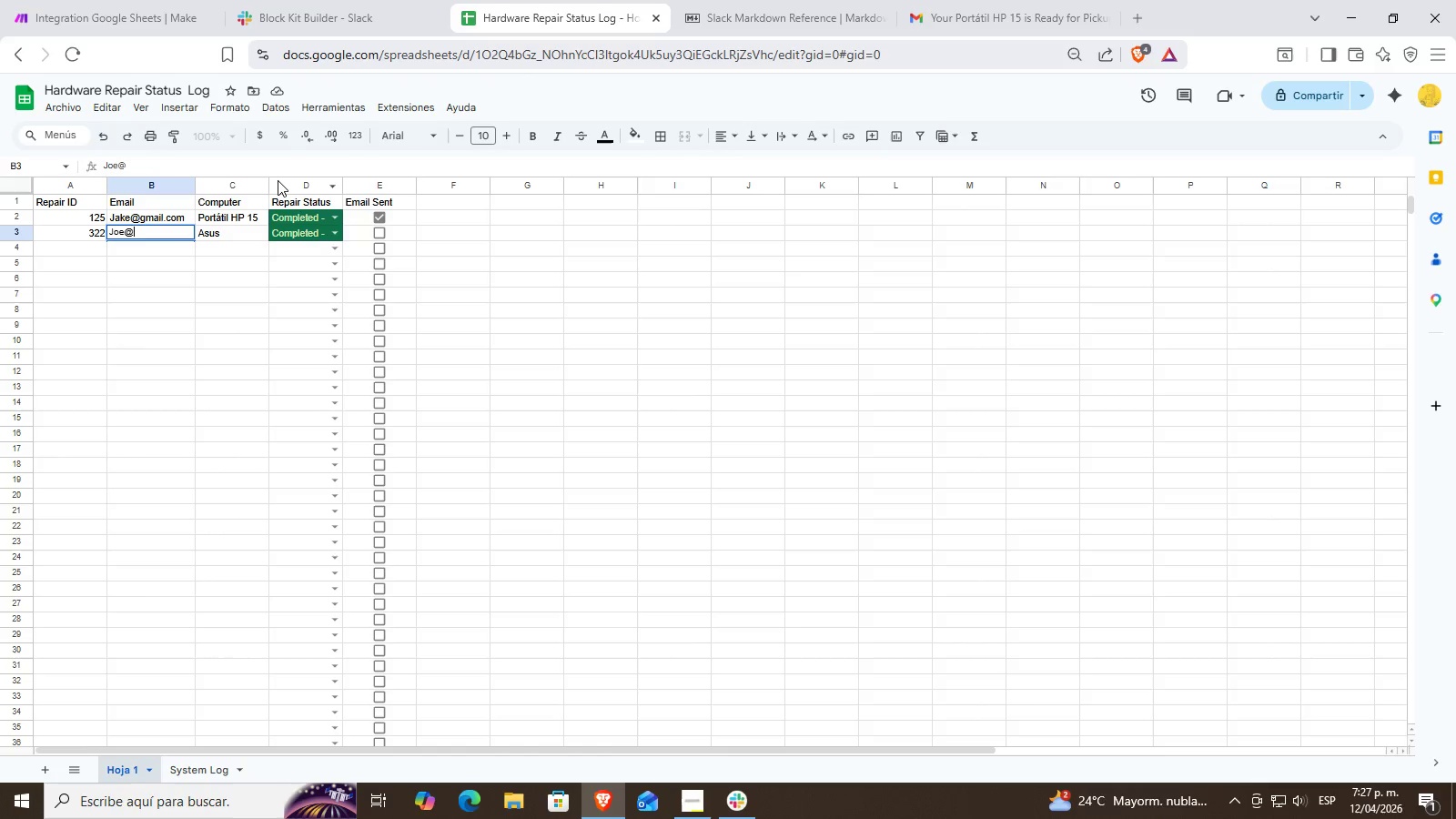 
type(gmail-c)
key(Backspace)
key(Backspace)
type(.com)
 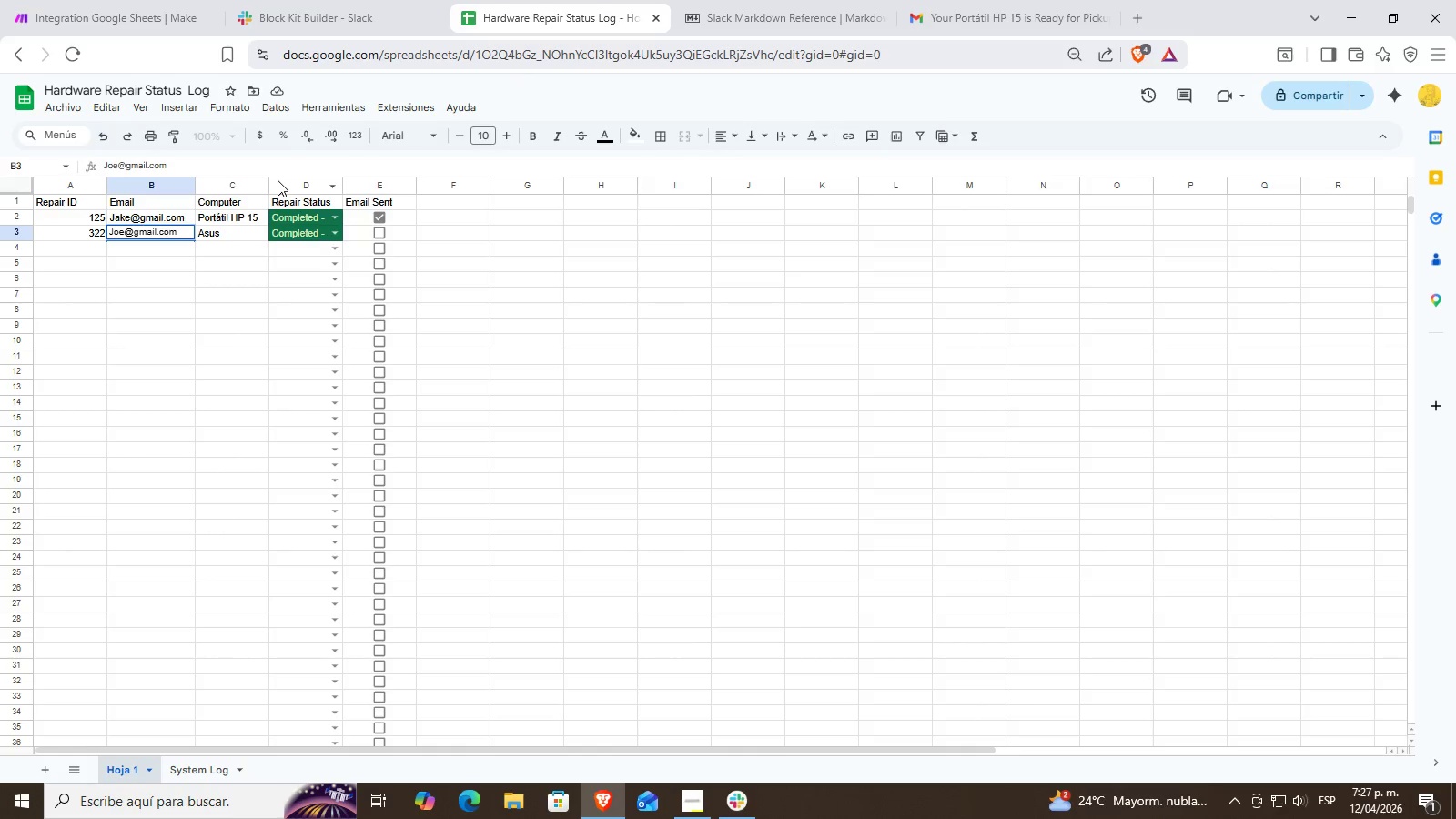 
key(Enter)
 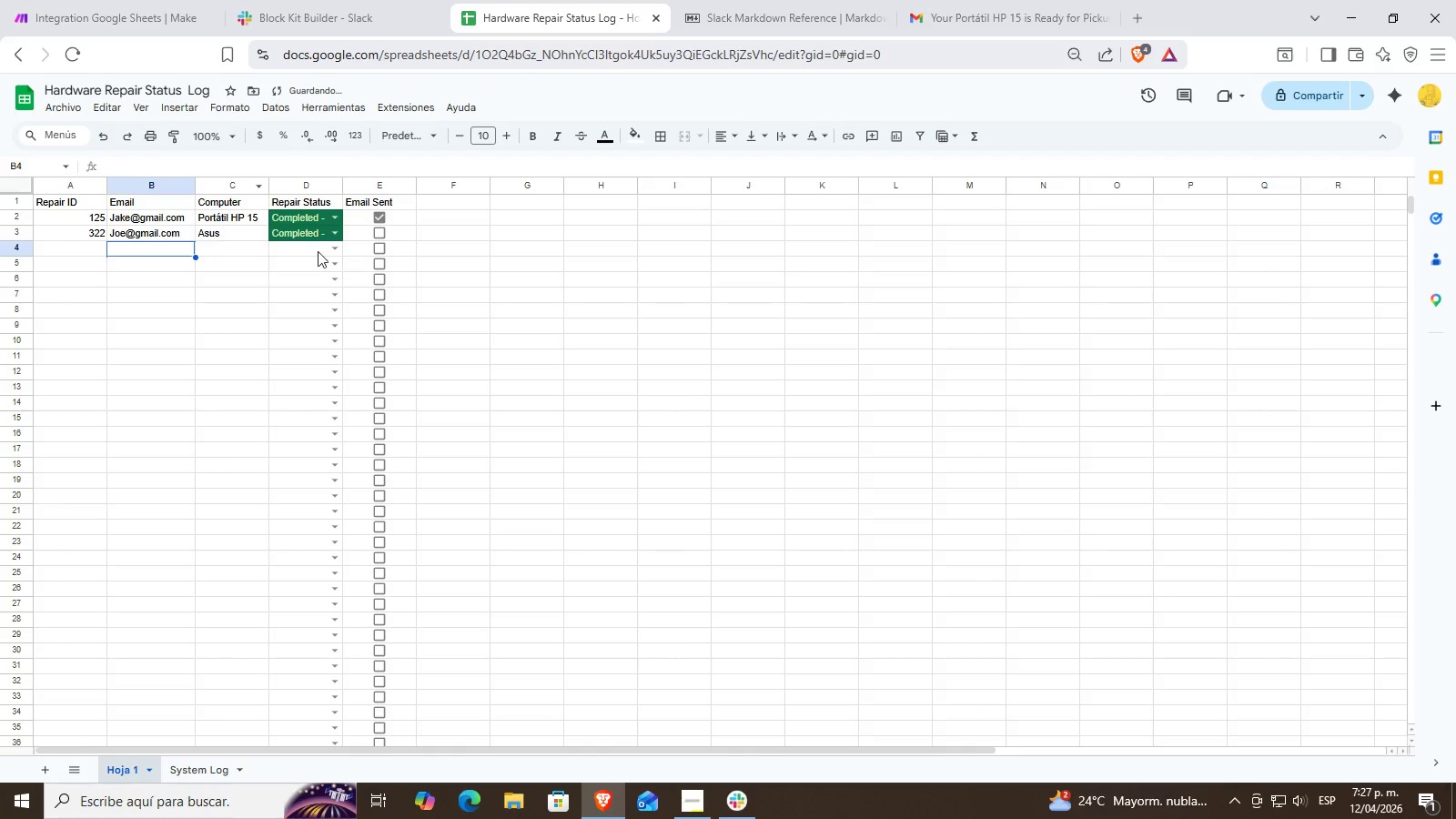 
left_click([337, 236])
 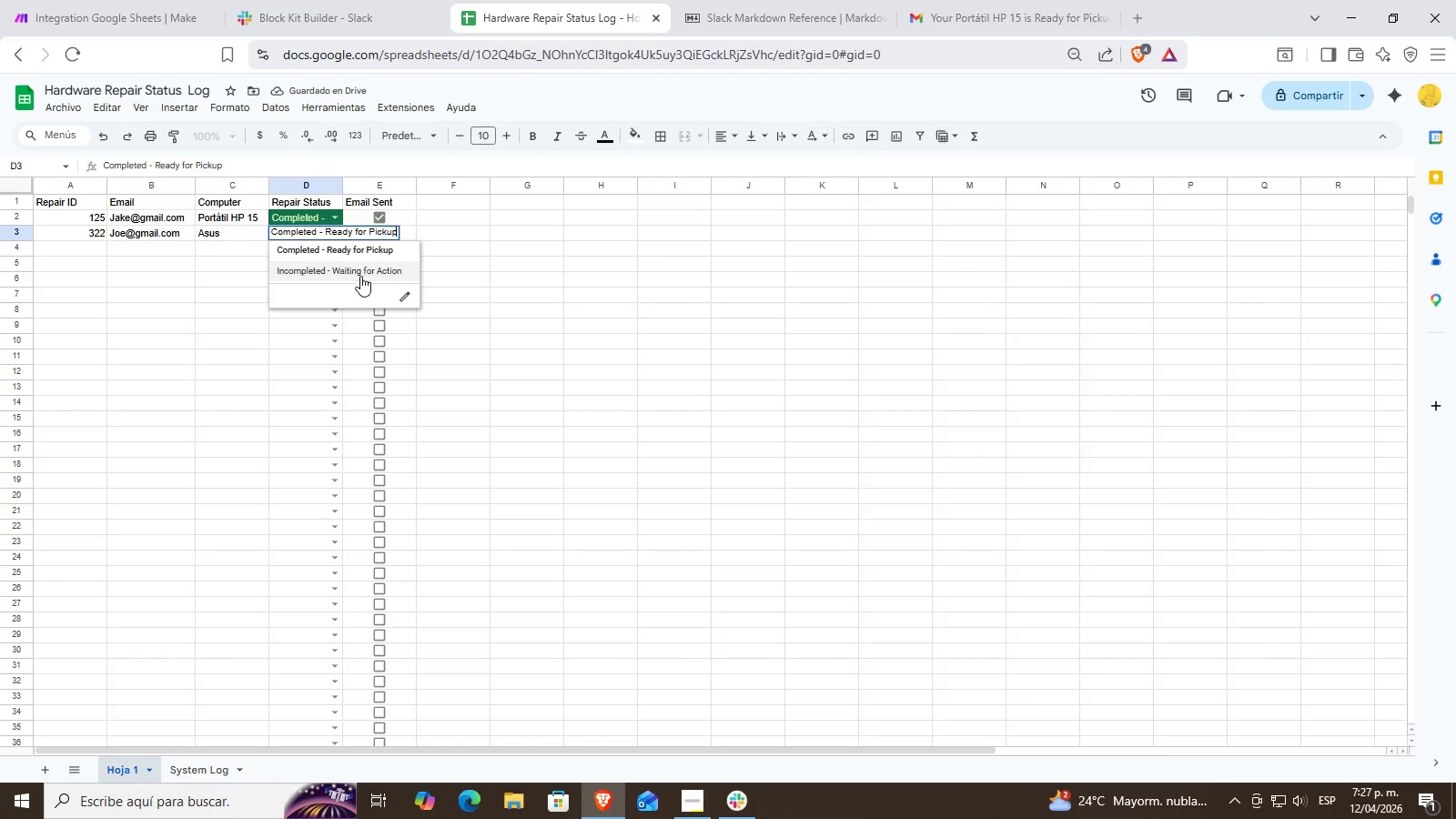 
left_click([340, 252])
 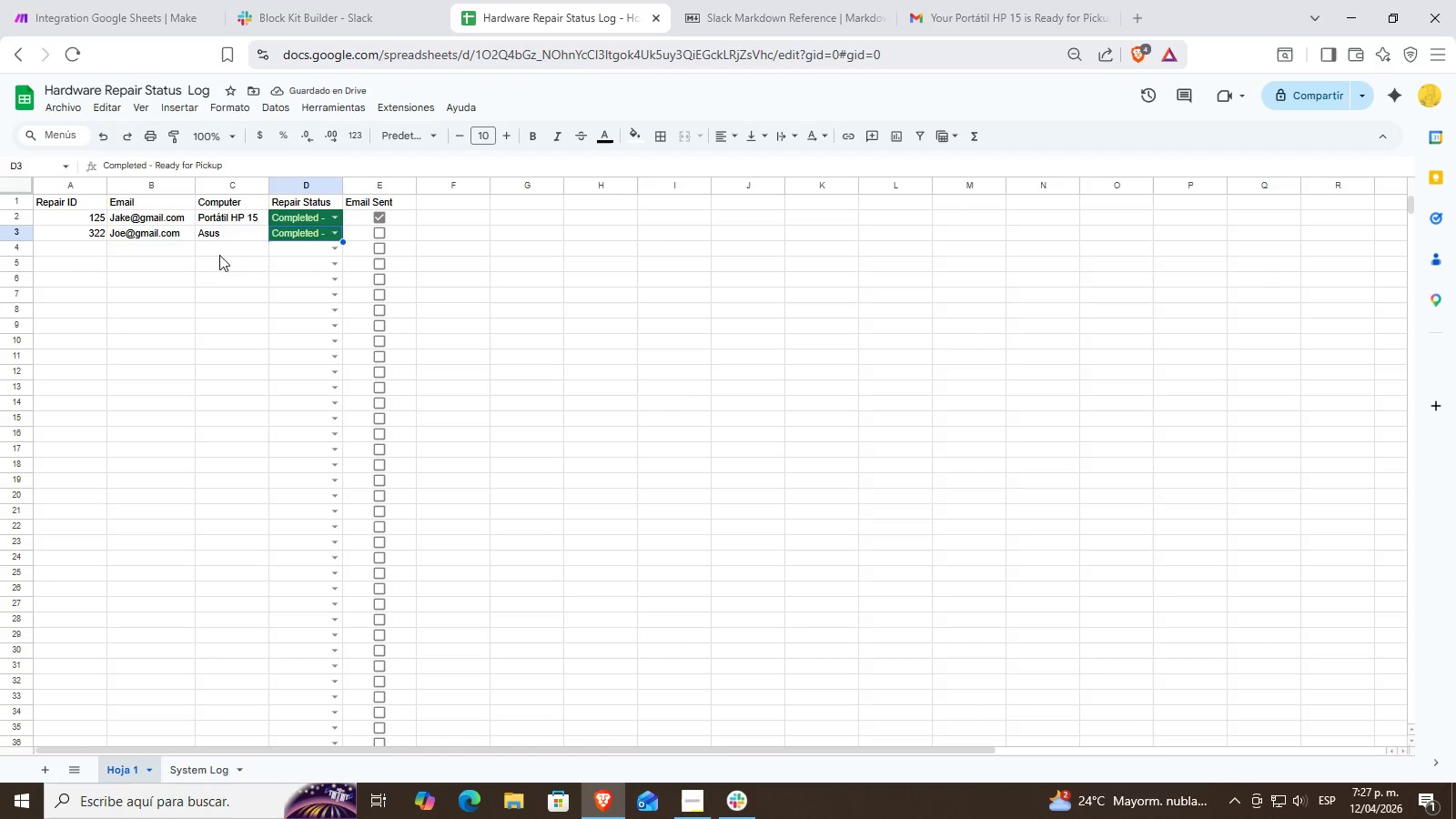 
left_click([140, 0])
 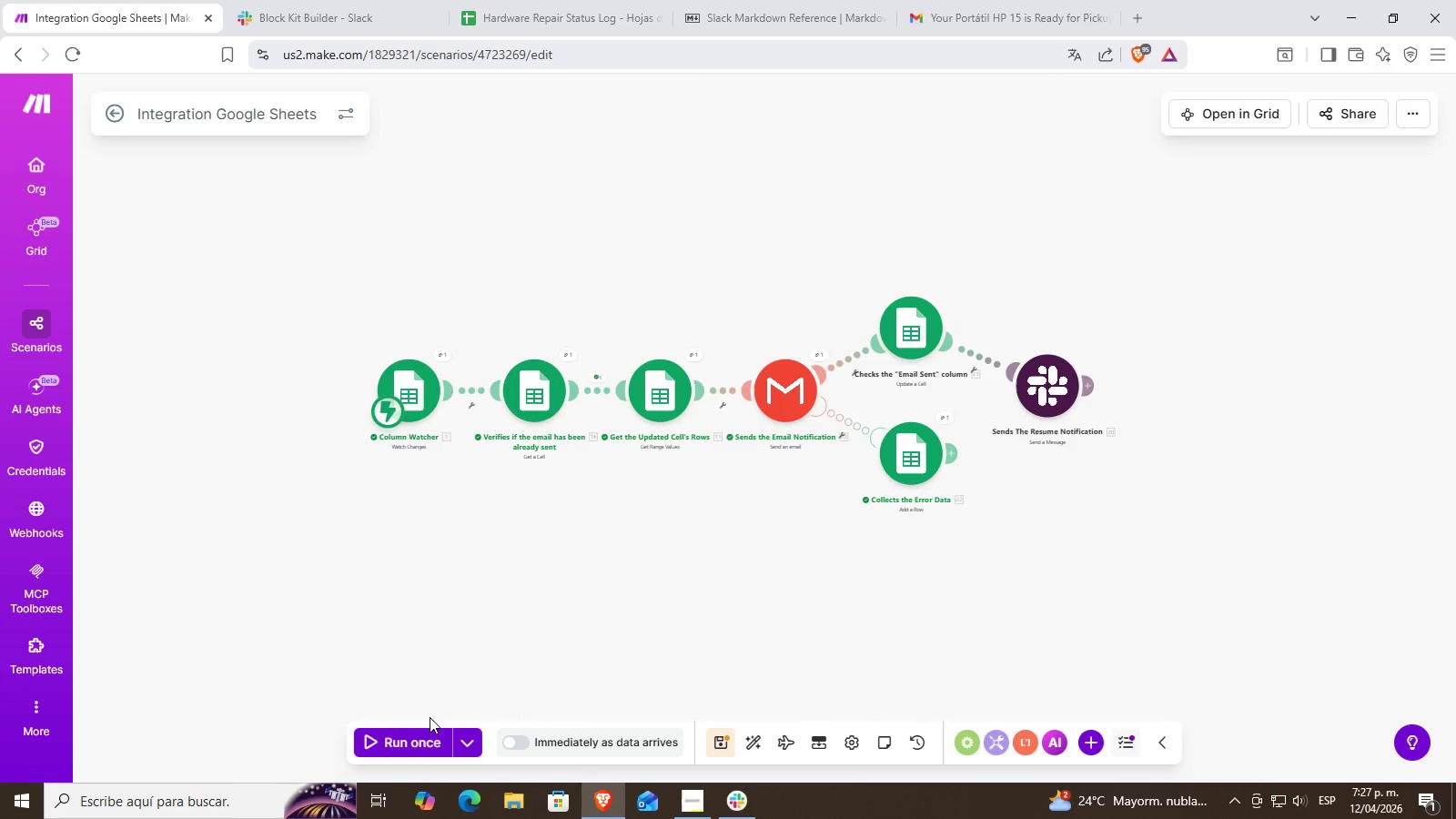 
left_click([427, 738])
 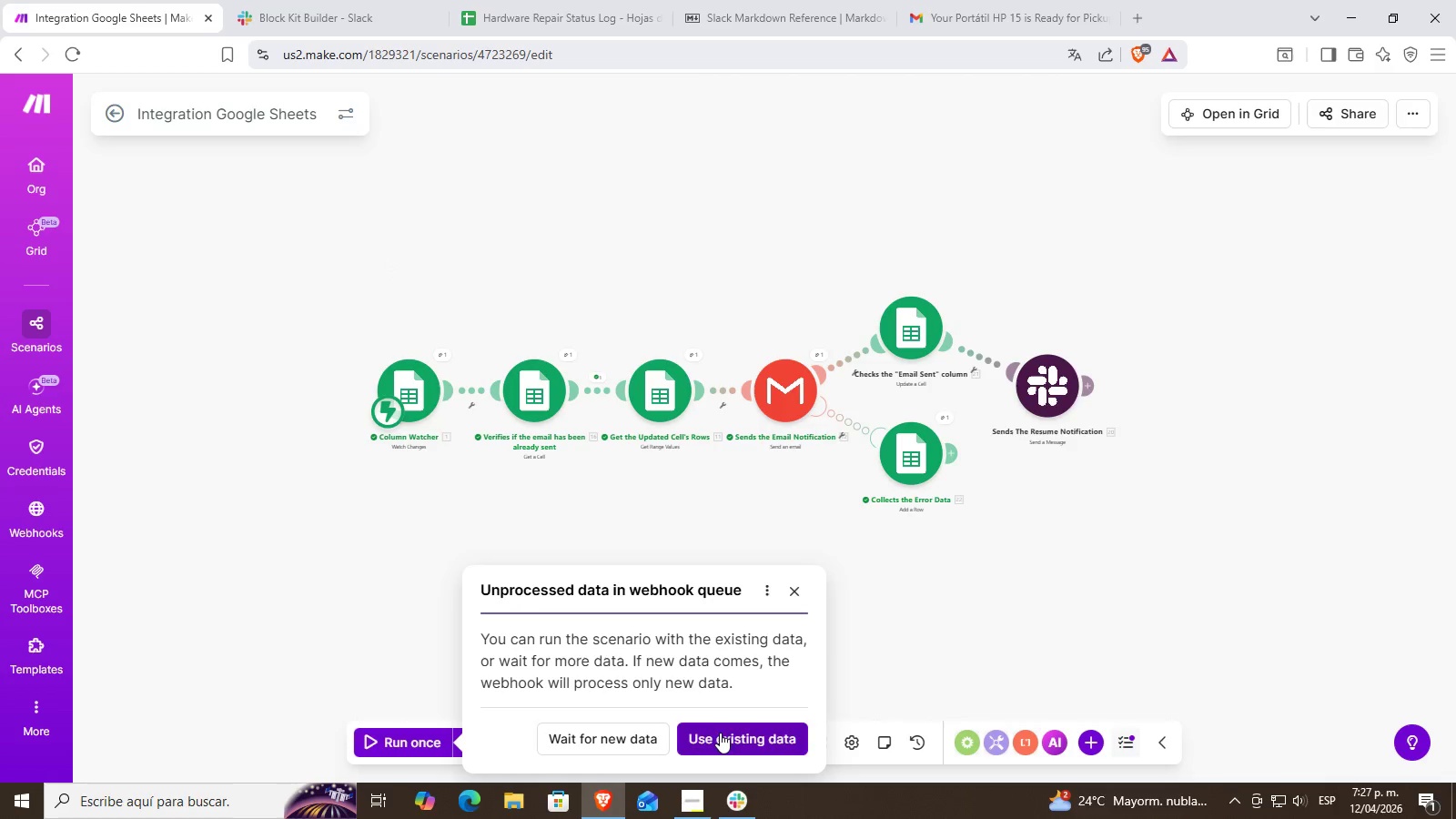 
left_click([617, 735])
 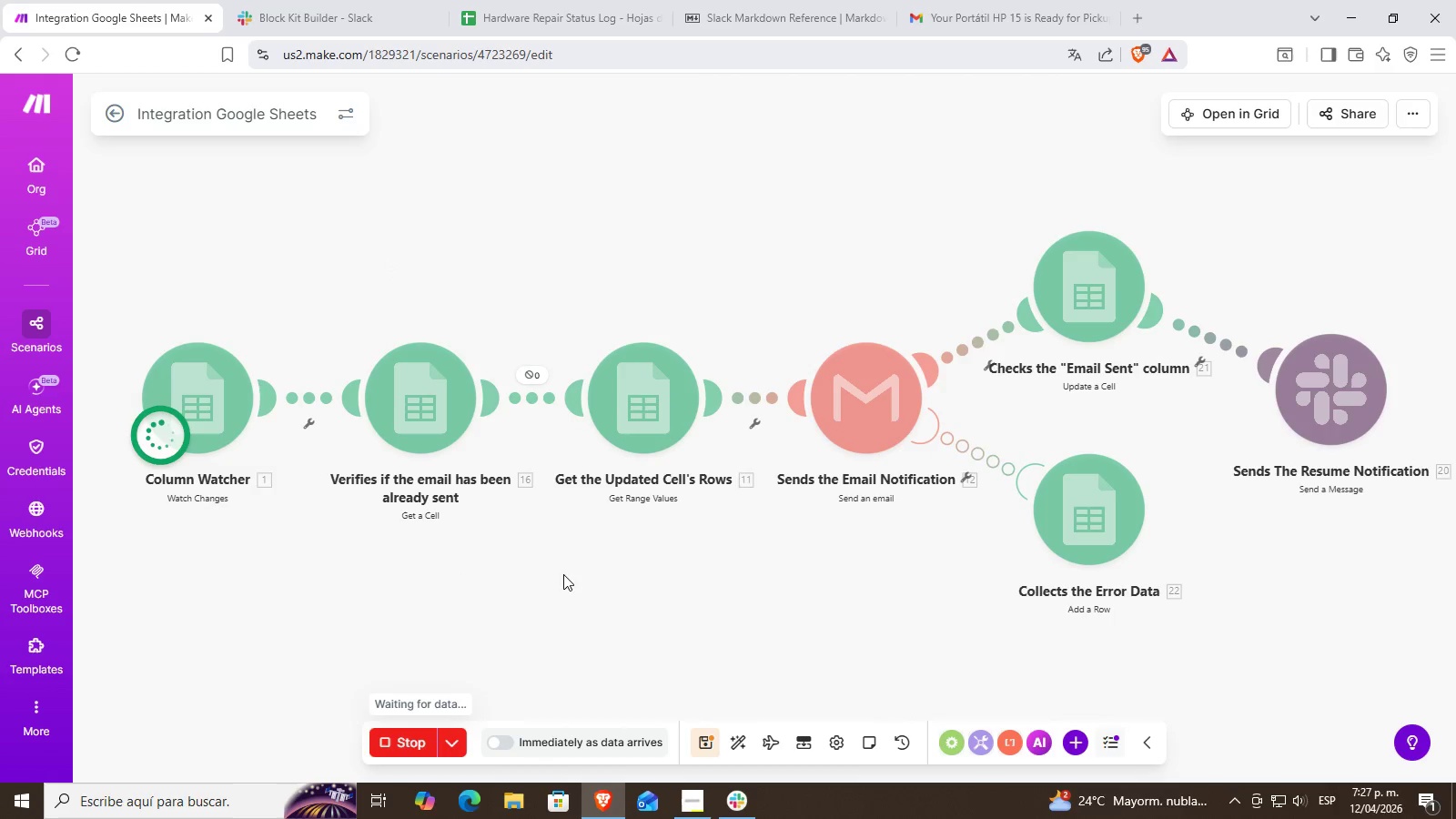 
scroll: coordinate [542, 571], scroll_direction: down, amount: 1.0
 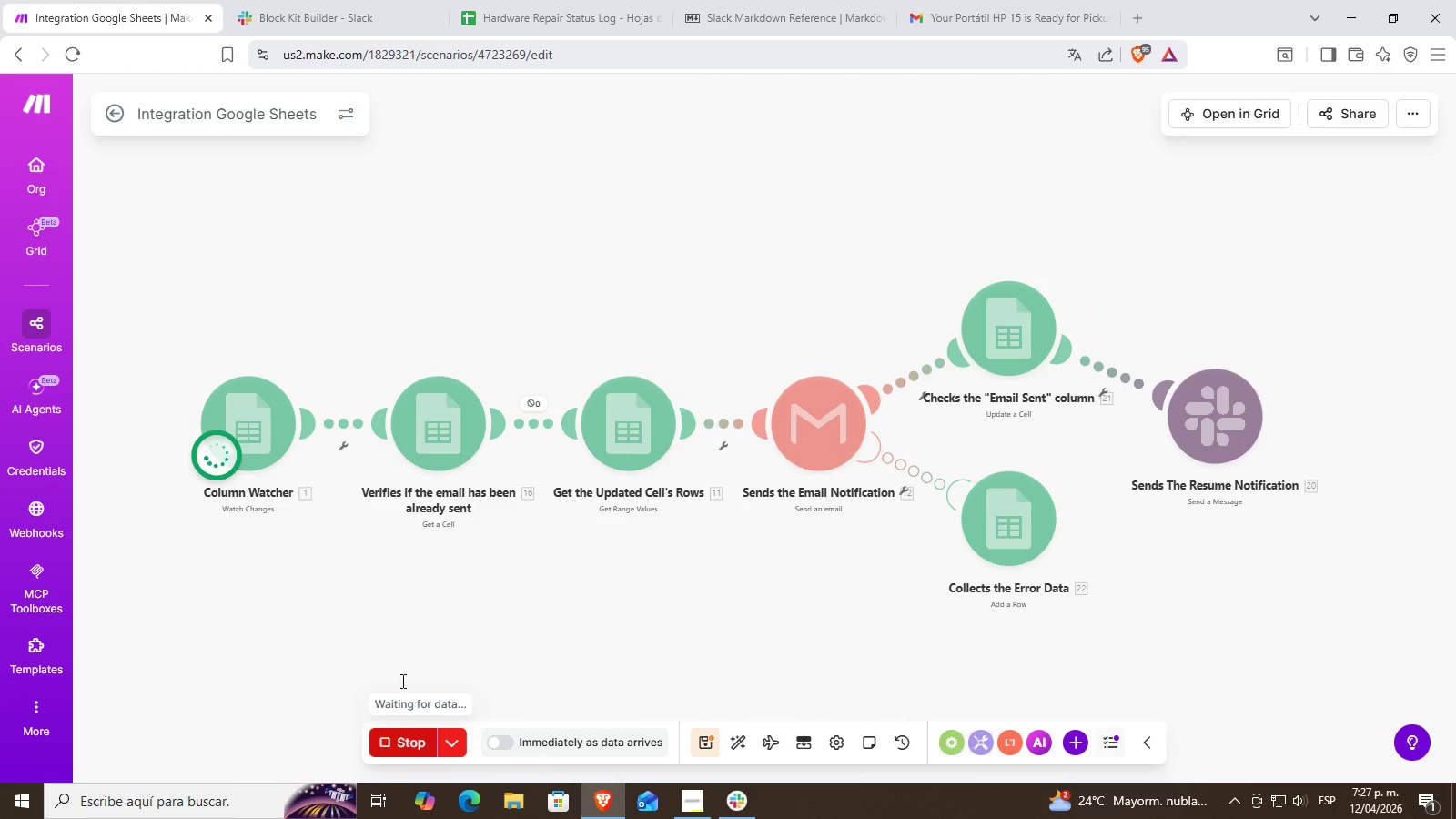 
double_click([439, 0])
 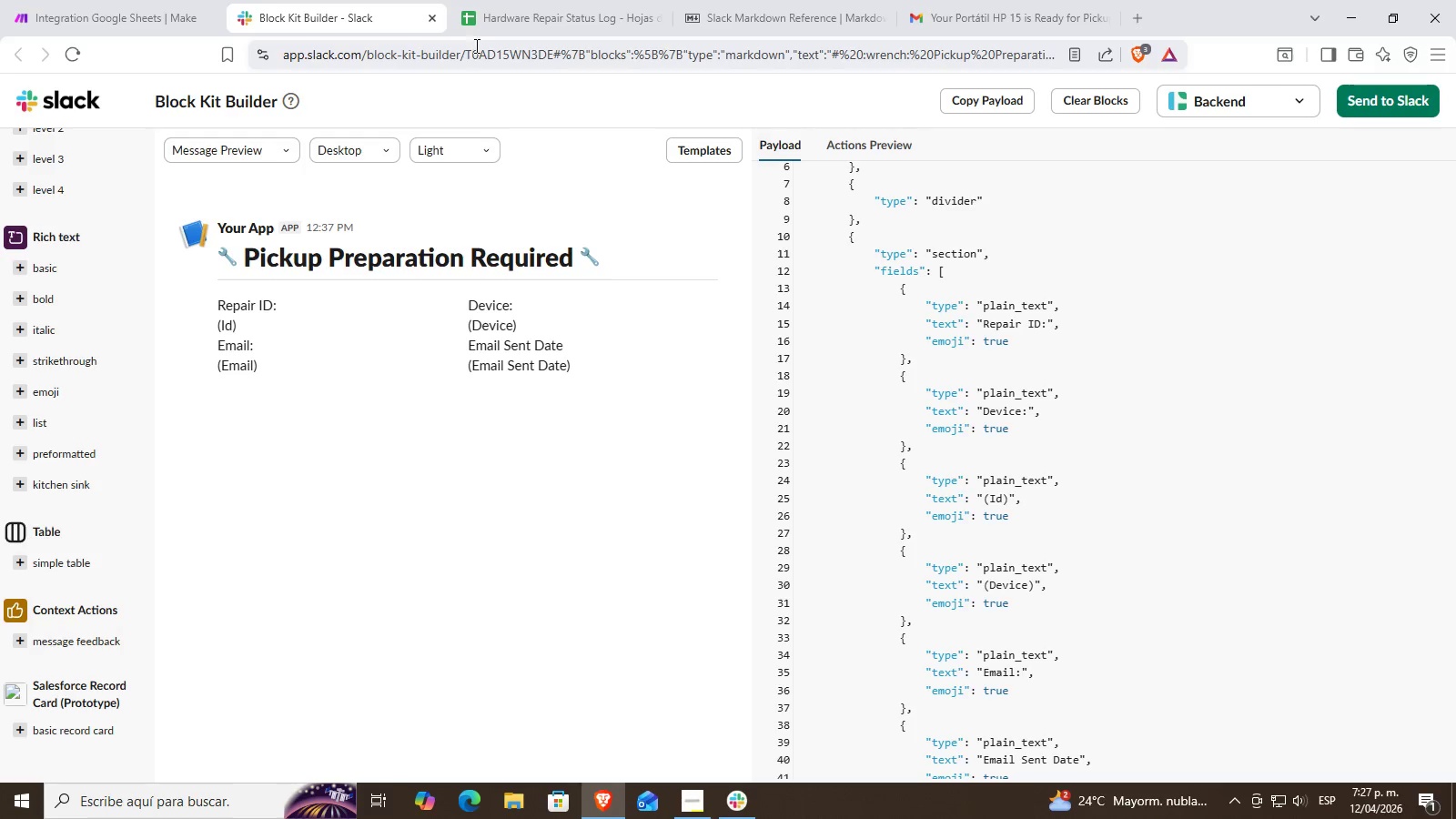 
left_click([439, 0])
 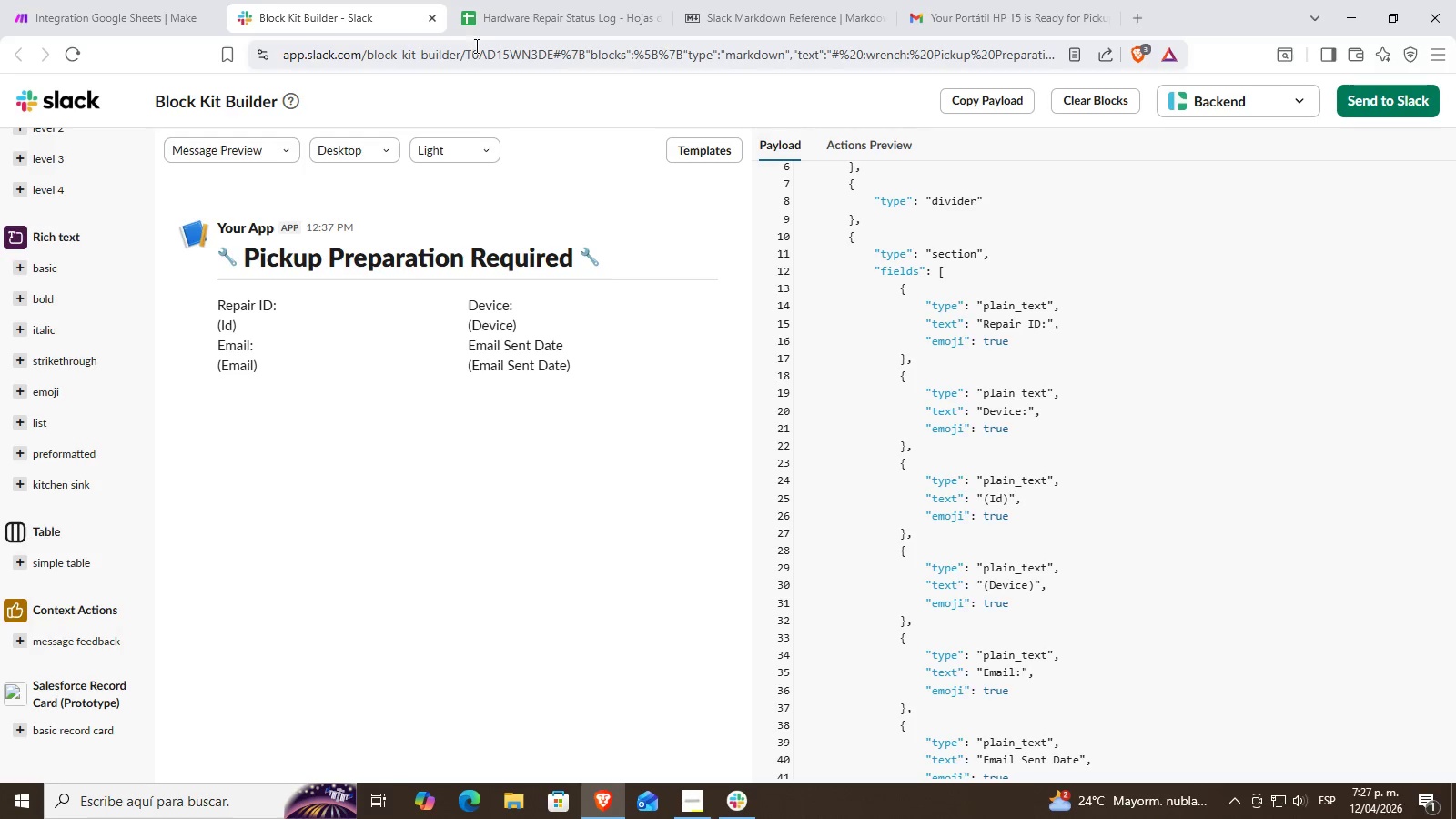 
left_click([480, 0])
 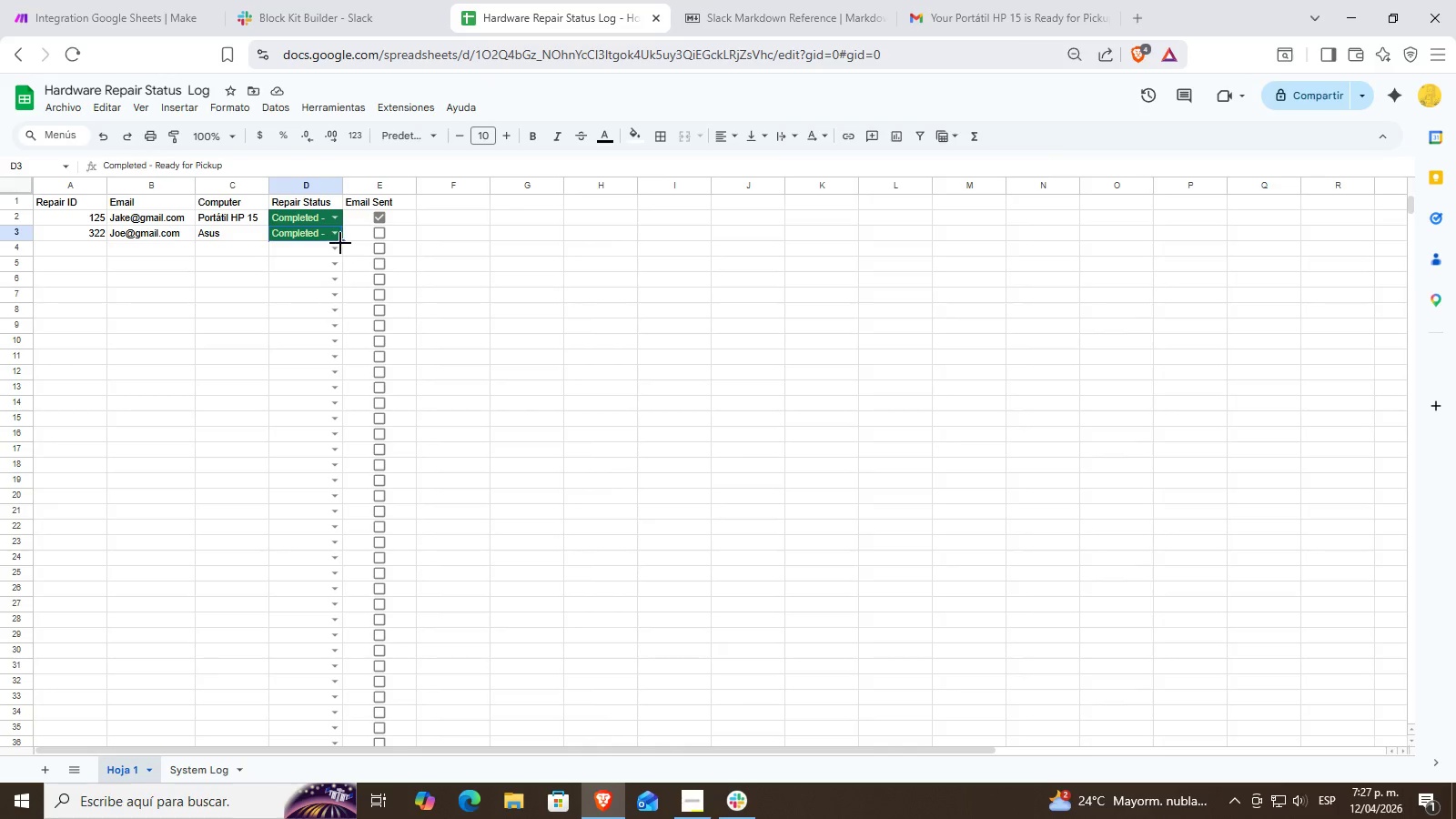 
left_click([339, 236])
 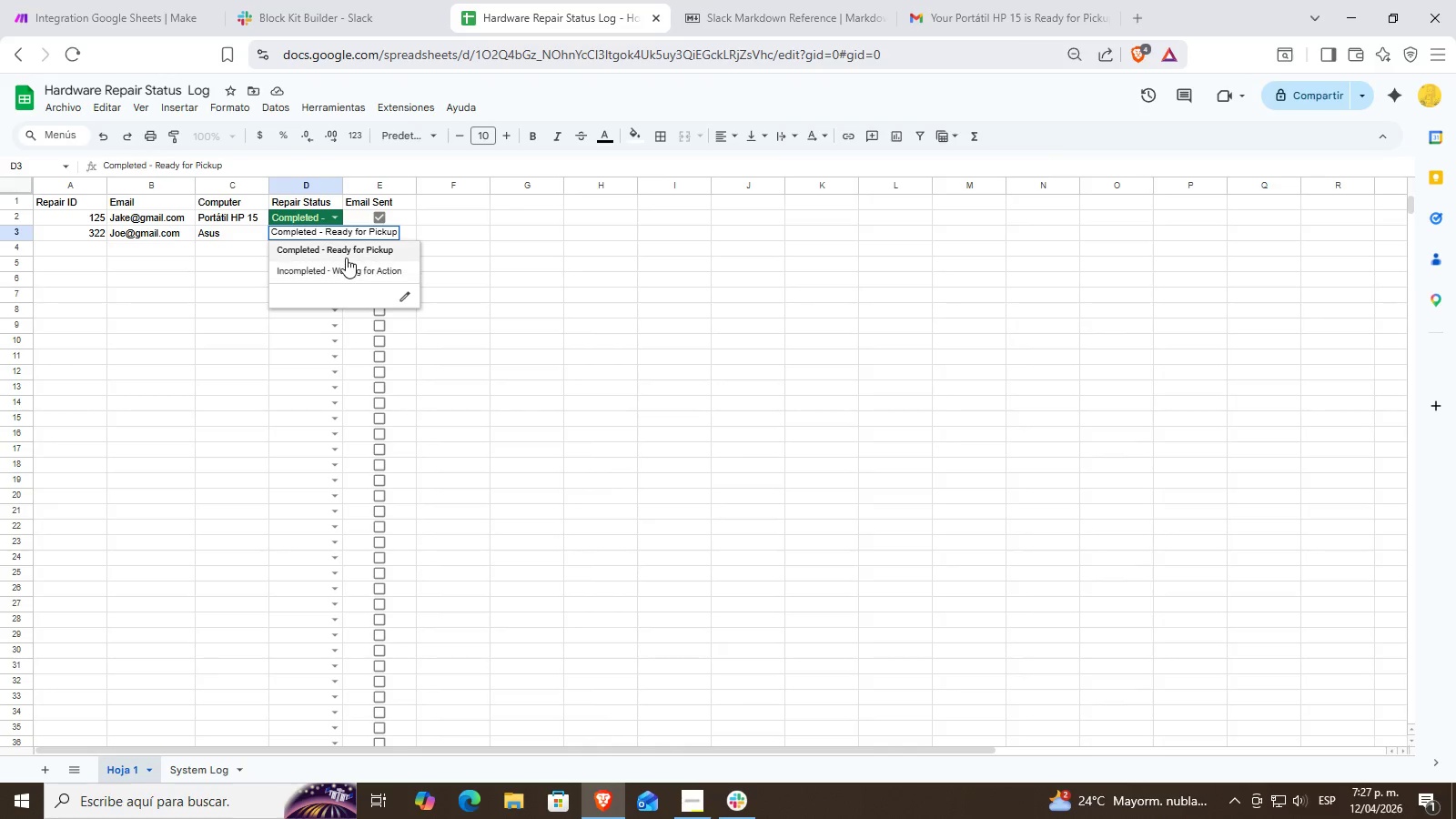 
left_click([346, 254])
 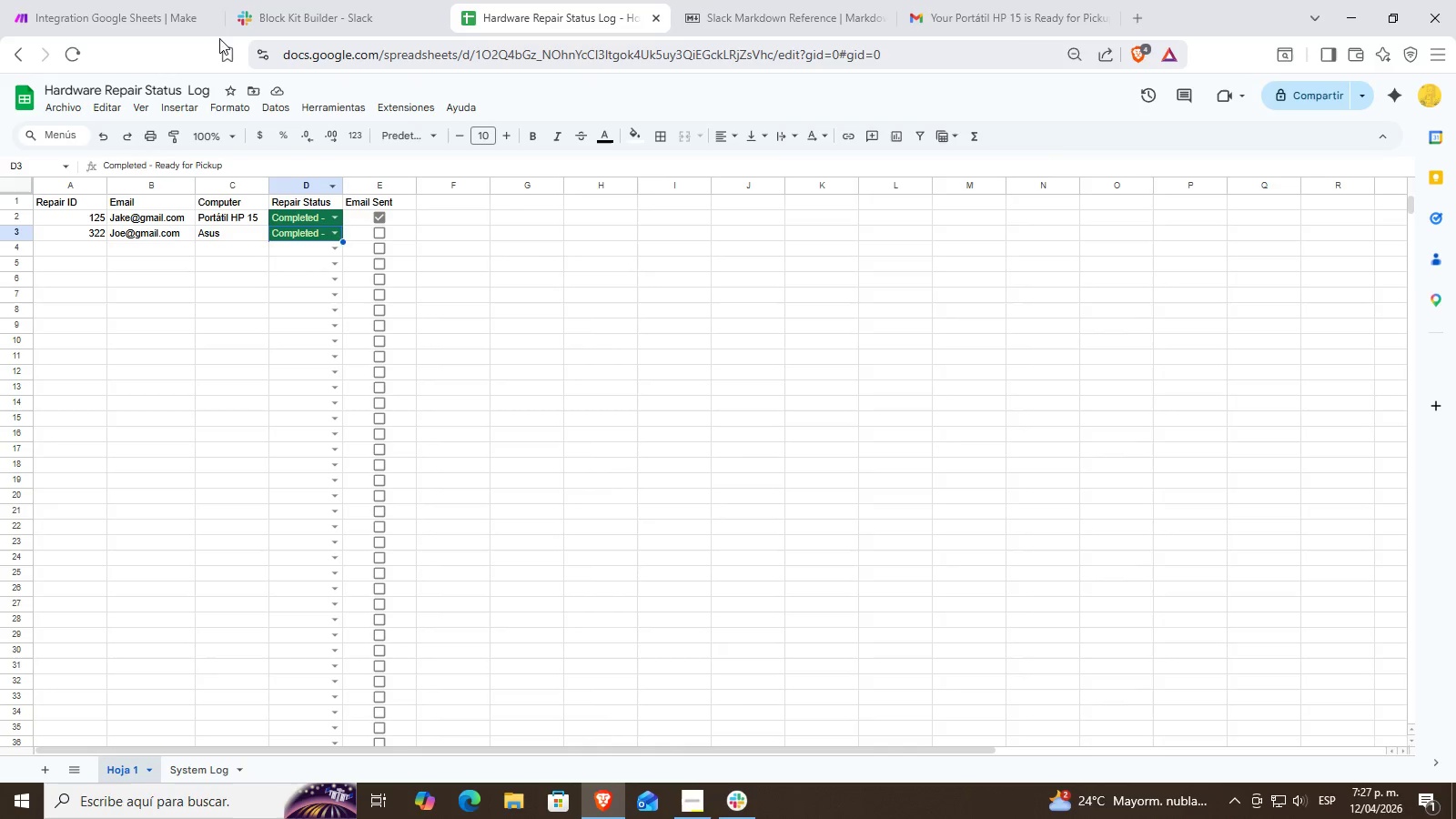 
left_click([139, 0])
 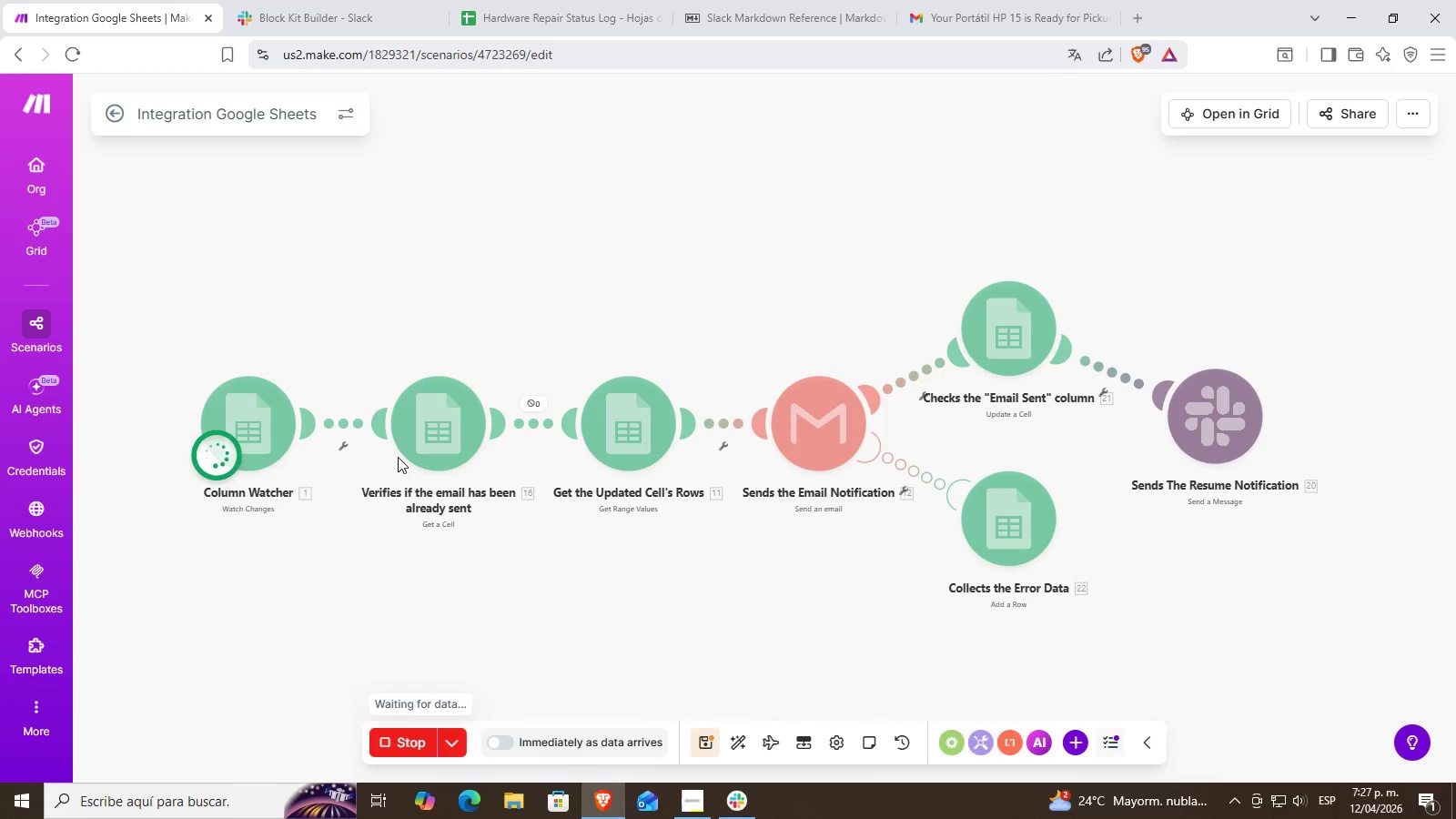 
wait(9.88)
 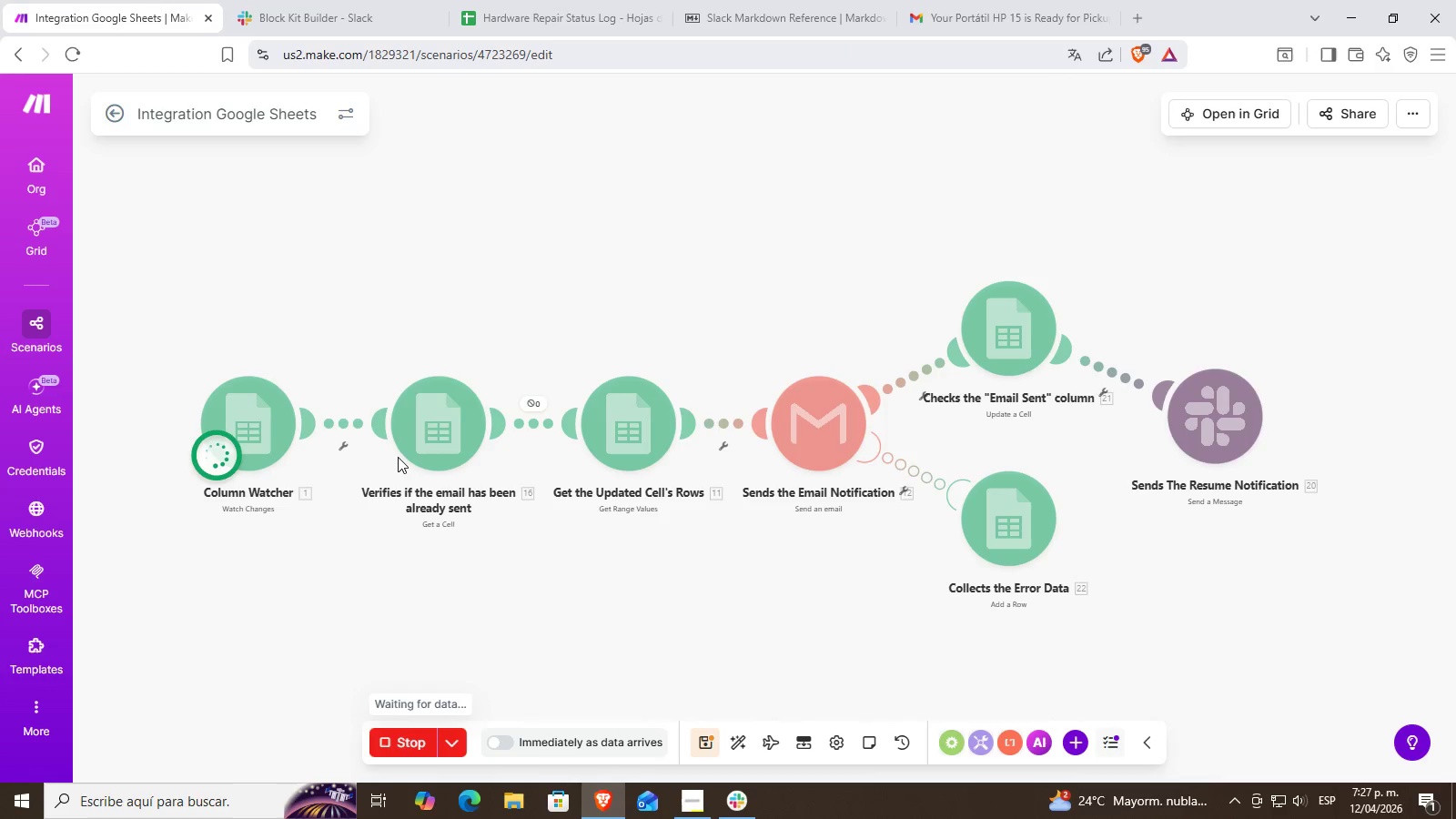 
left_click([381, 0])
 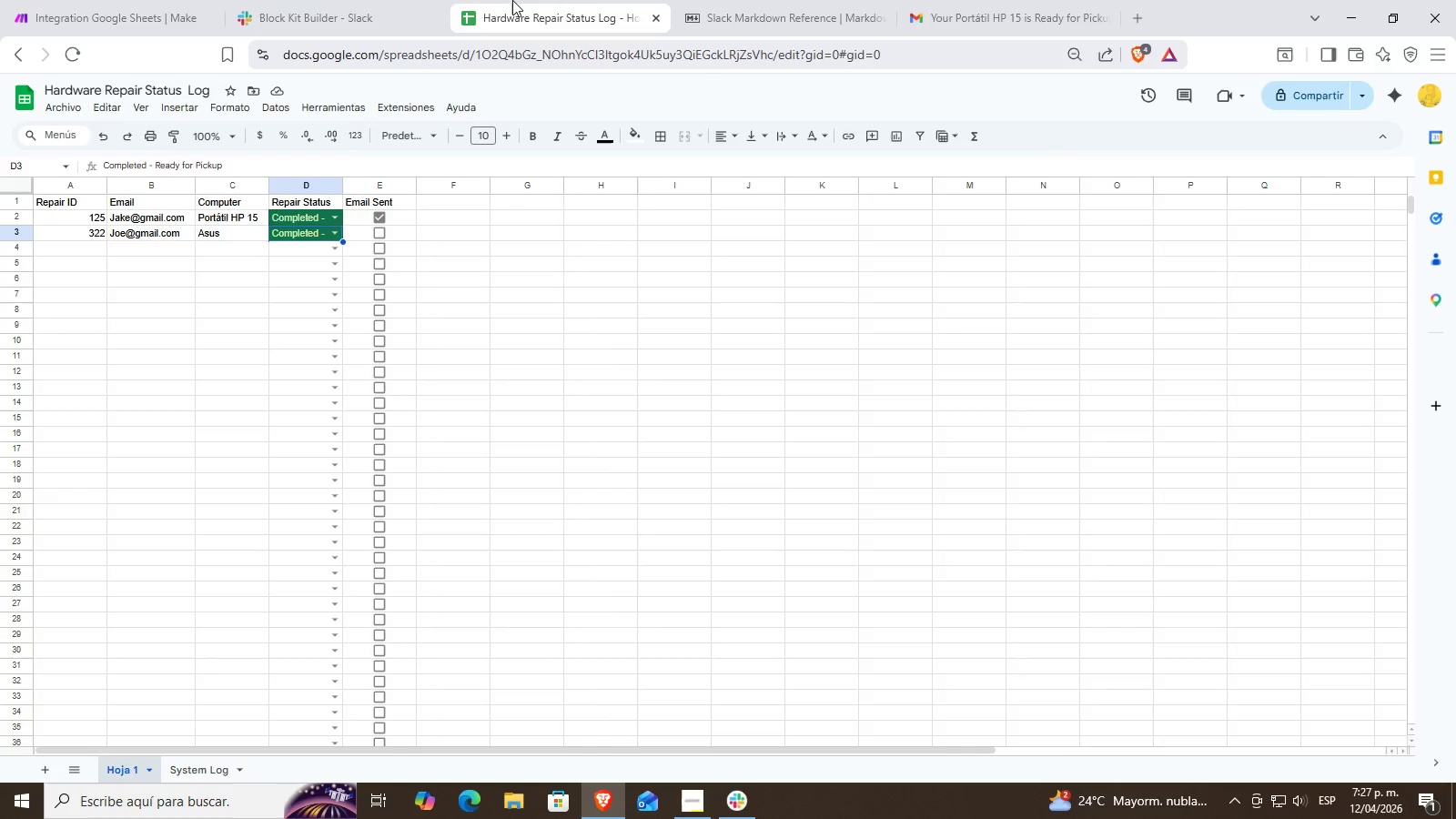 
double_click([96, 0])
 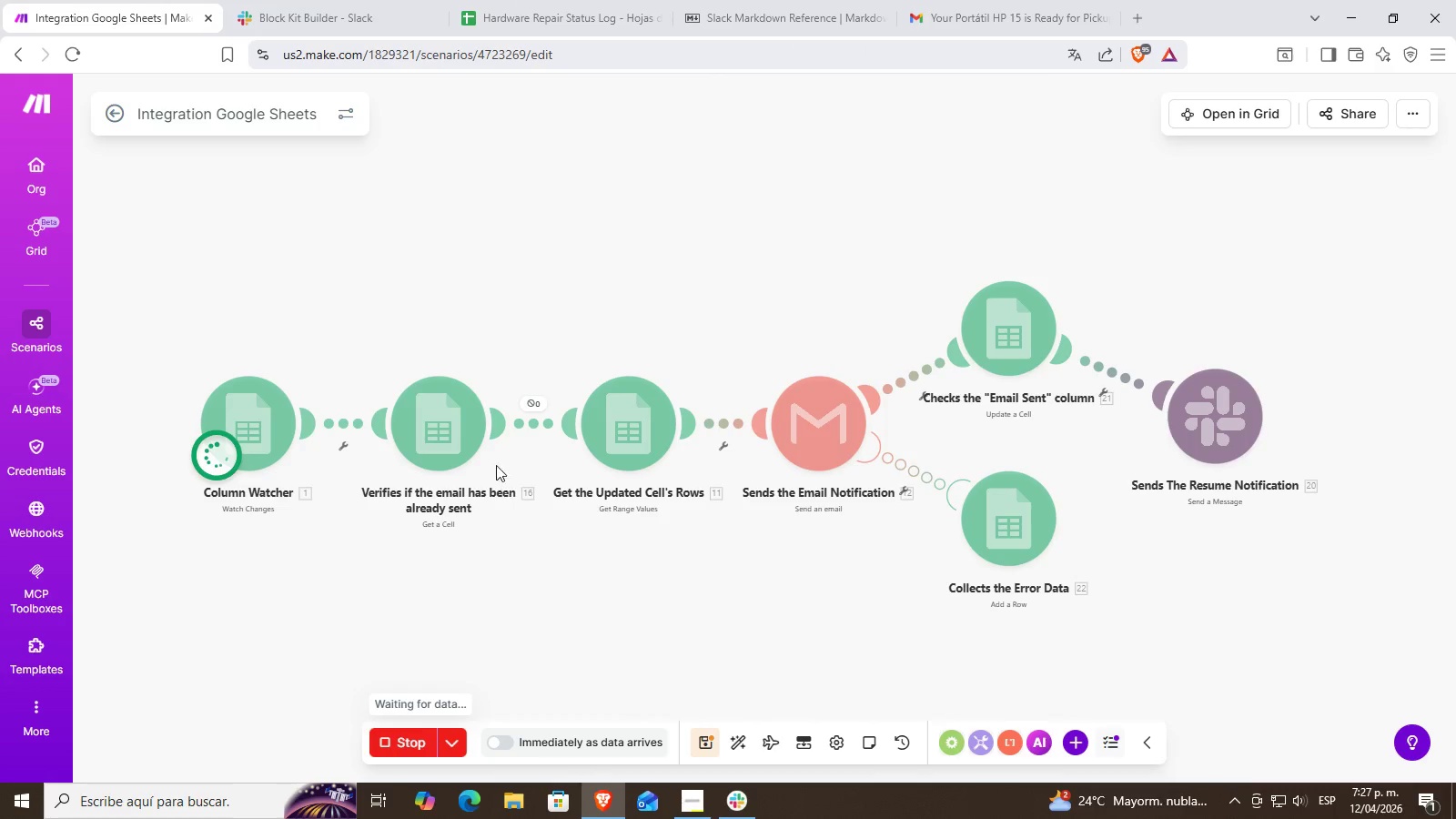 
double_click([601, 0])
 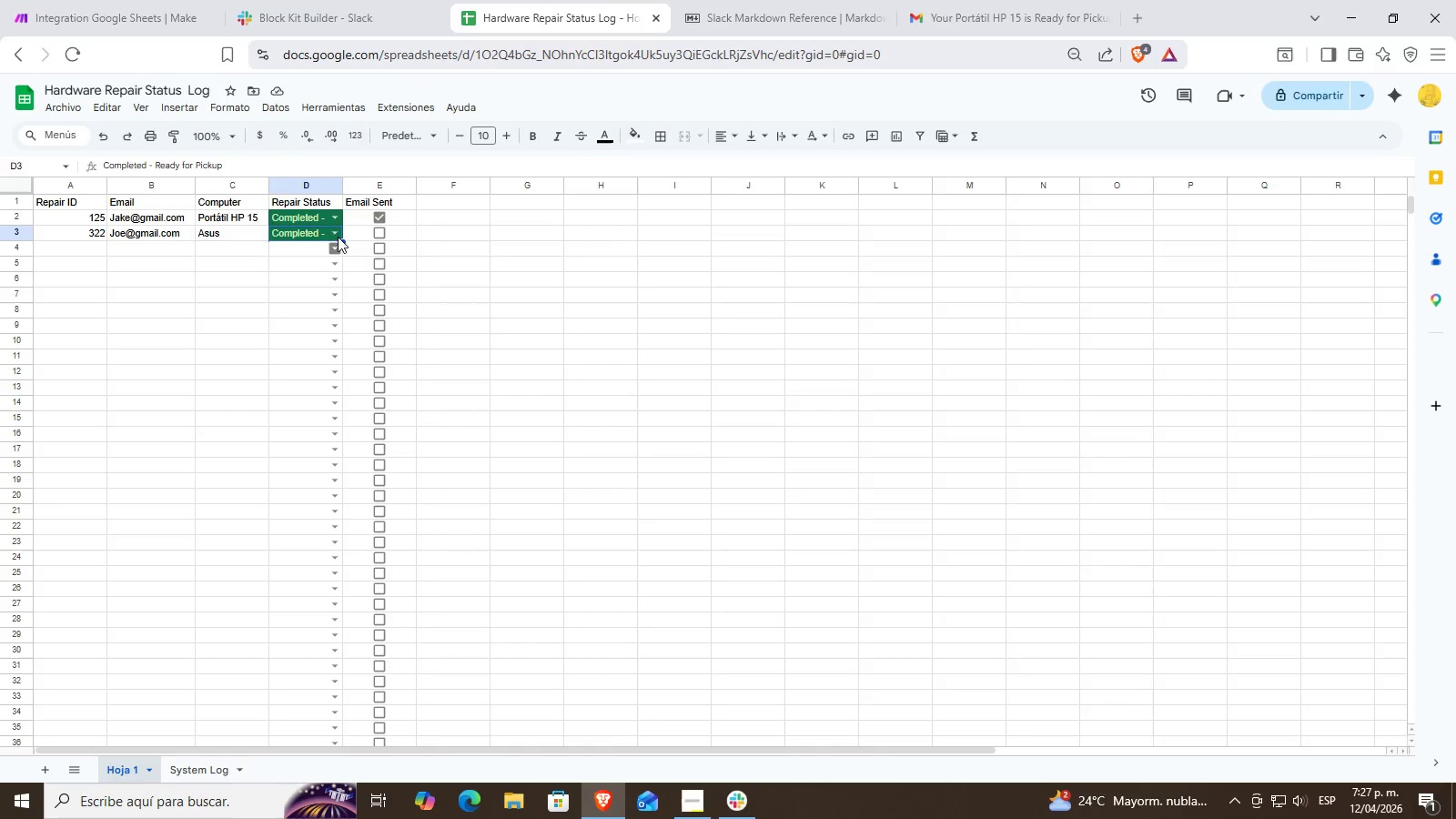 
left_click([335, 233])
 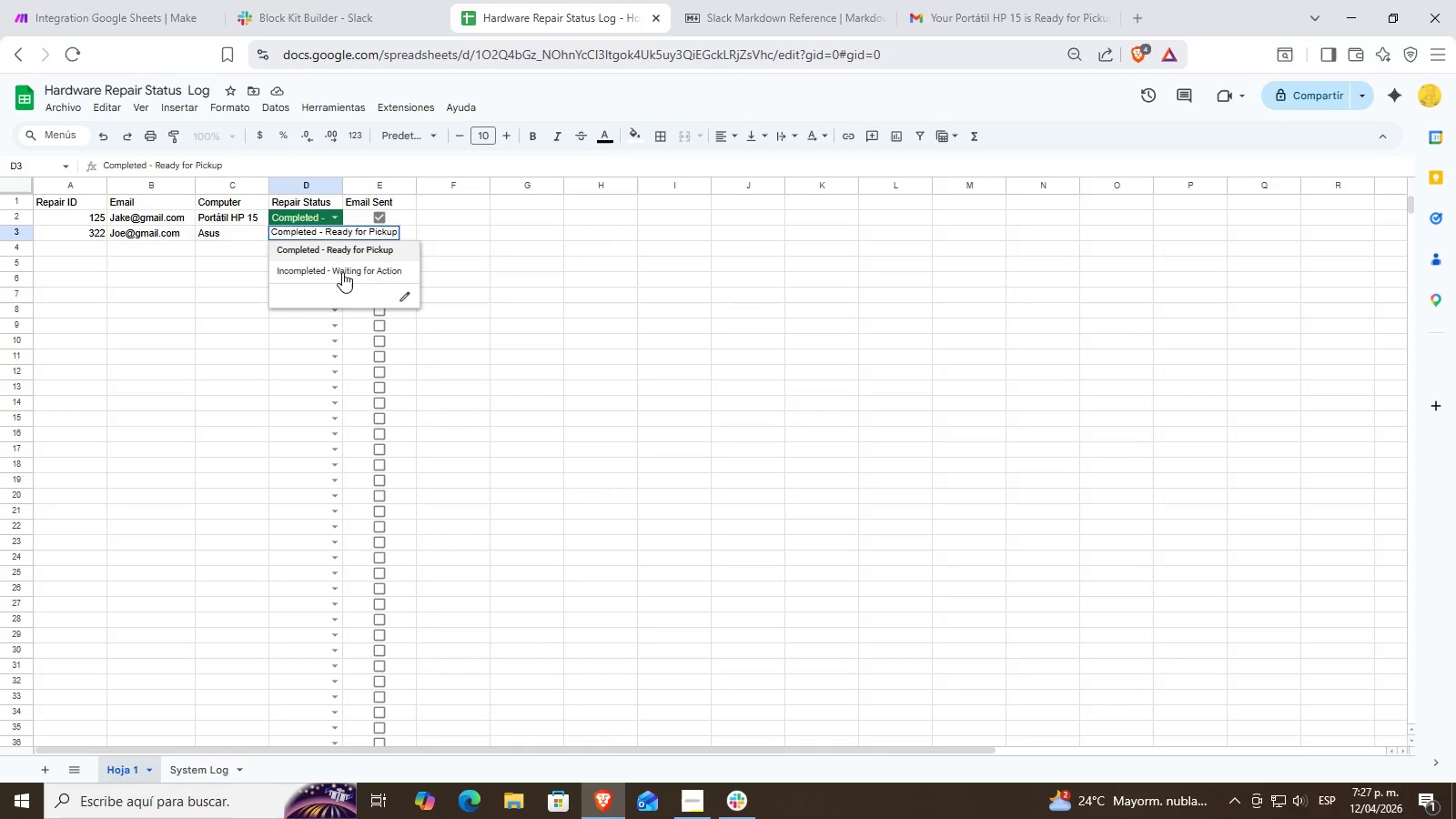 
left_click([342, 272])
 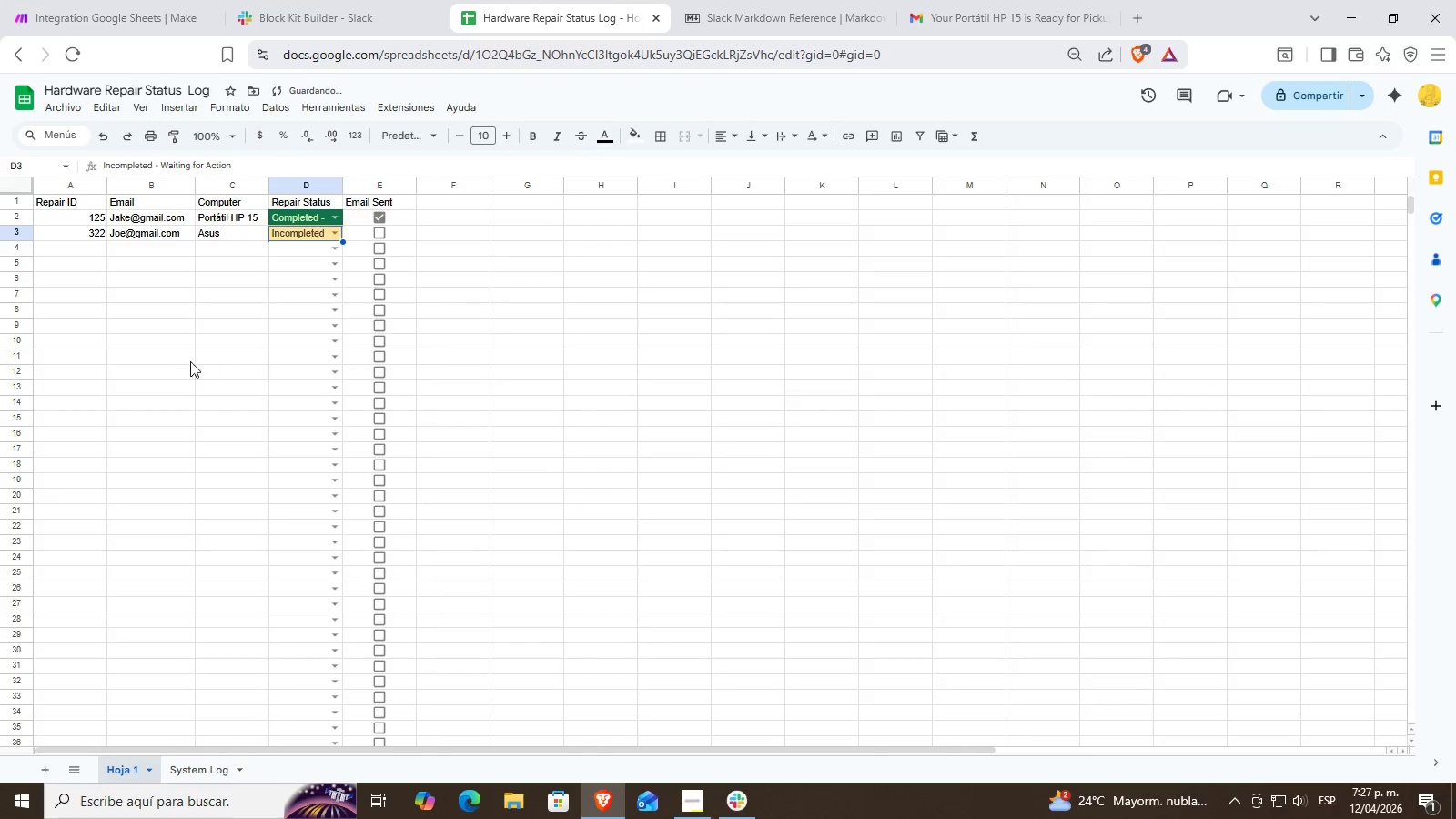 
left_click([167, 356])
 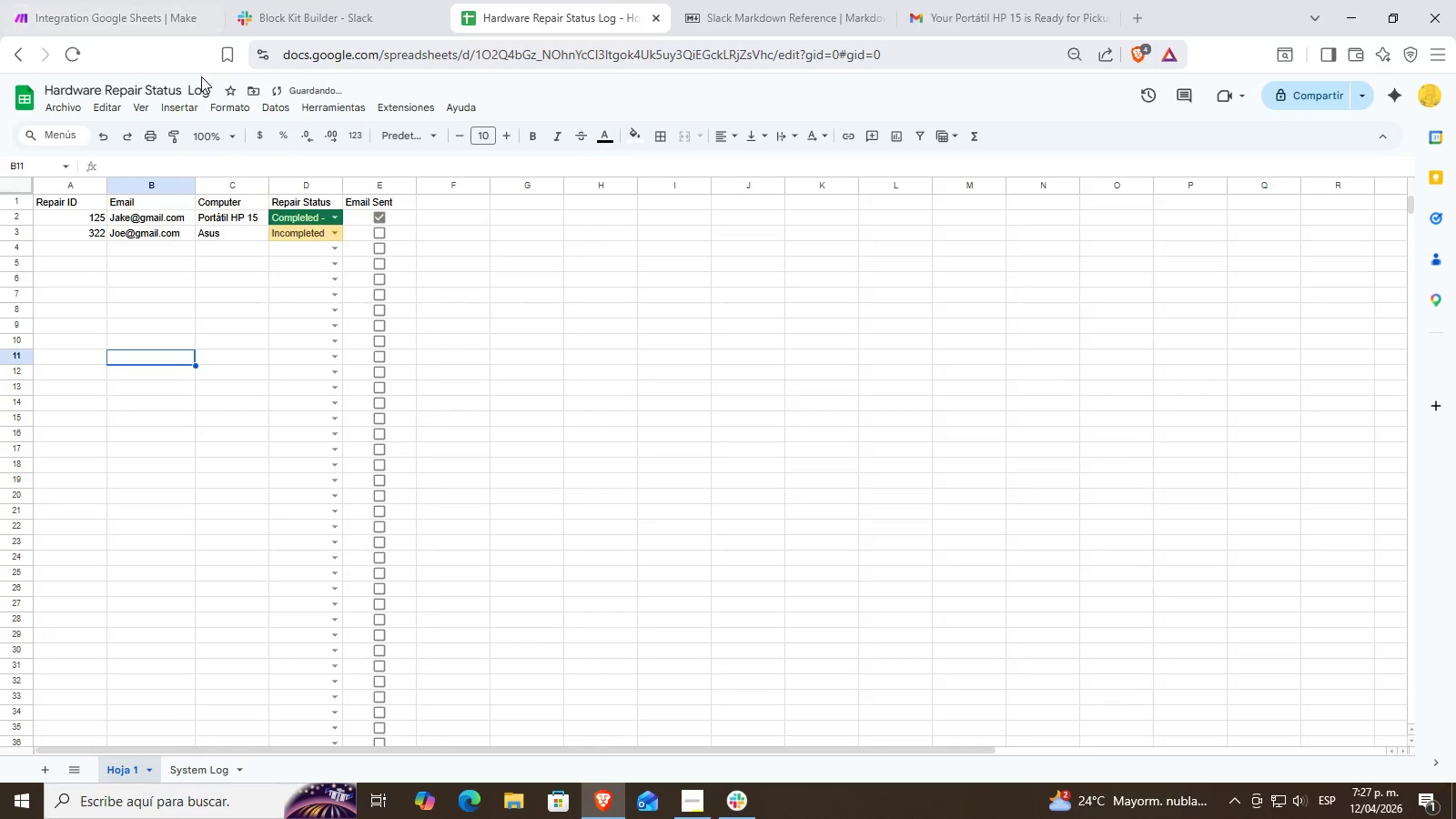 
left_click([126, 9])
 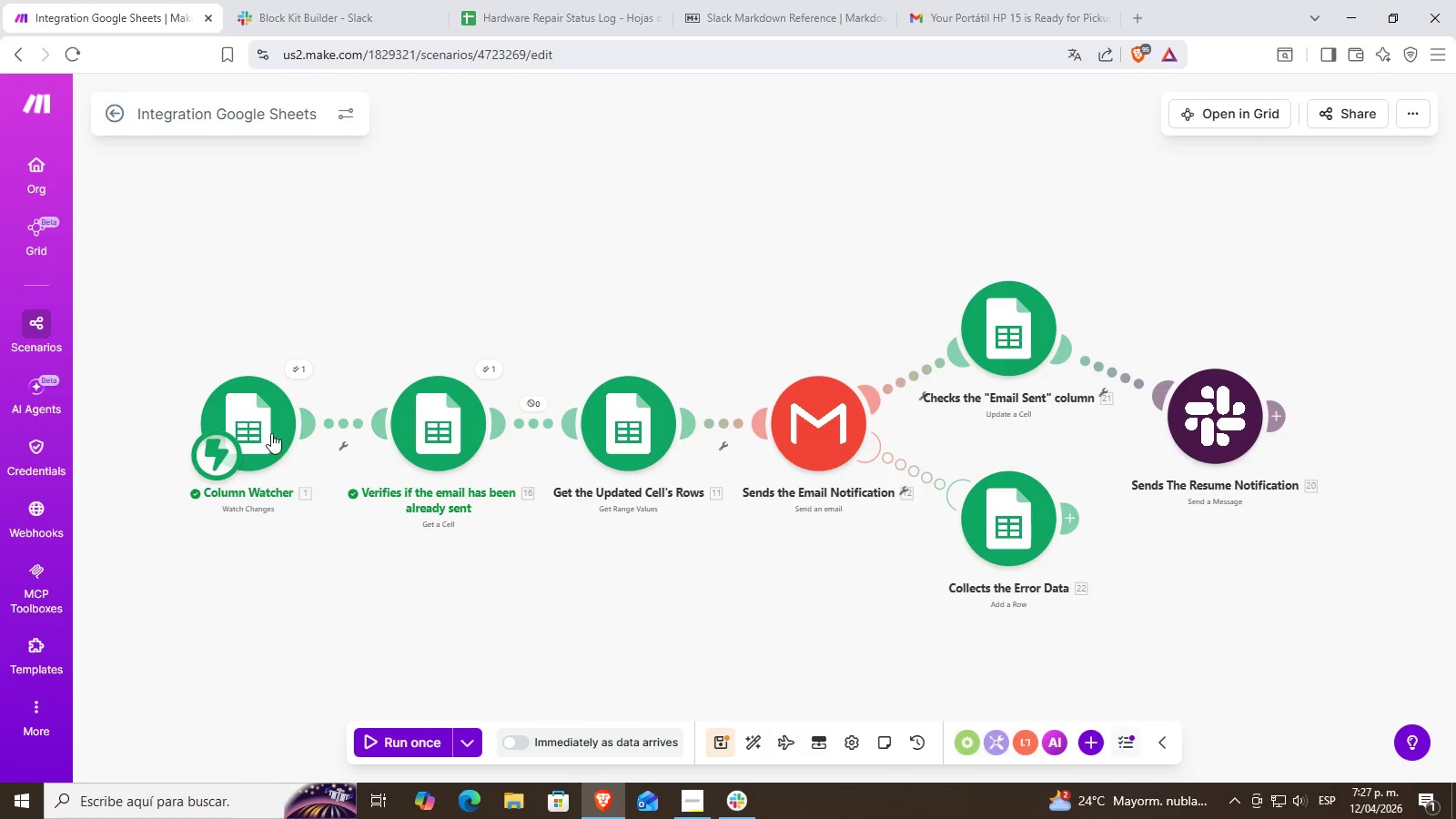 
double_click([126, 9])
 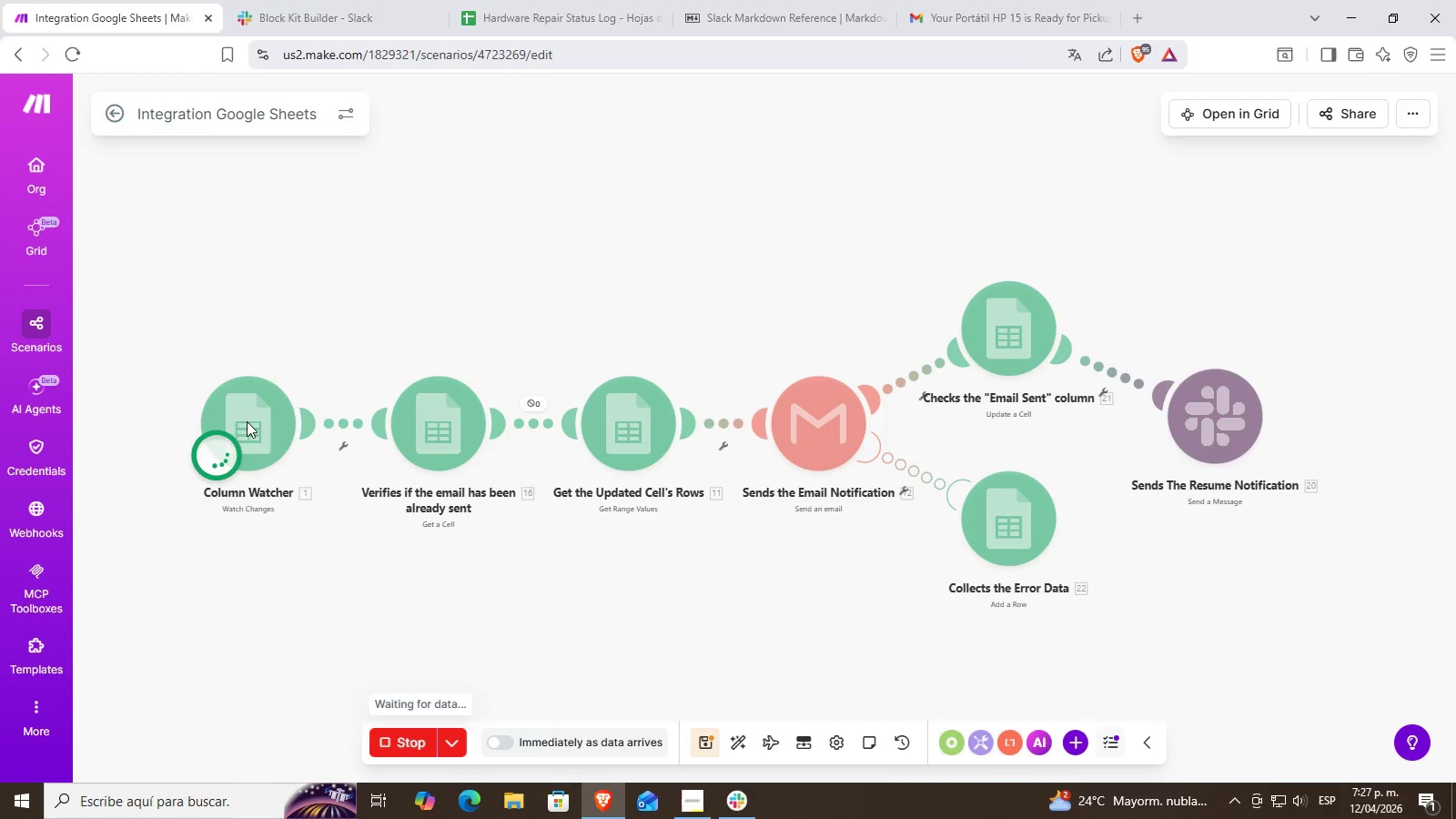 
wait(6.44)
 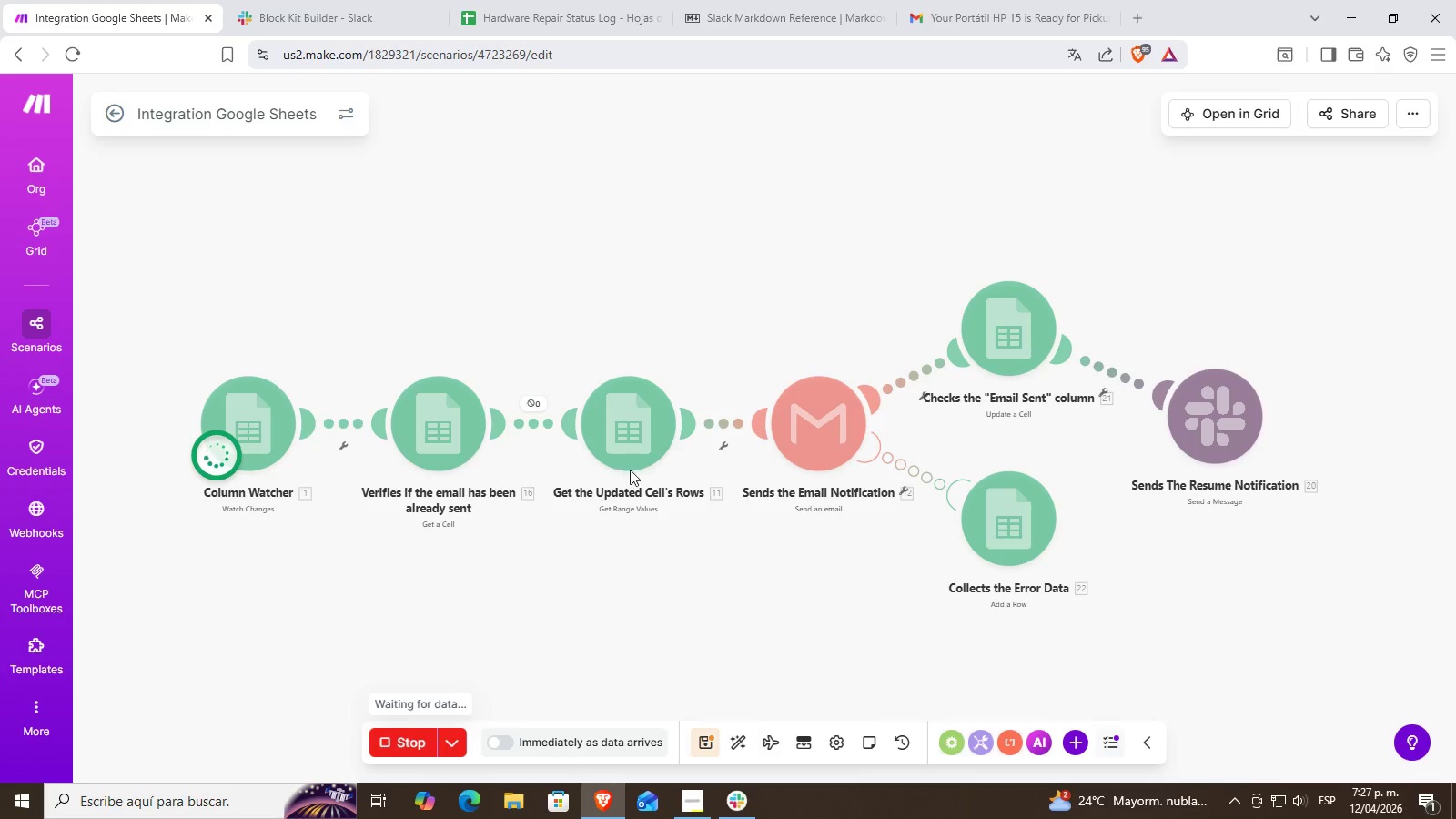 
left_click([399, 743])
 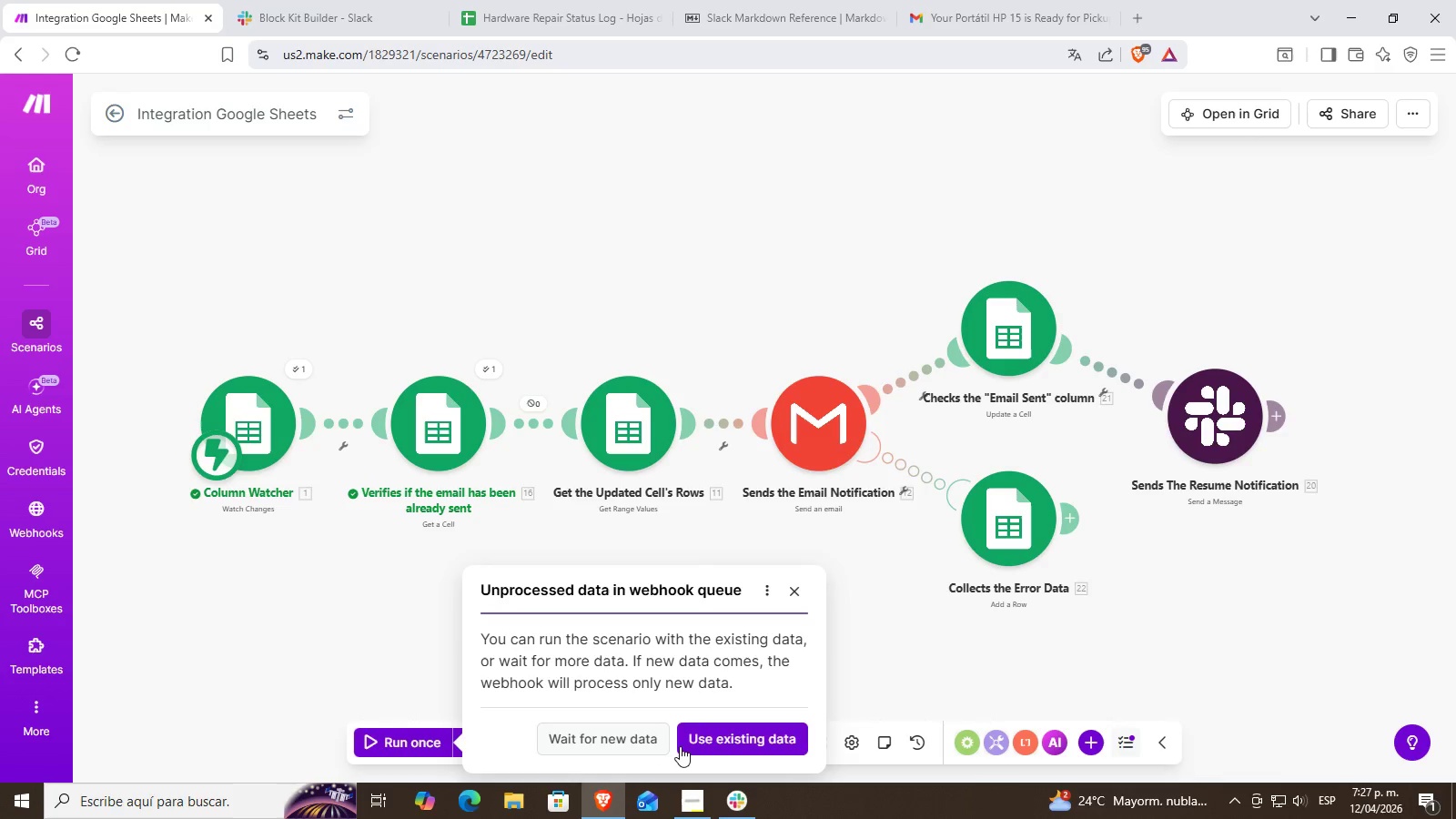 
double_click([643, 743])
 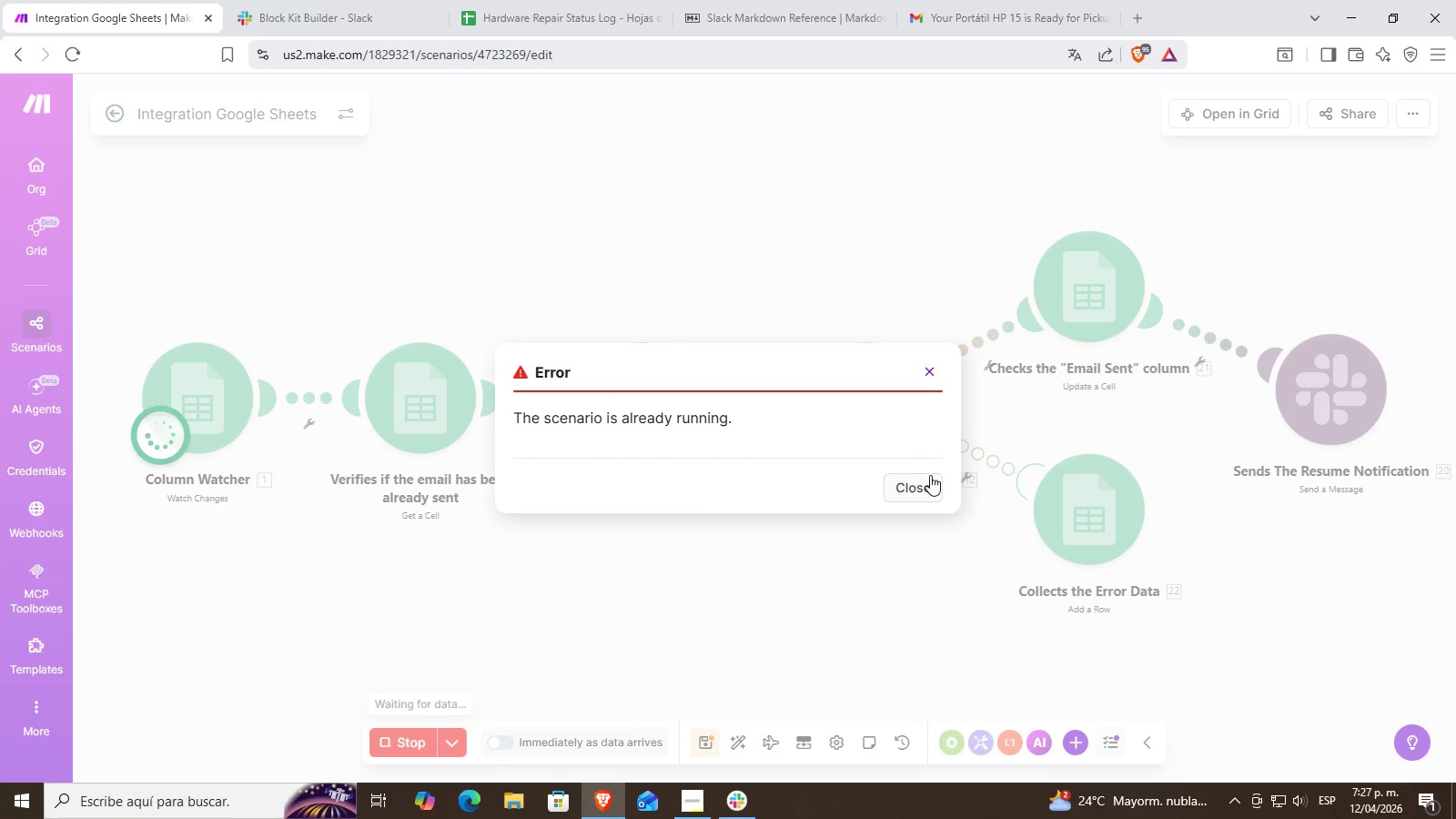 
left_click([921, 481])
 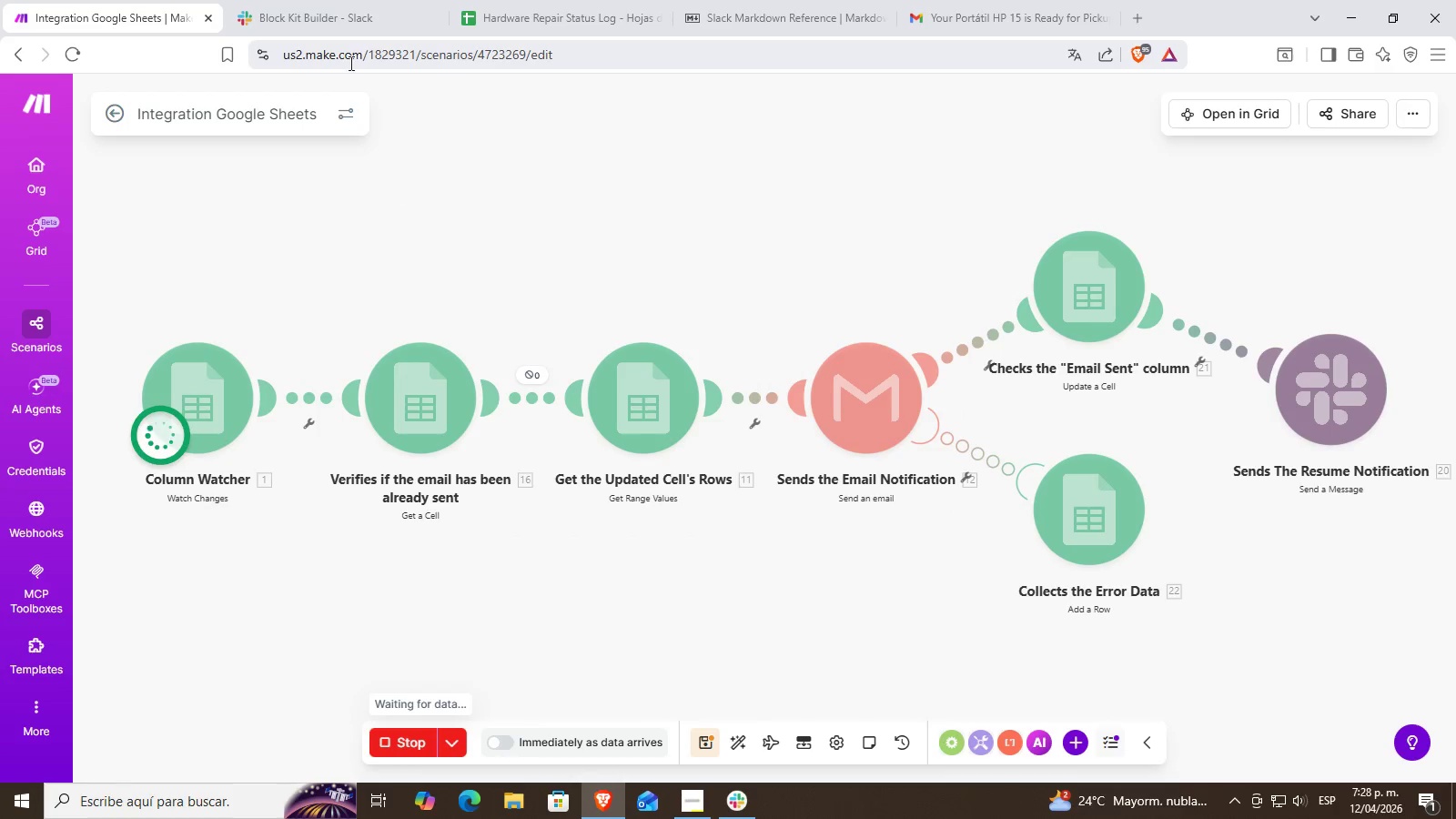 
double_click([329, 0])
 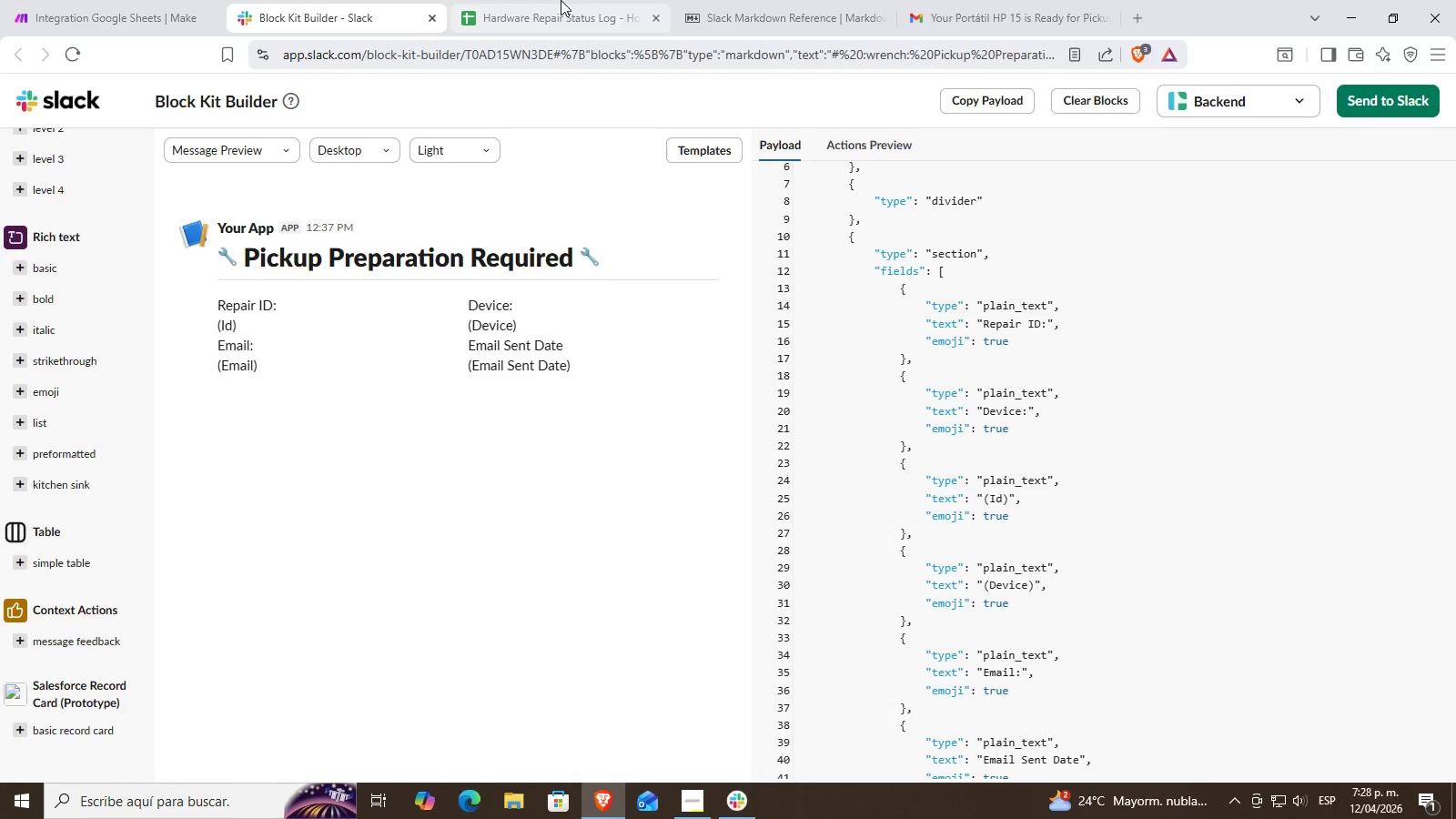 
left_click([329, 0])
 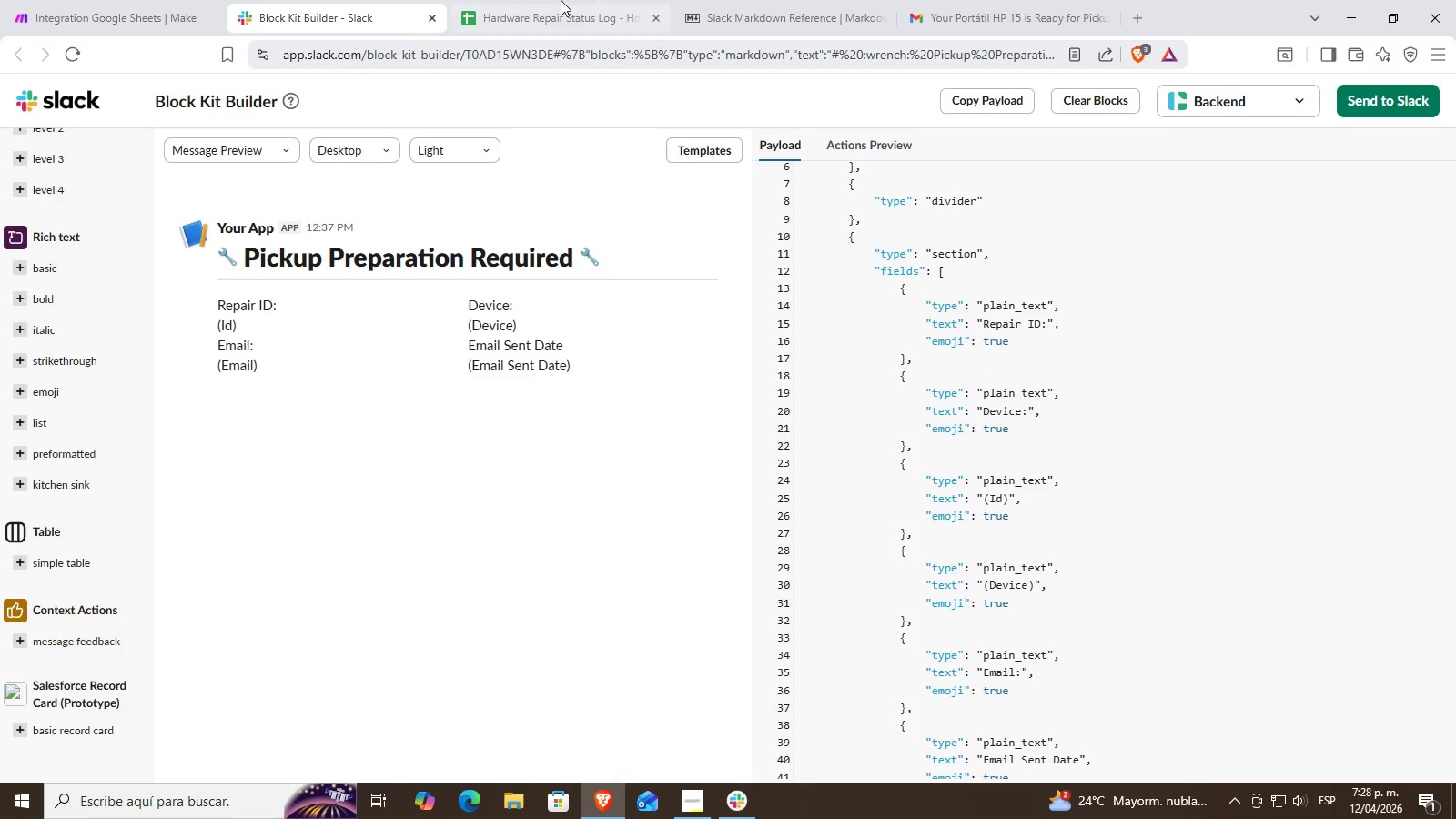 
double_click([561, 0])
 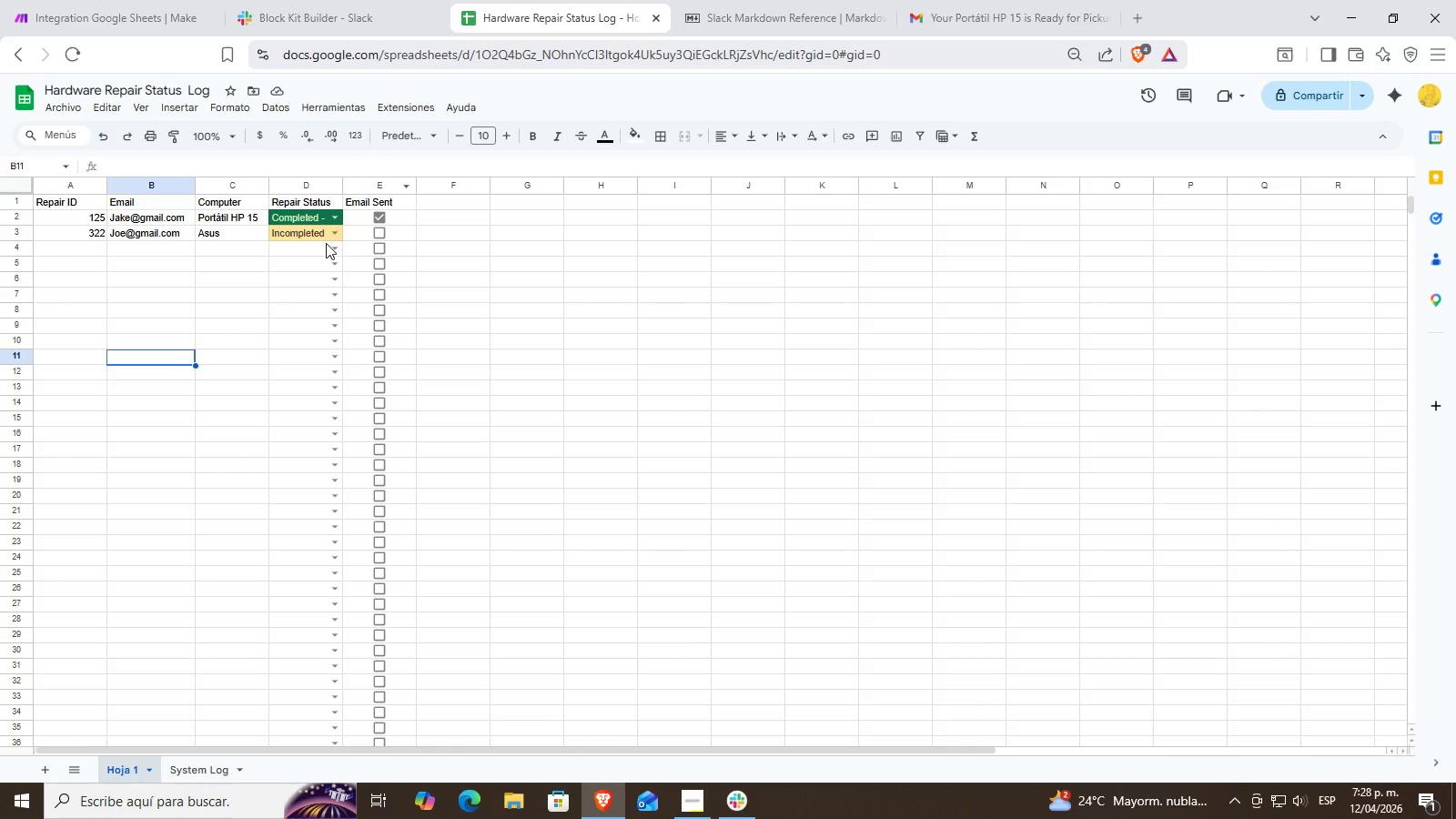 
left_click([334, 237])
 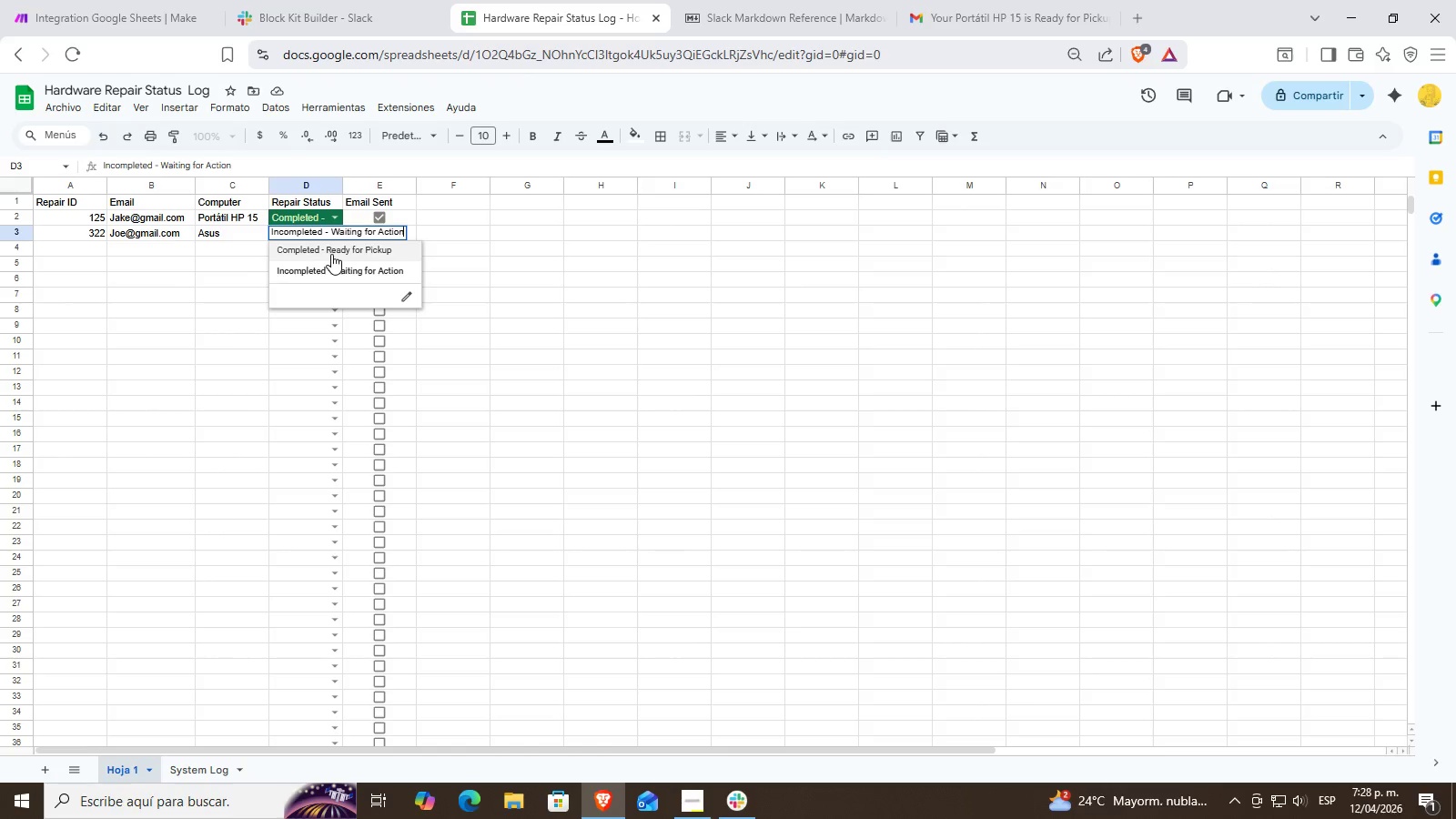 
left_click([331, 254])
 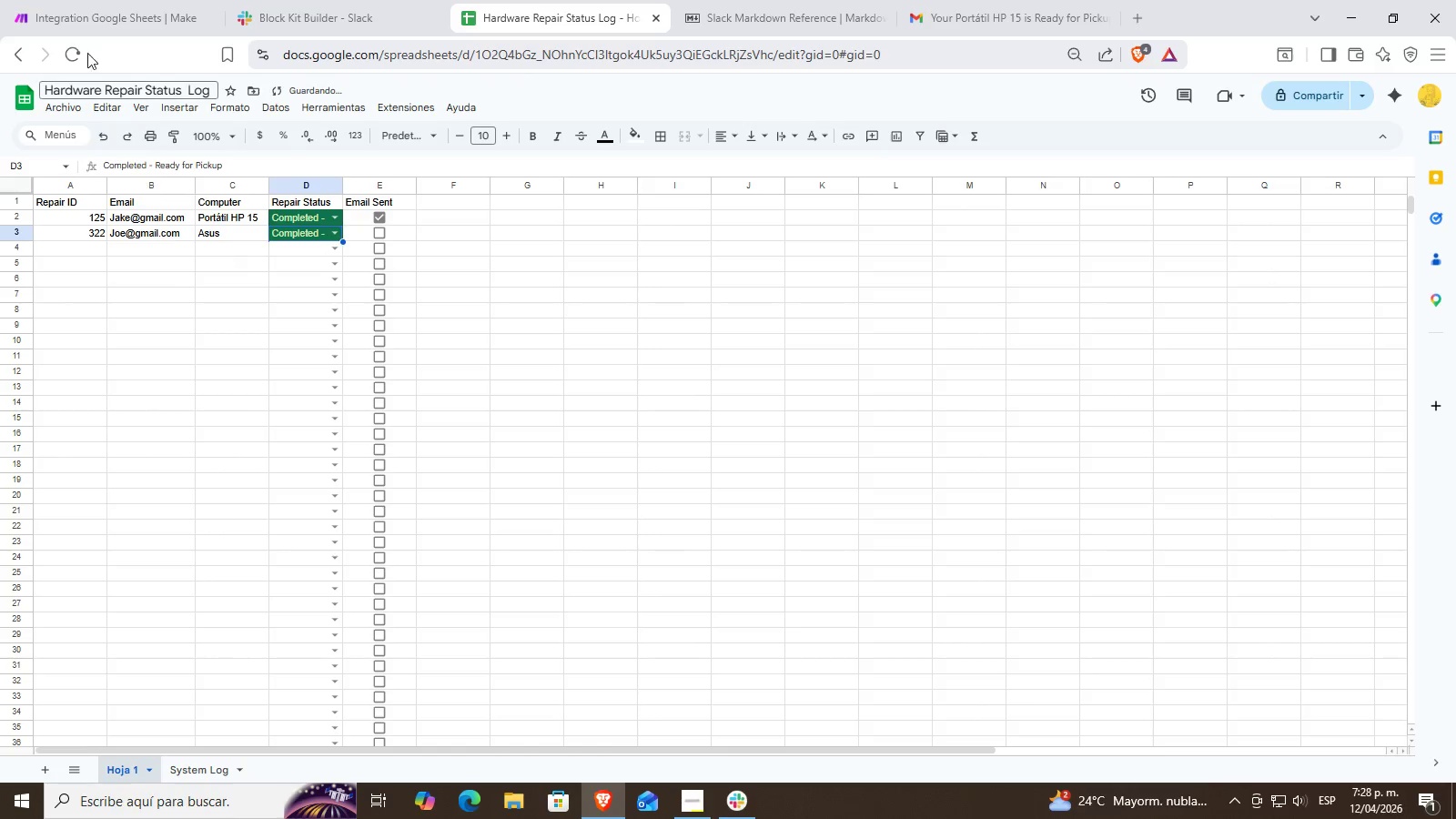 
left_click([42, 0])
 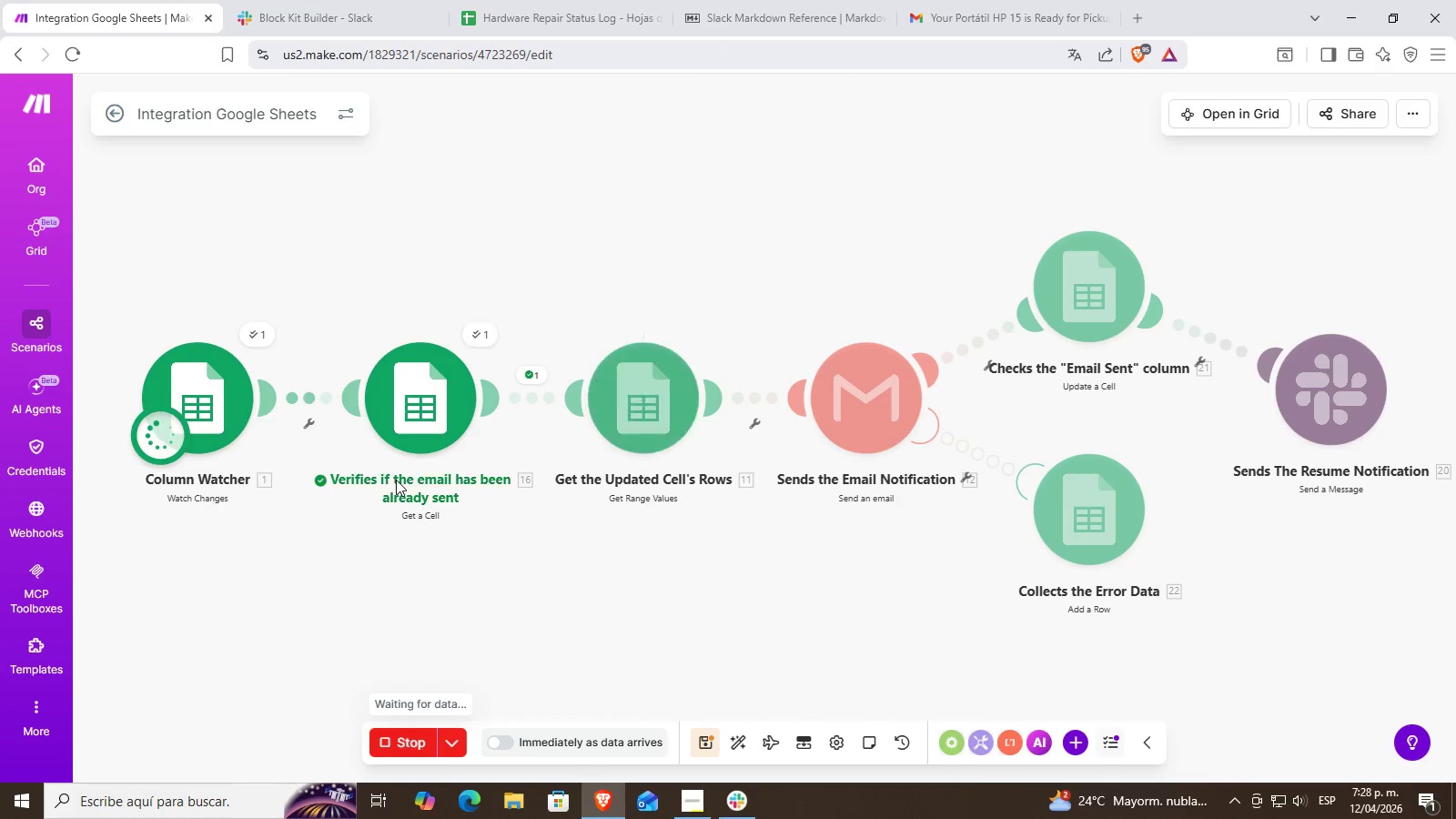 
wait(6.48)
 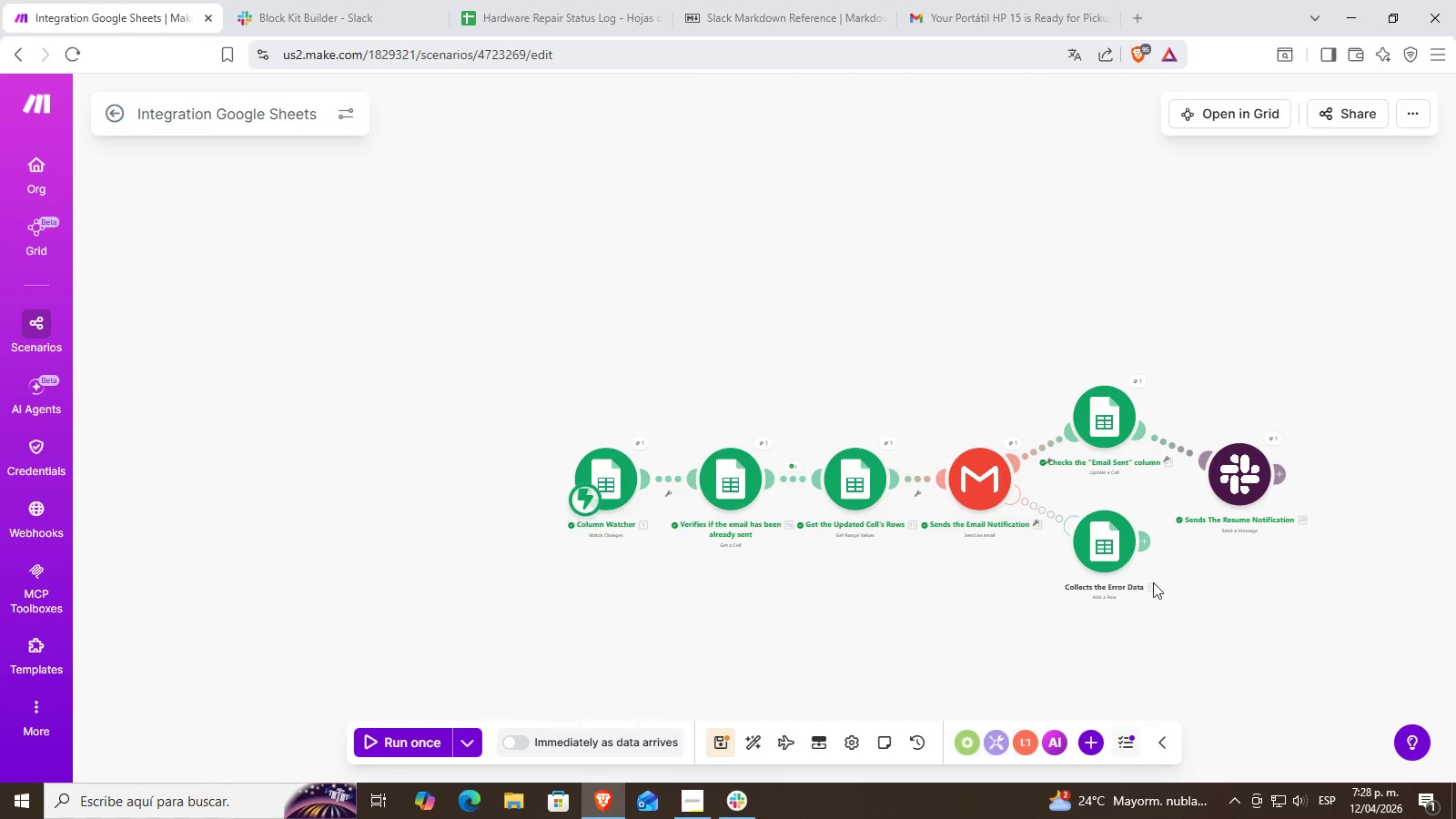 
left_click_drag(start_coordinate=[1158, 593], to_coordinate=[876, 594])
 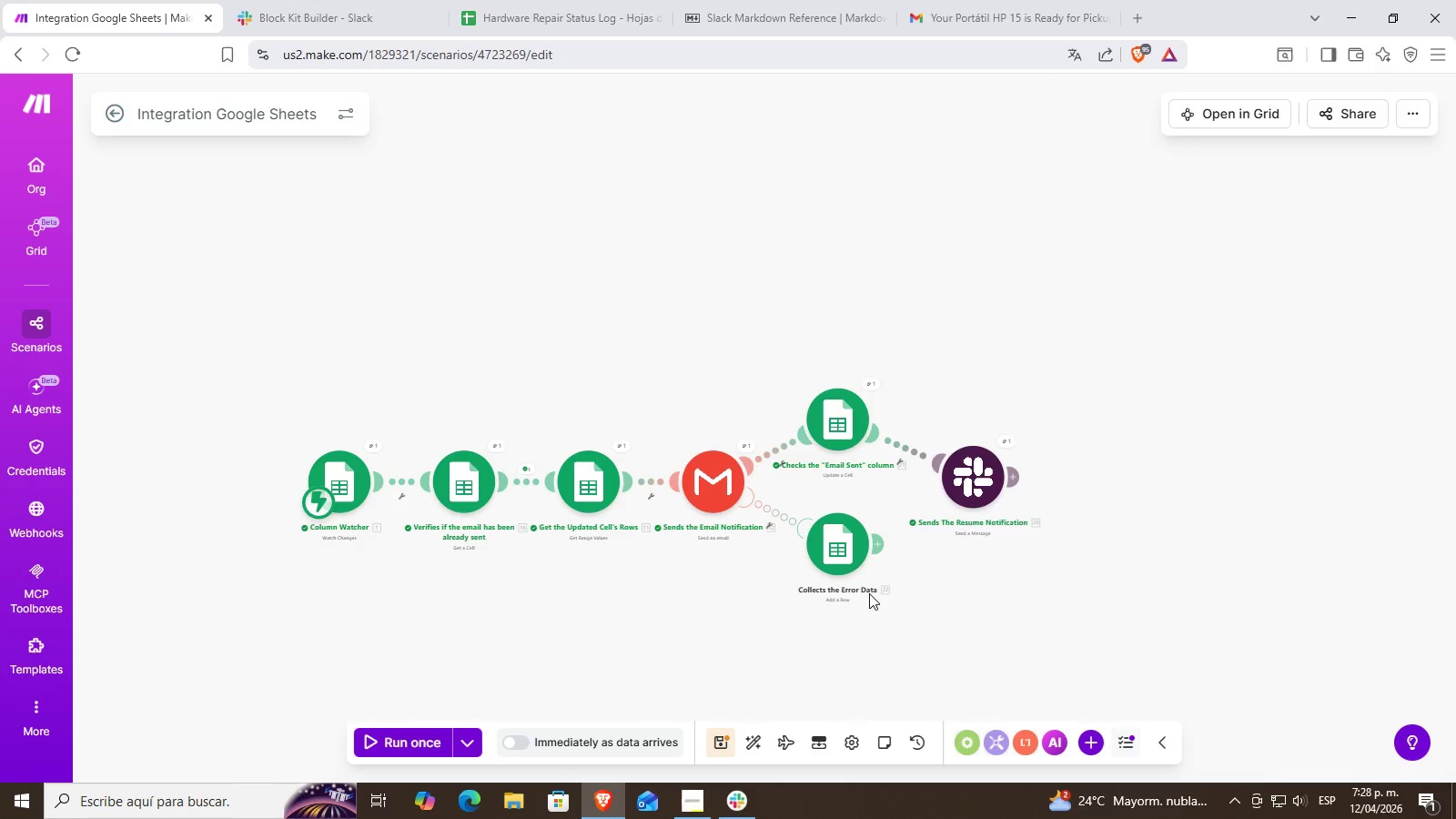 
scroll: coordinate [1126, 581], scroll_direction: down, amount: 3.0
 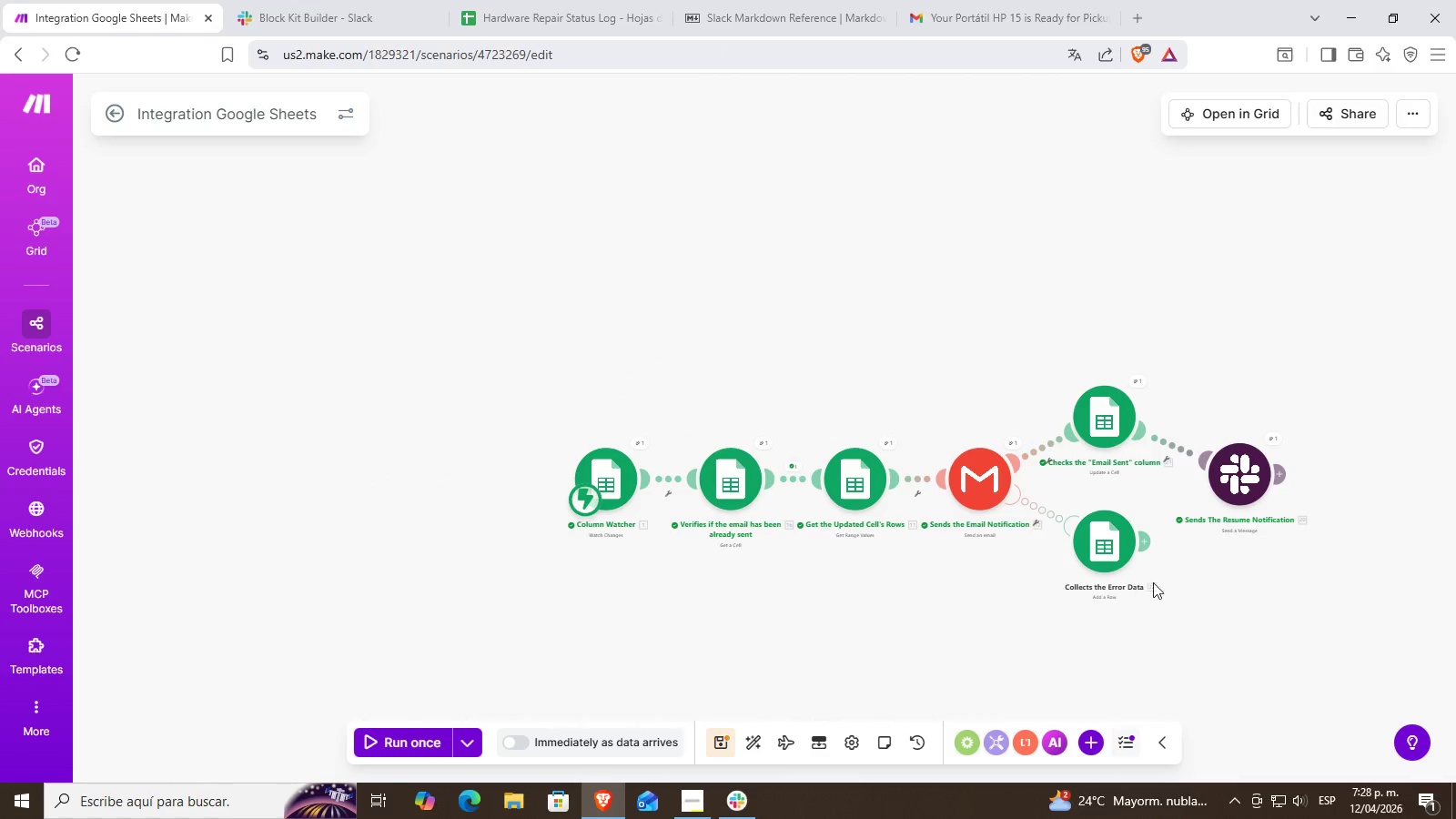 
left_click_drag(start_coordinate=[868, 593], to_coordinate=[862, 592])
 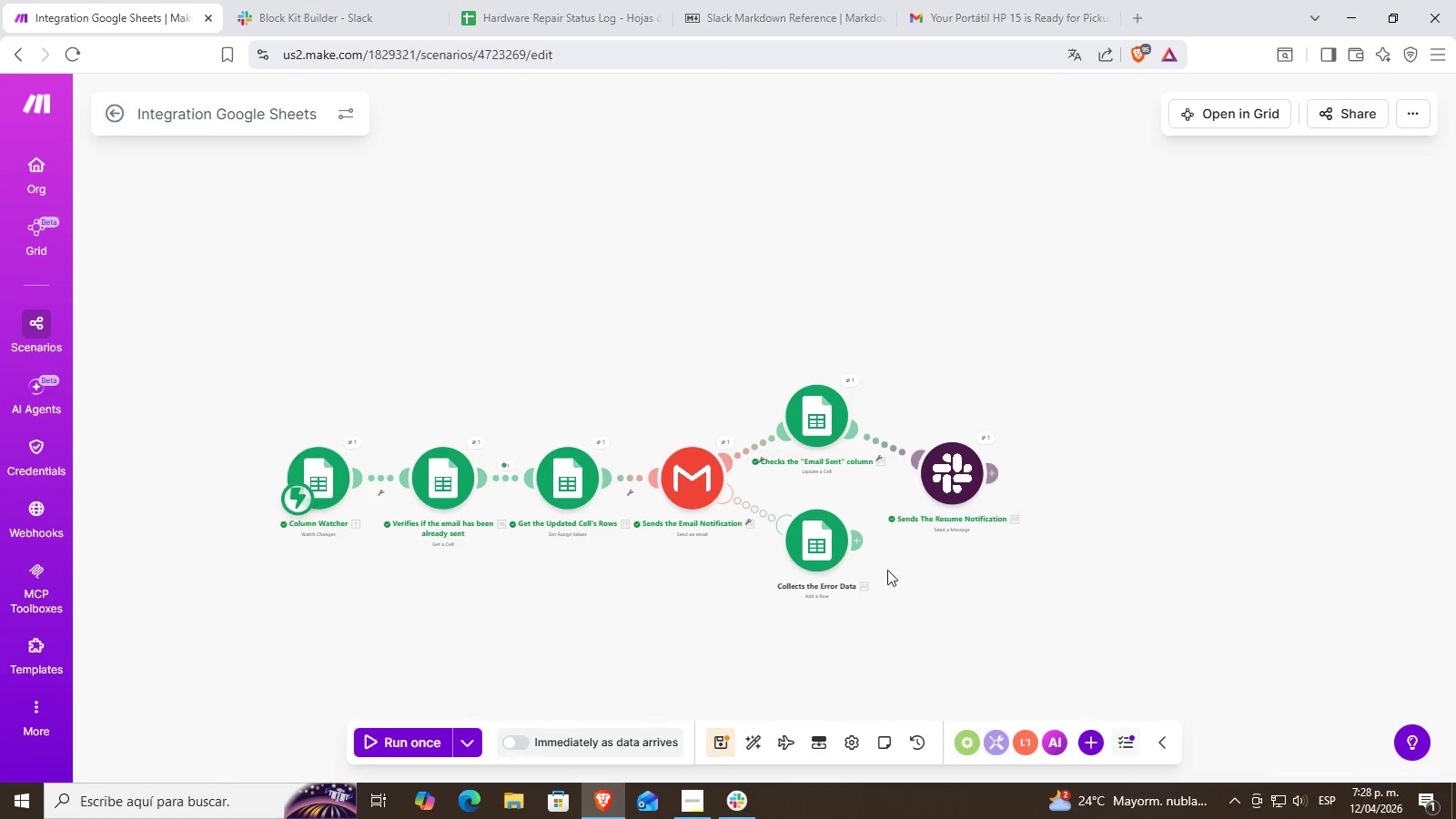 
scroll: coordinate [889, 569], scroll_direction: up, amount: 3.0
 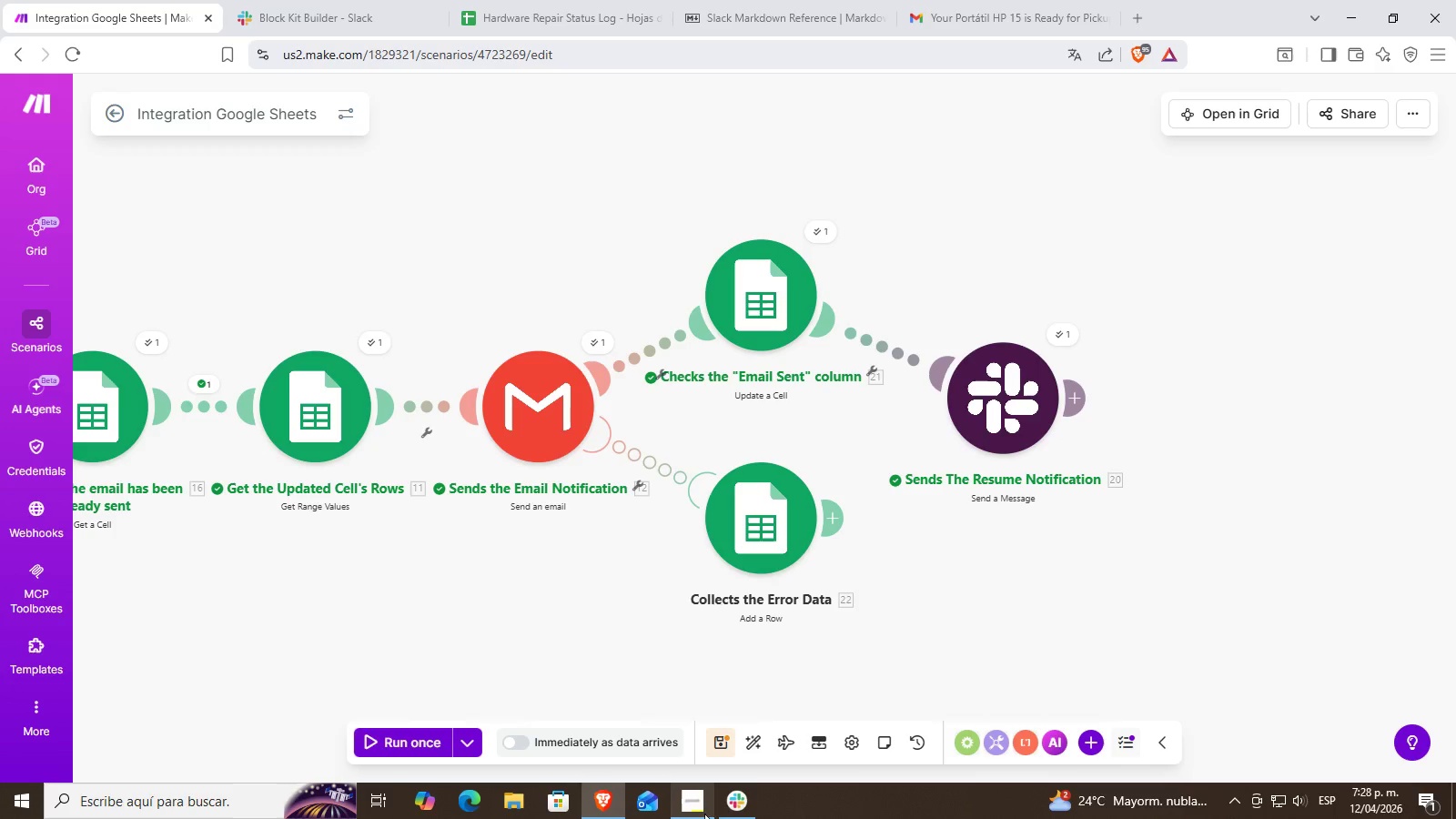 
left_click([734, 806])
 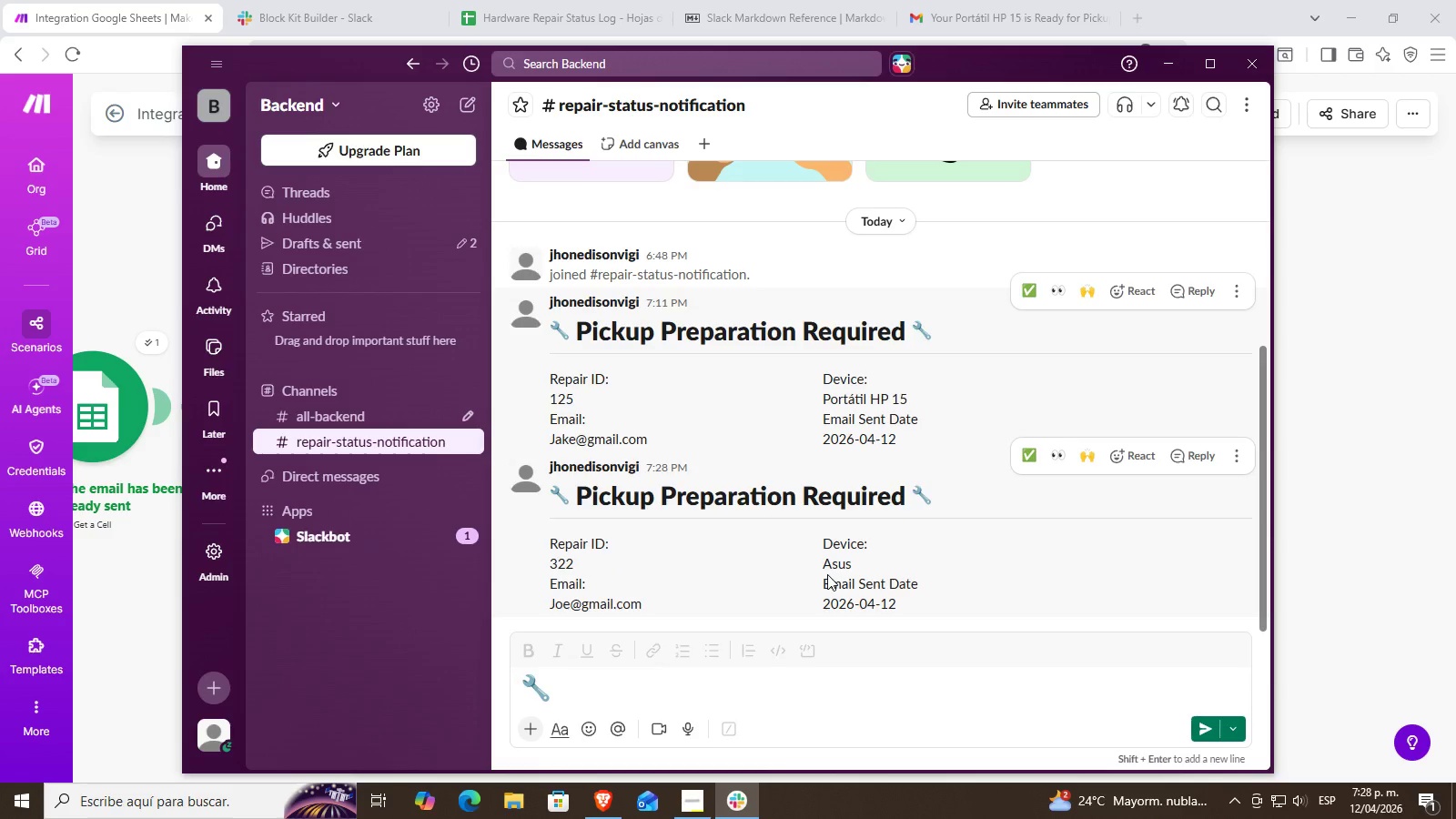 
wait(5.19)
 